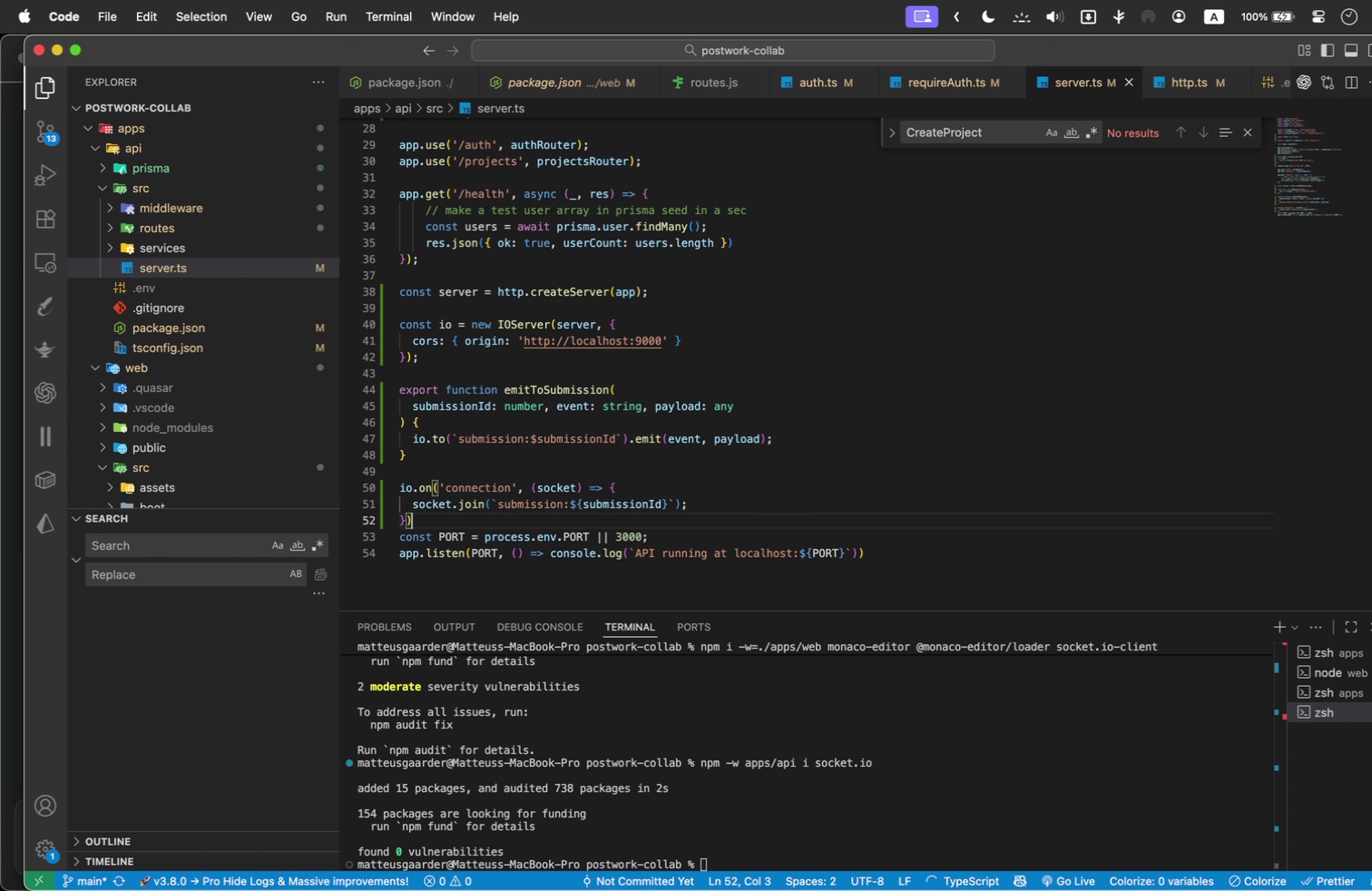 
left_click_drag(start_coordinate=[426, 522], to_coordinate=[382, 487])
 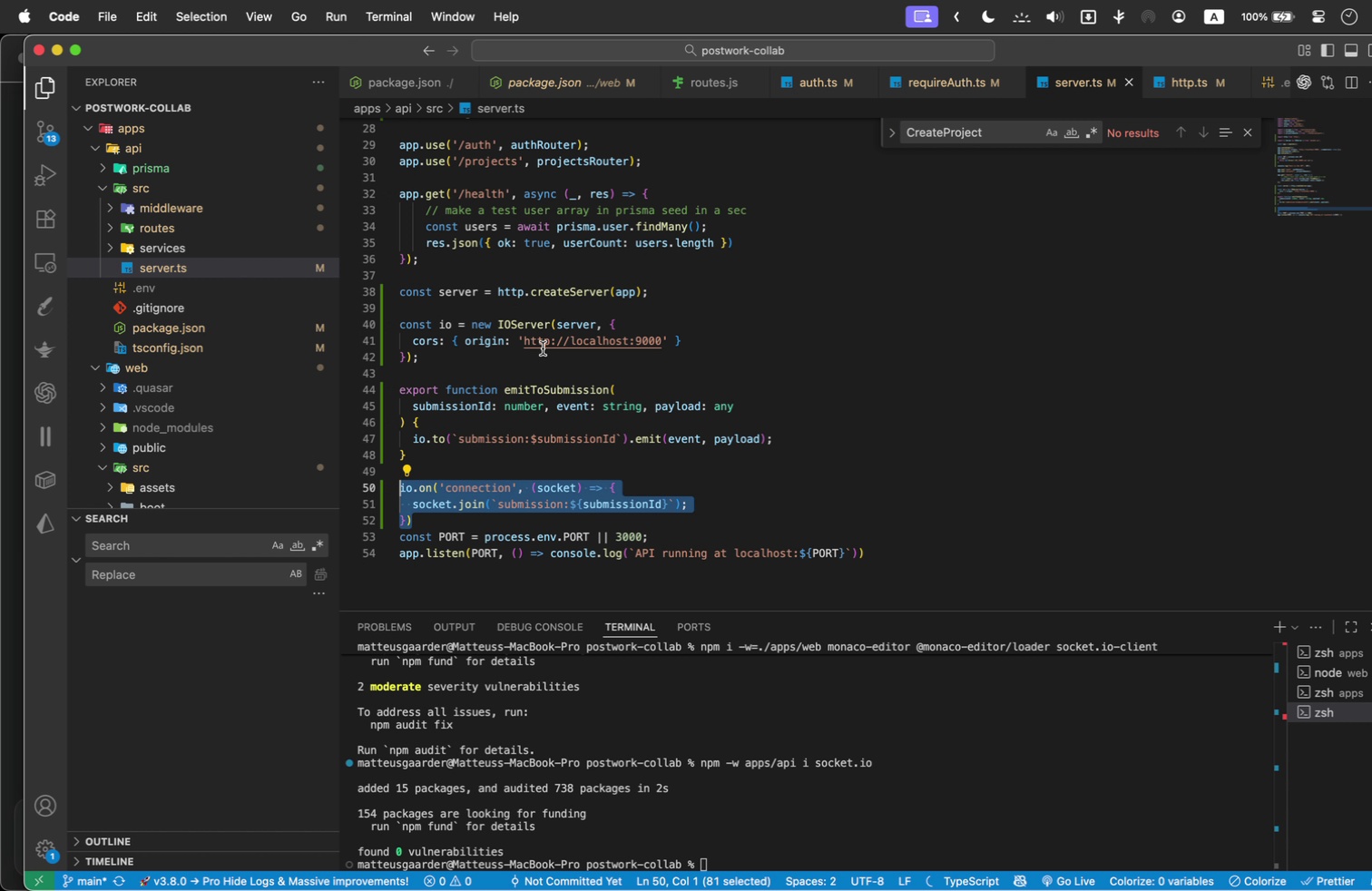 
hold_key(key=CommandLeft, duration=0.48)
 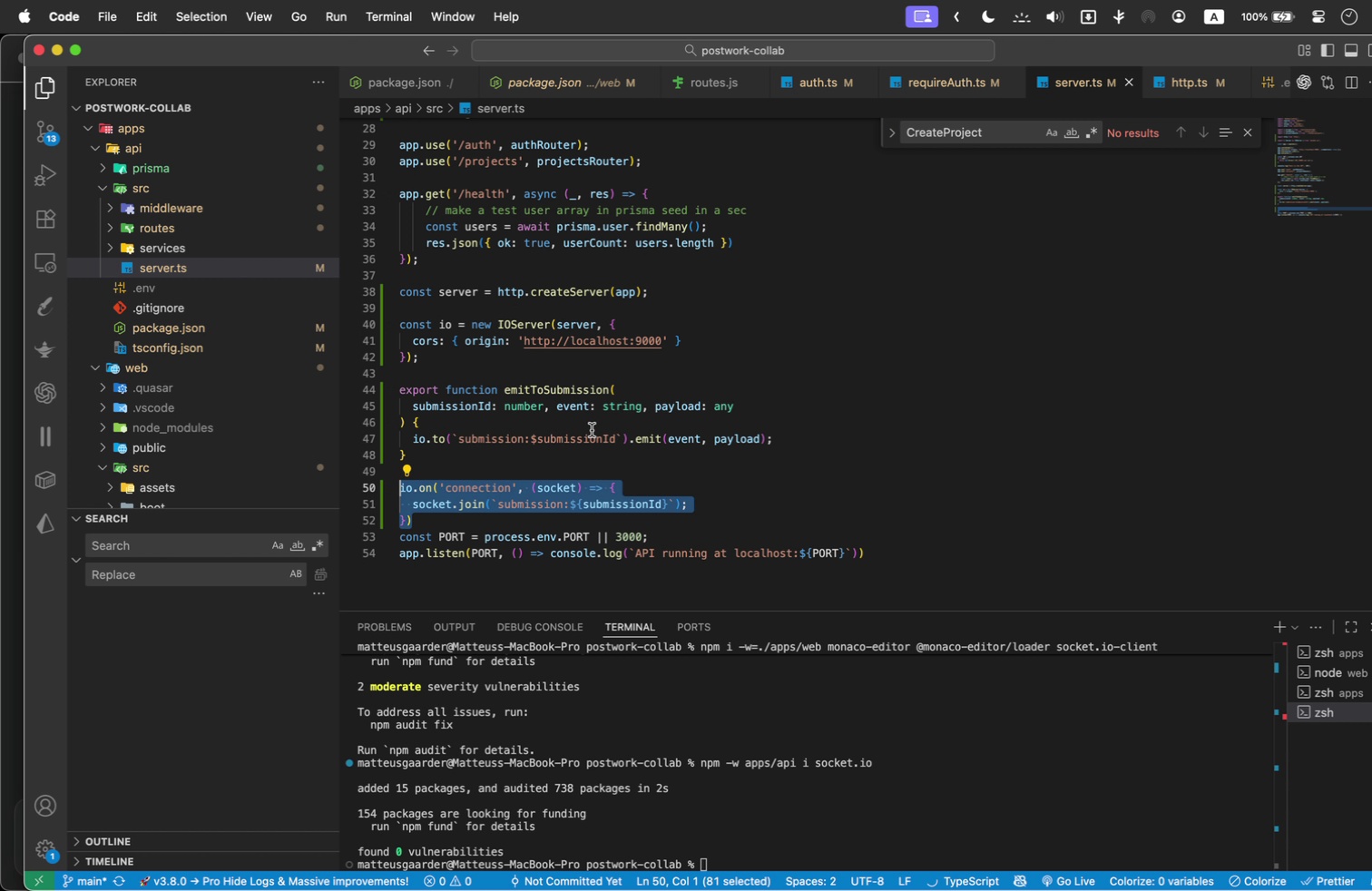 
key(Meta+X)
 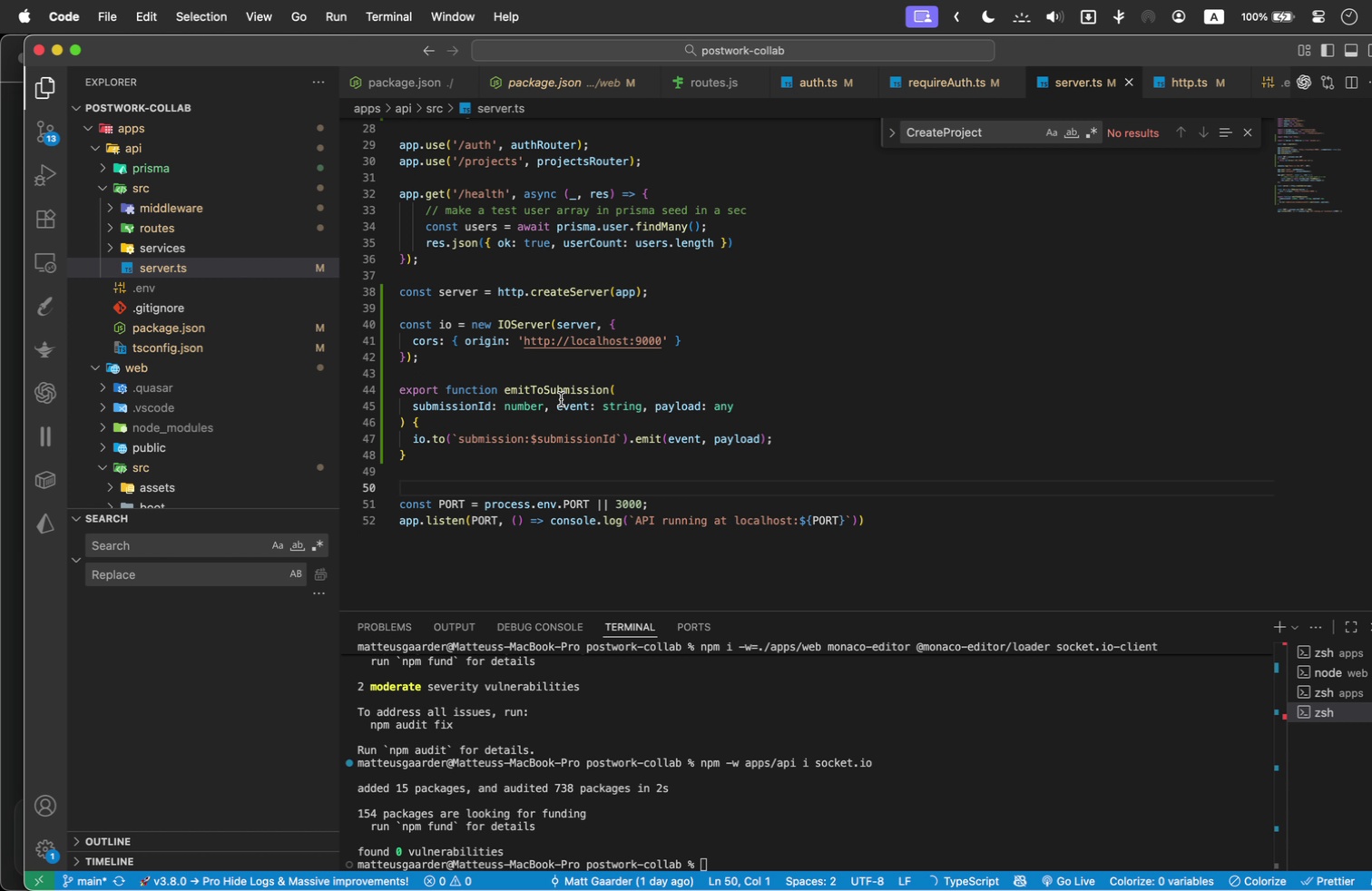 
wait(20.65)
 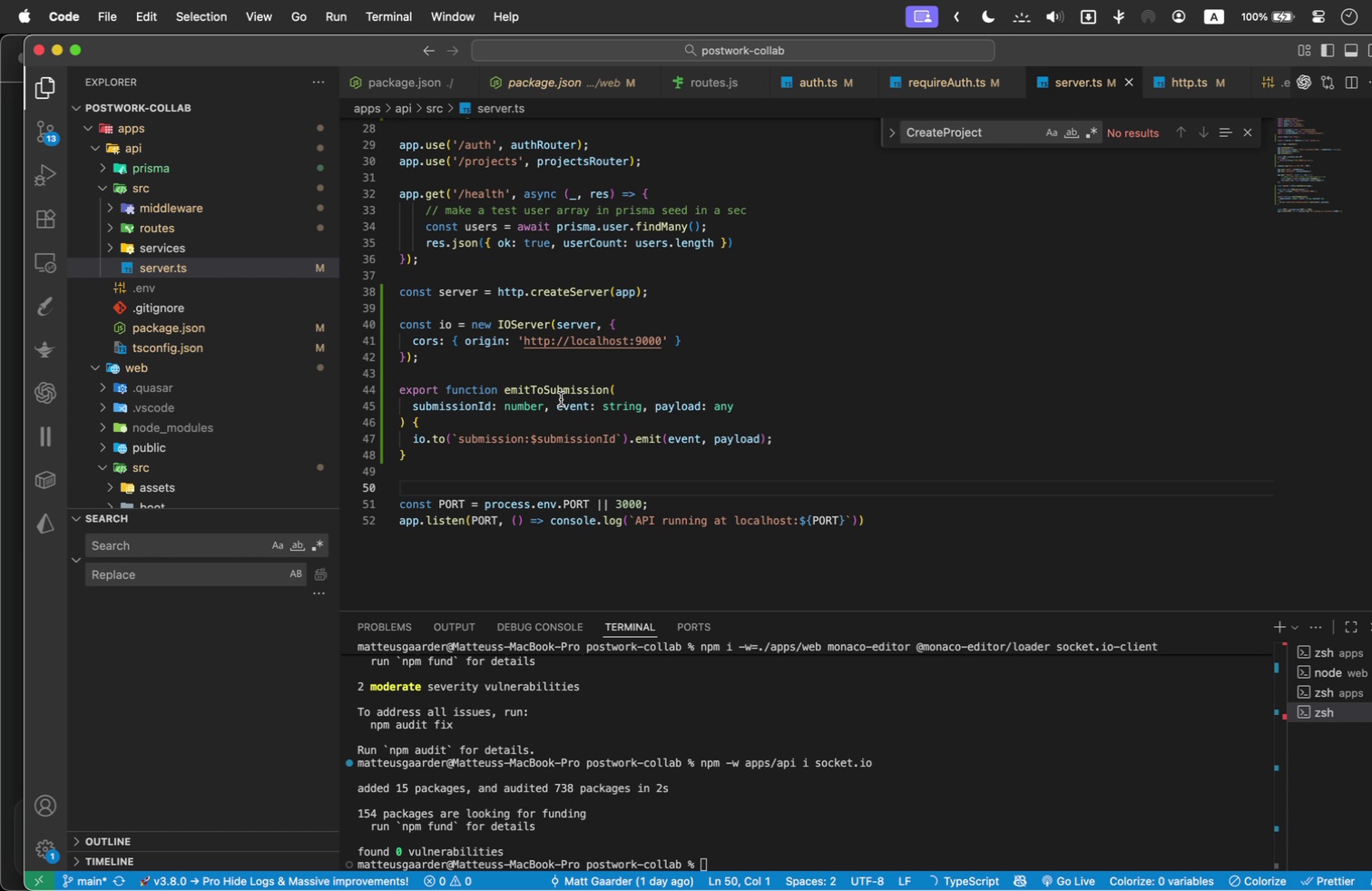 
left_click([414, 407])
 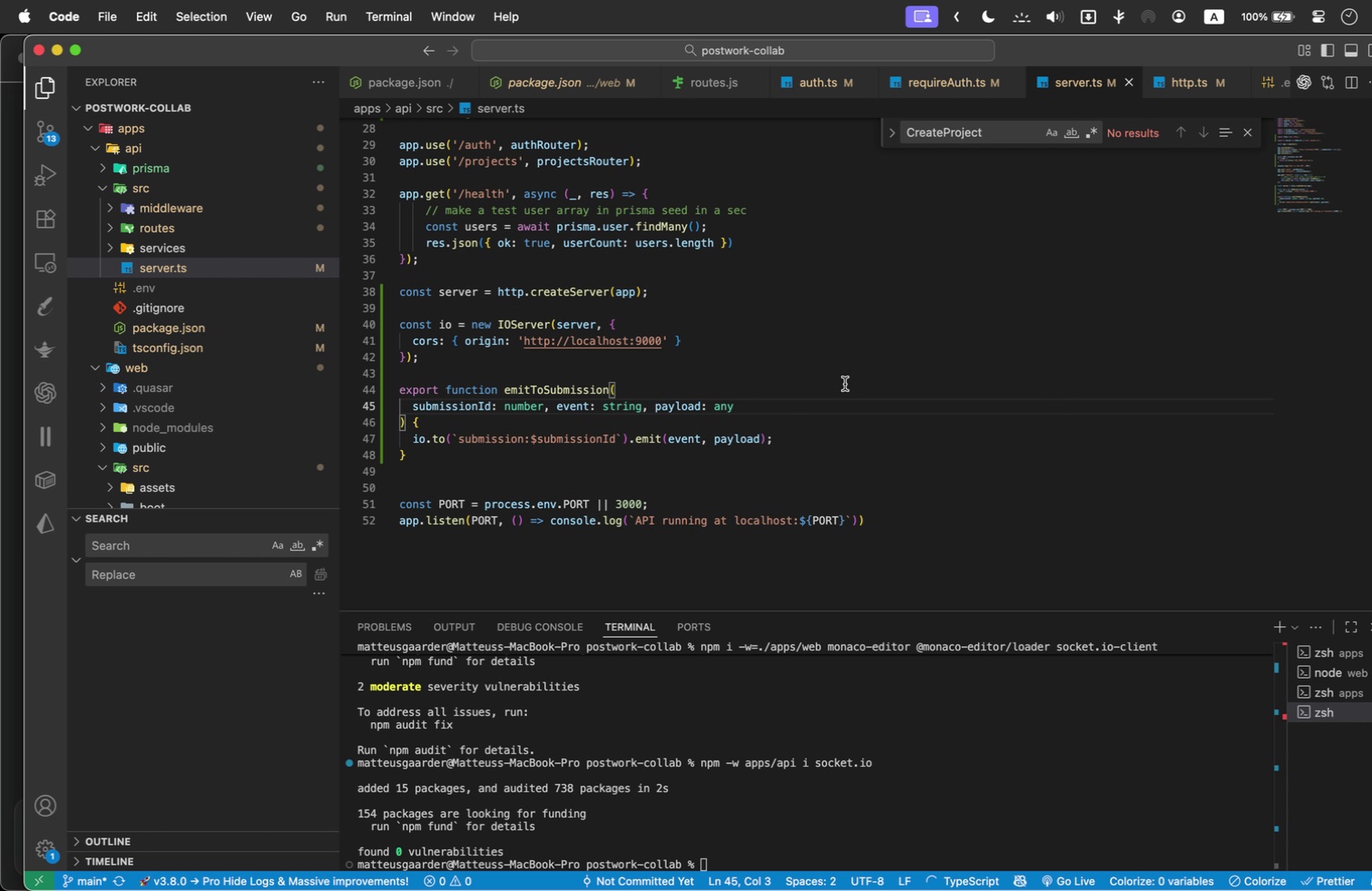 
key(Backspace)
 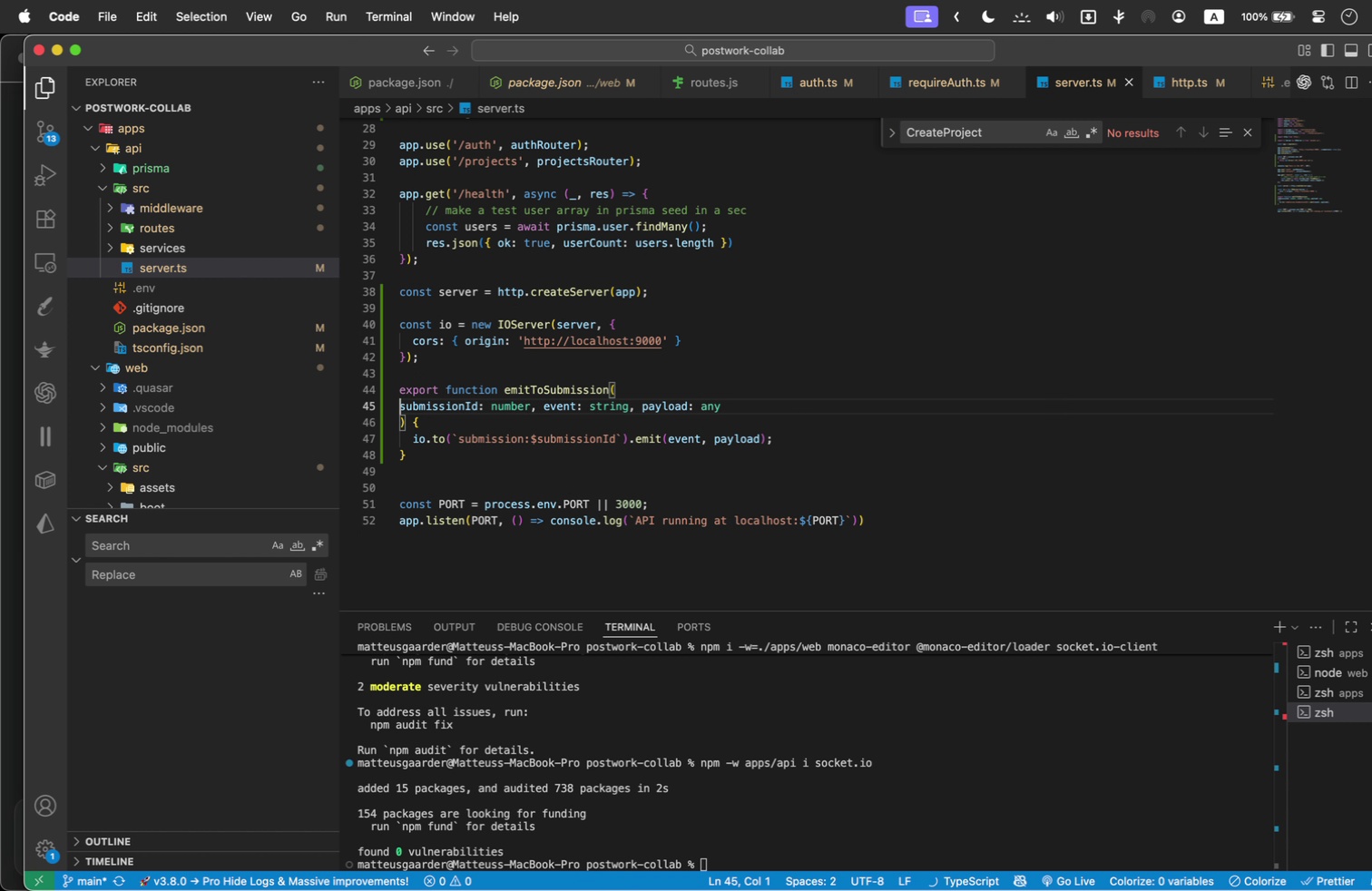 
key(Backspace)
 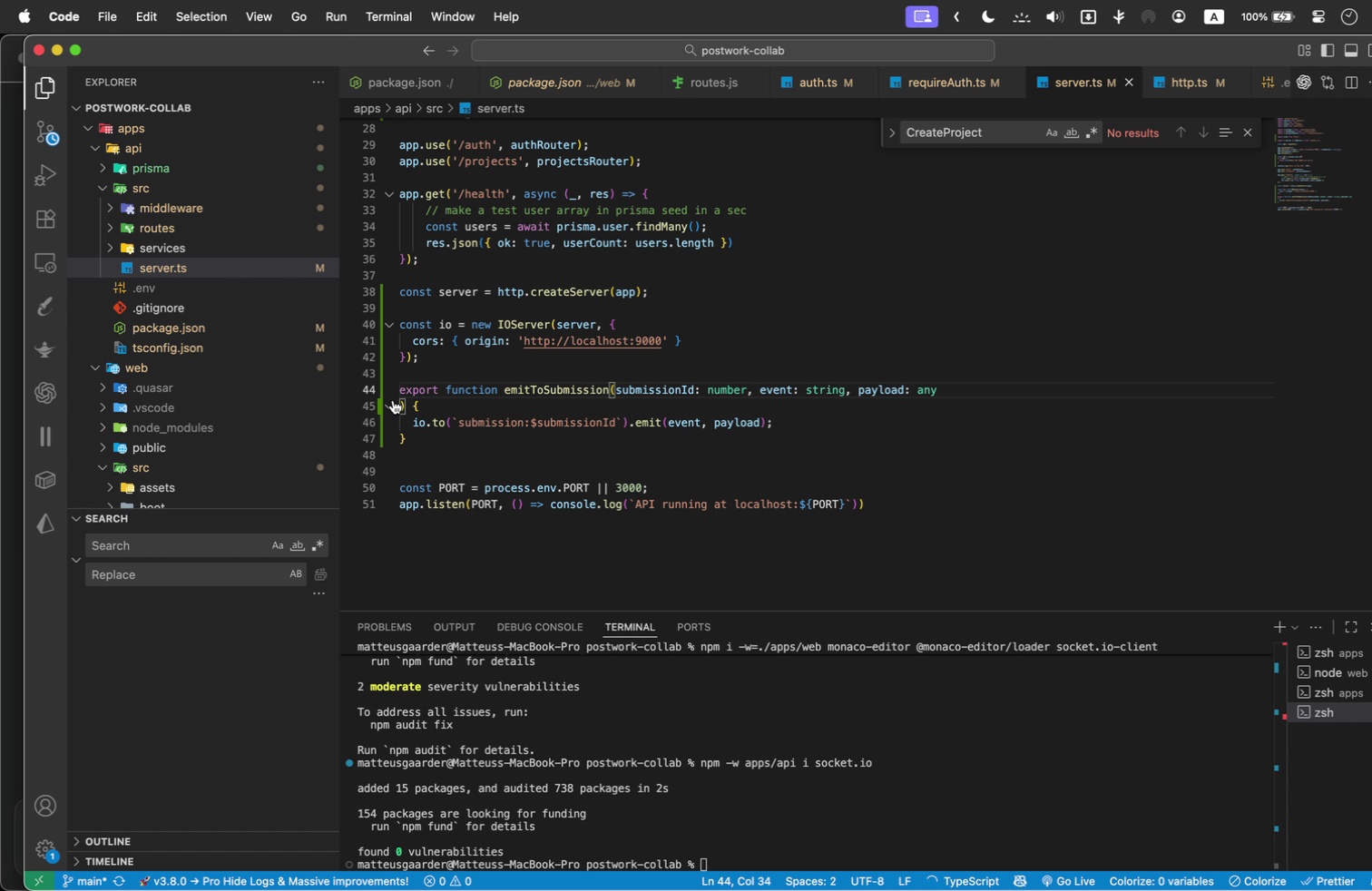 
left_click([401, 405])
 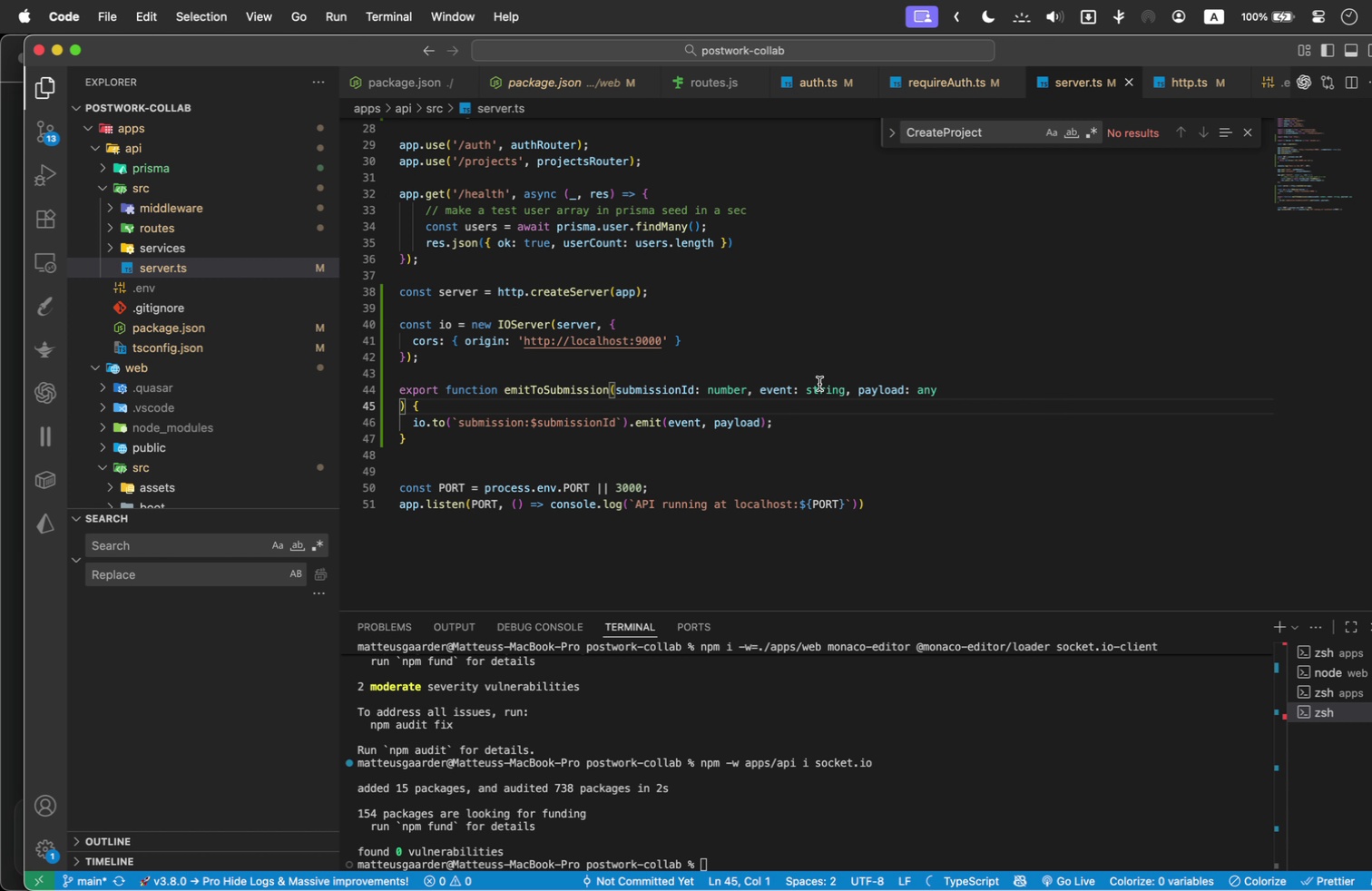 
key(Backspace)
 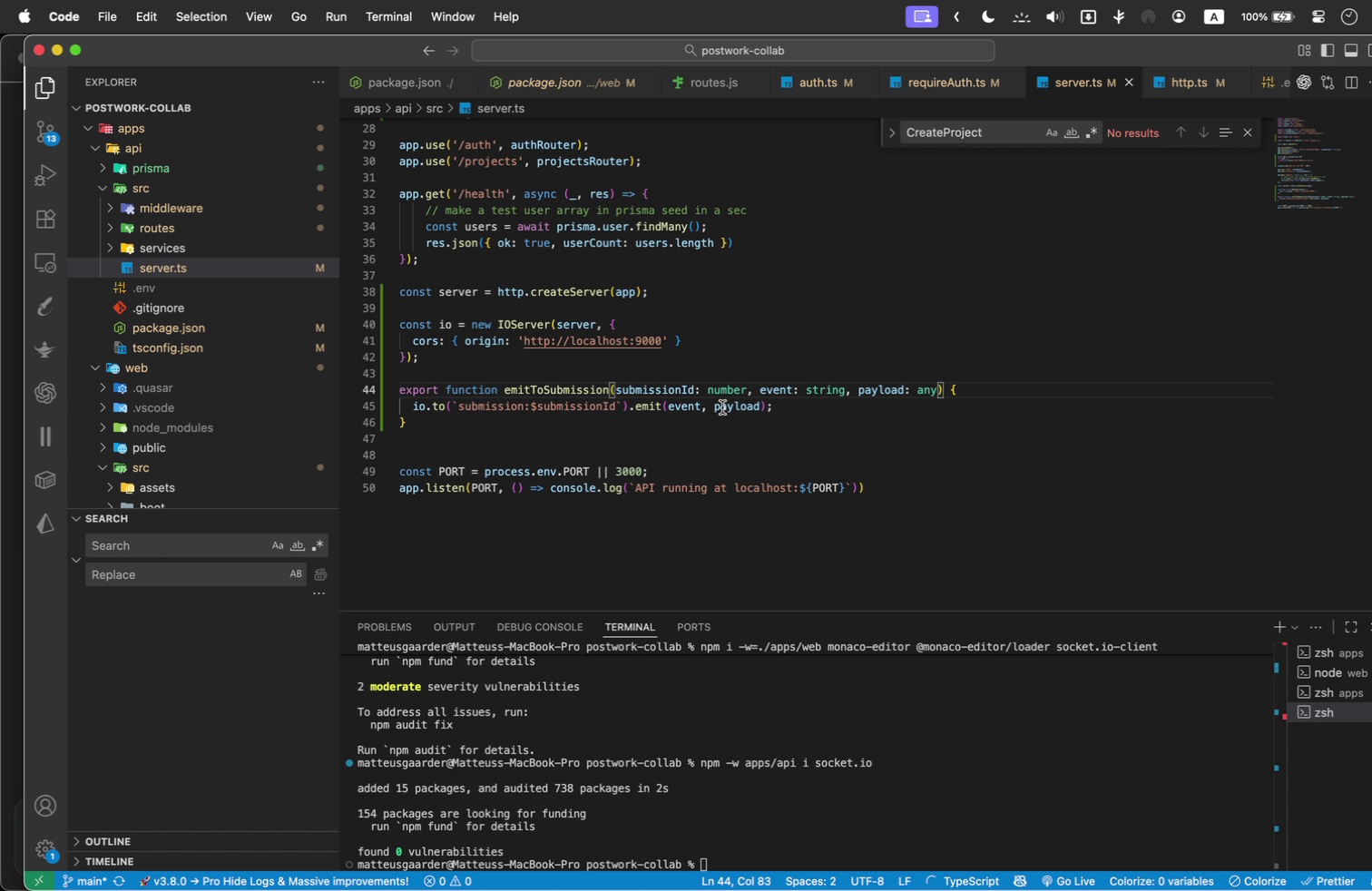 
wait(14.92)
 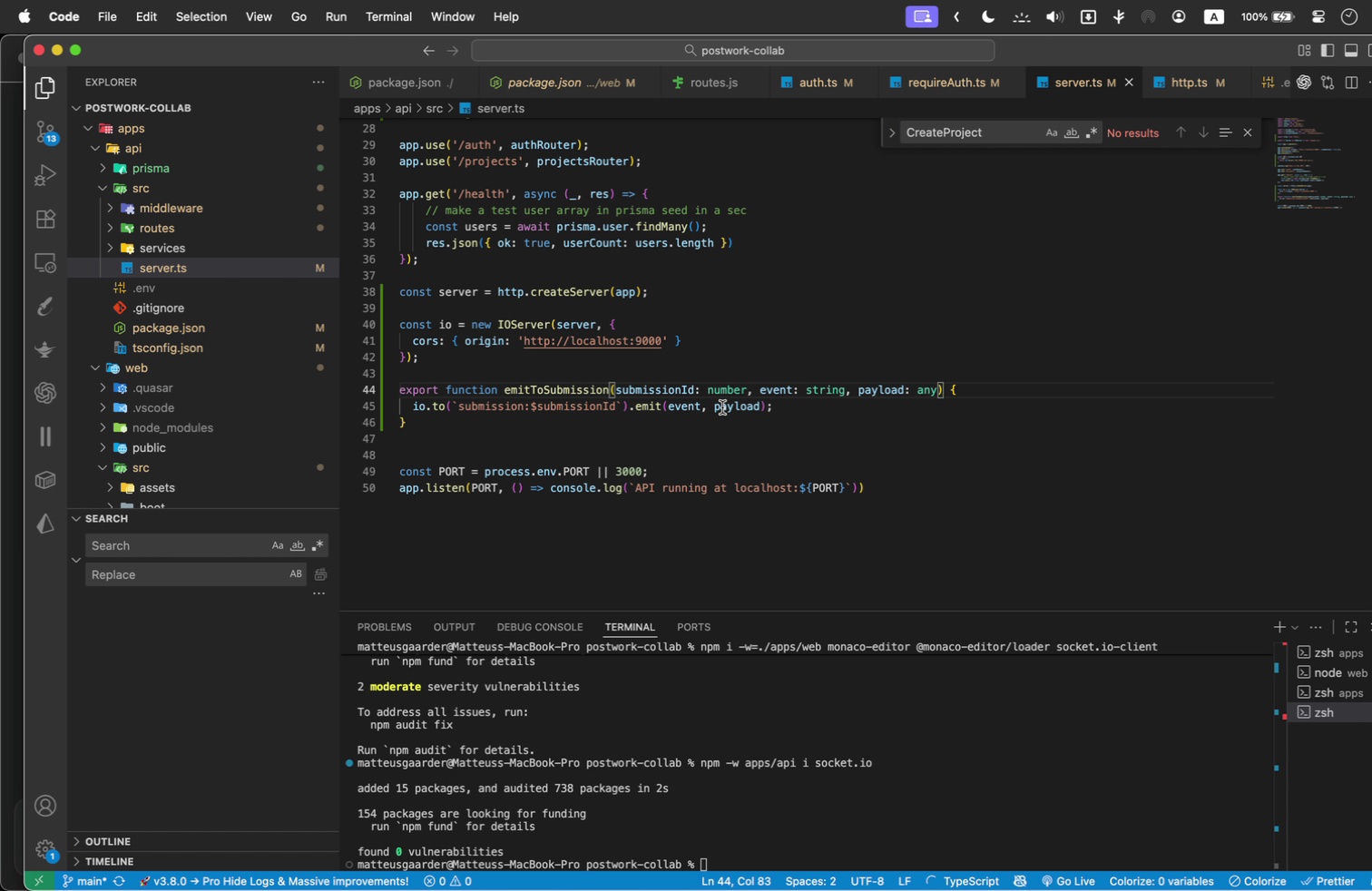 
left_click([412, 449])
 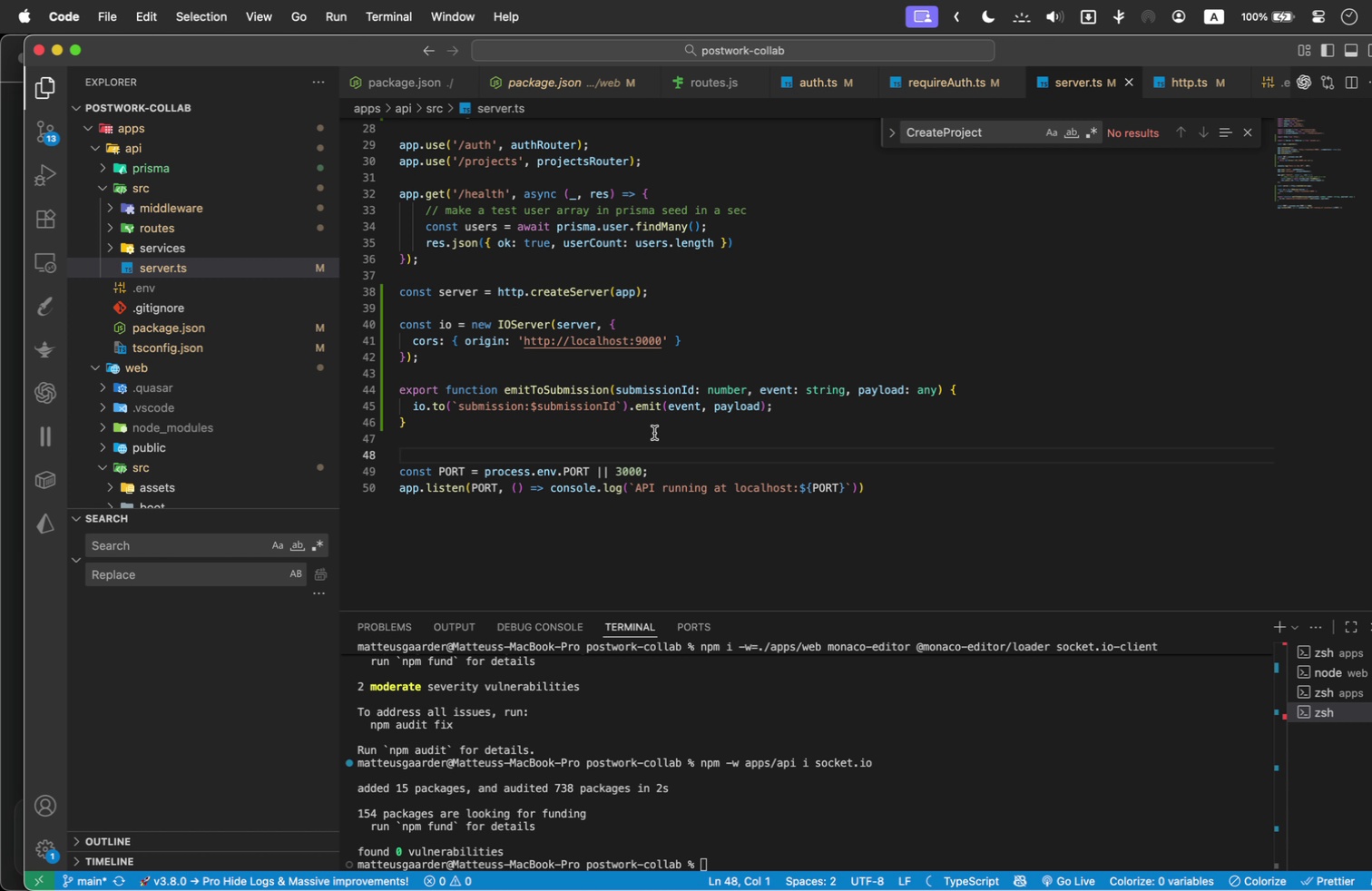 
key(Meta+V)
 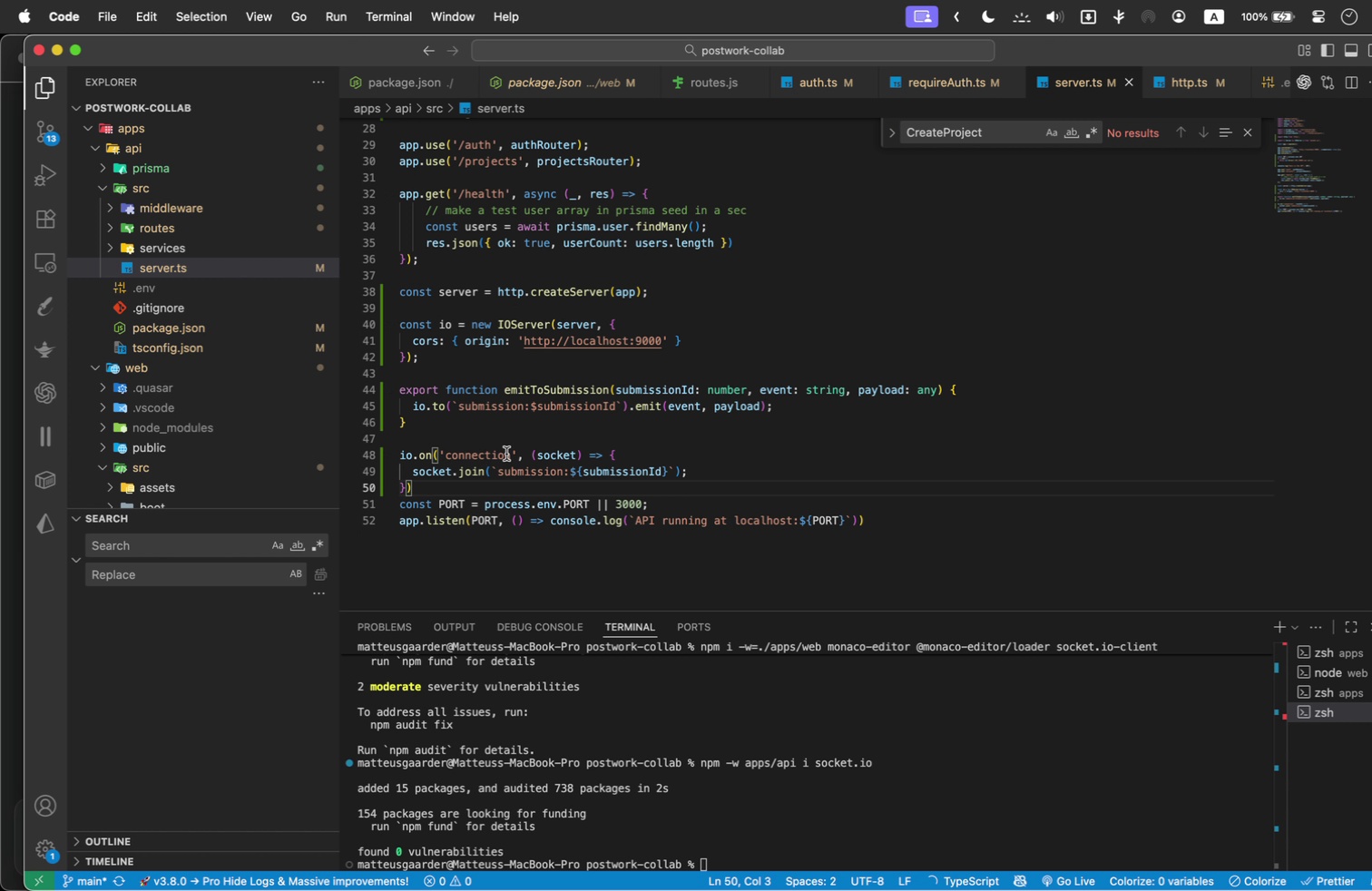 
wait(10.89)
 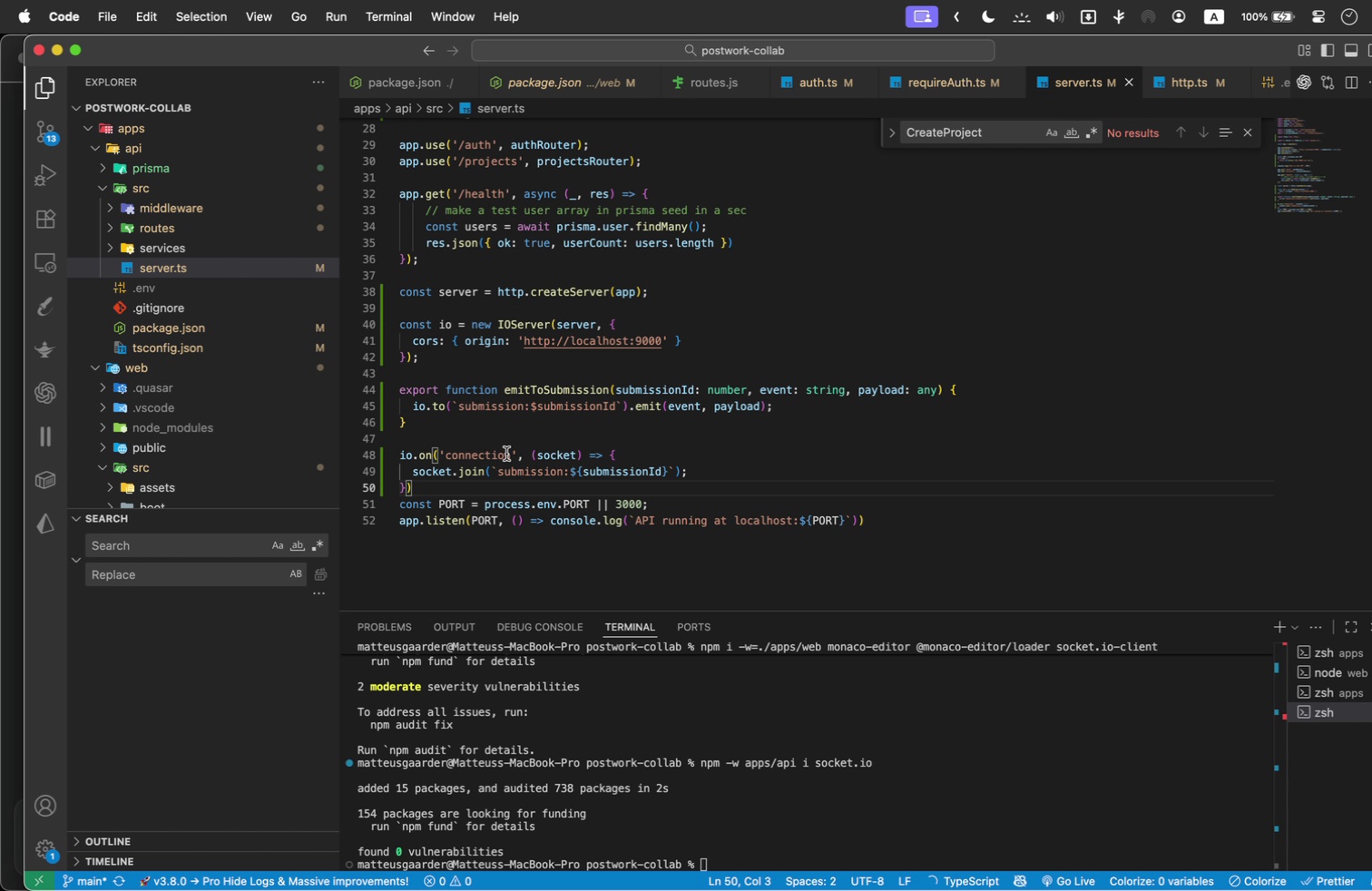 
double_click([483, 471])
 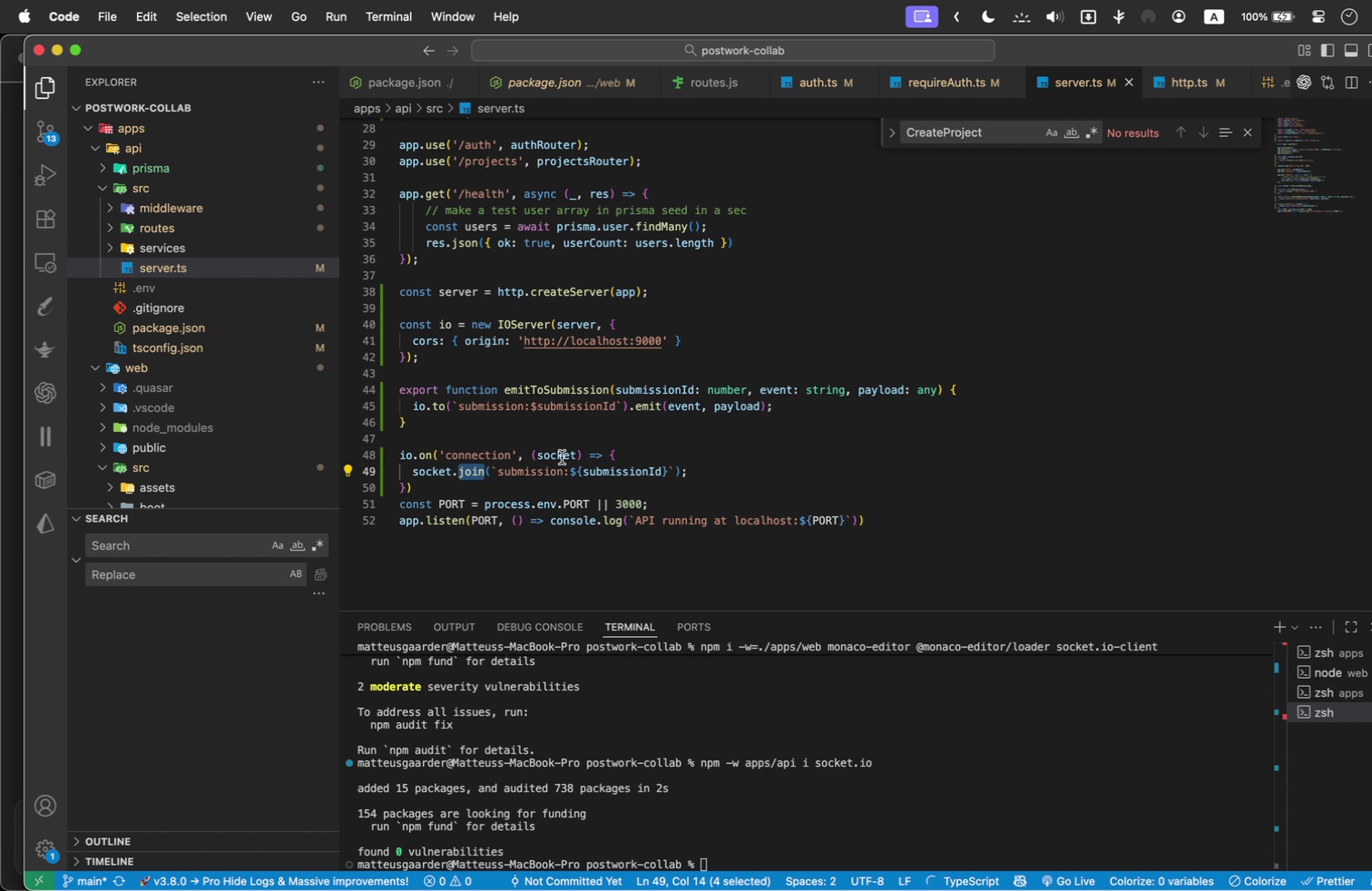 
type(on)
 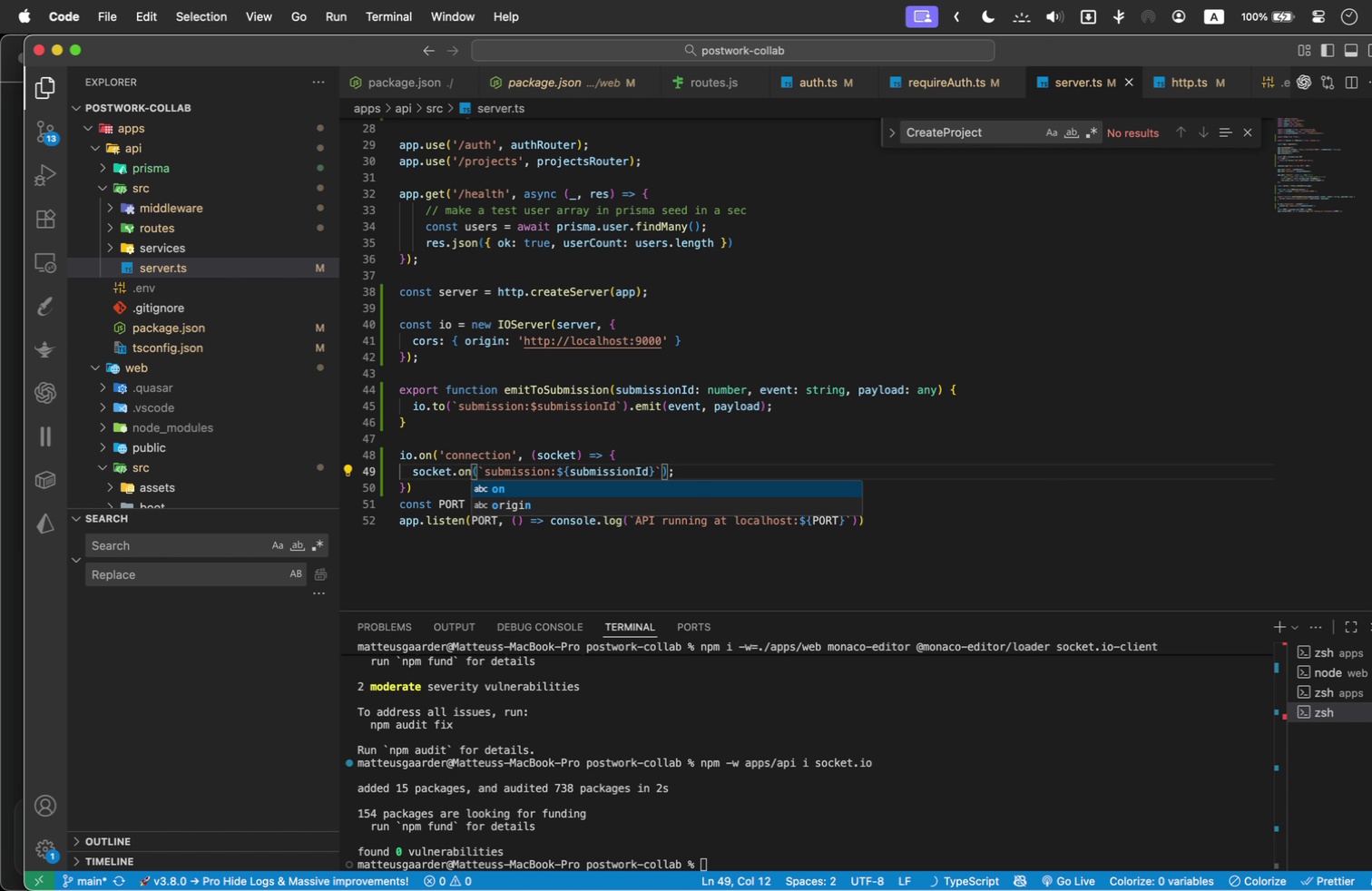 
key(ArrowRight)
 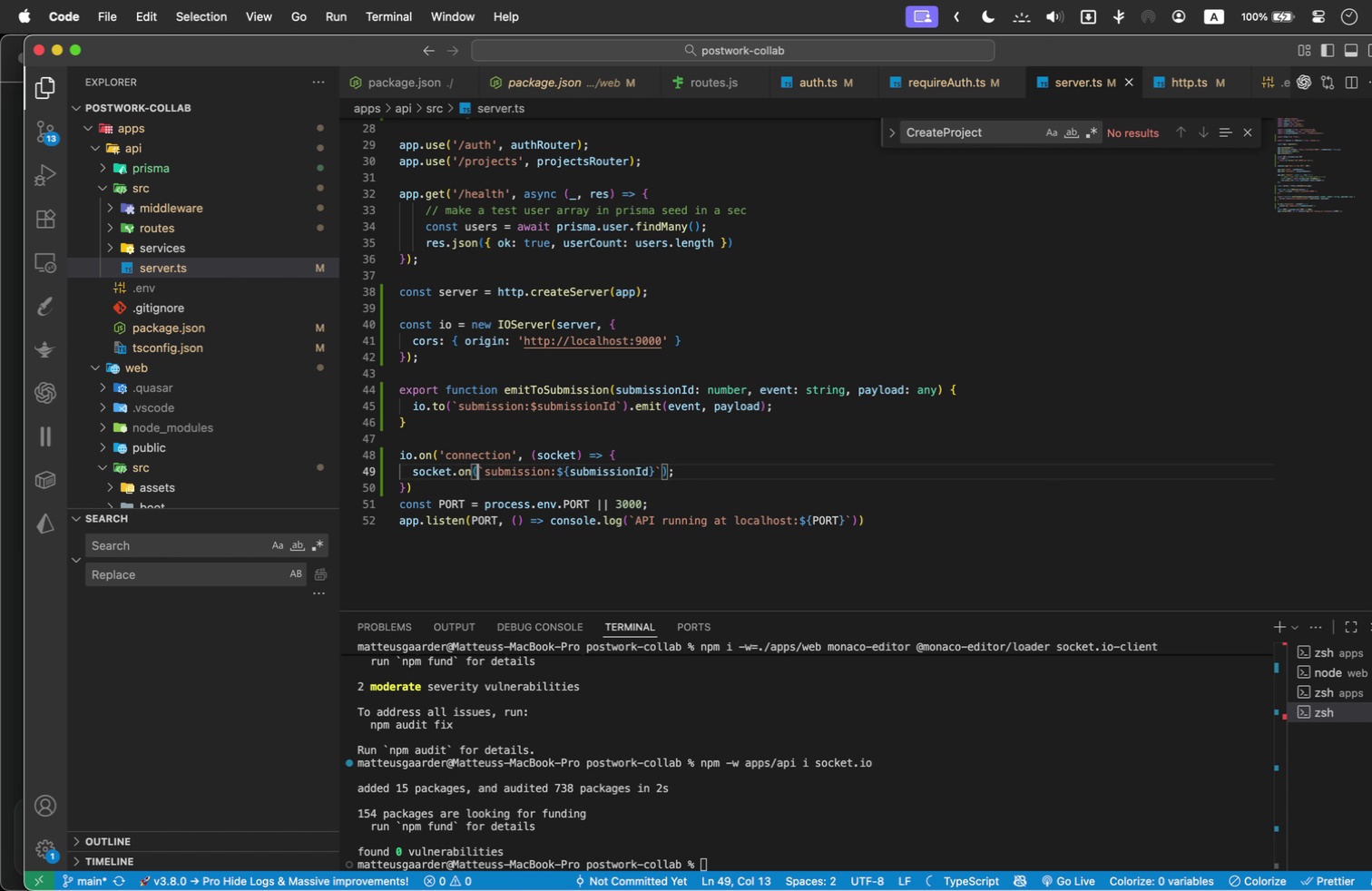 
key(ArrowRight)
 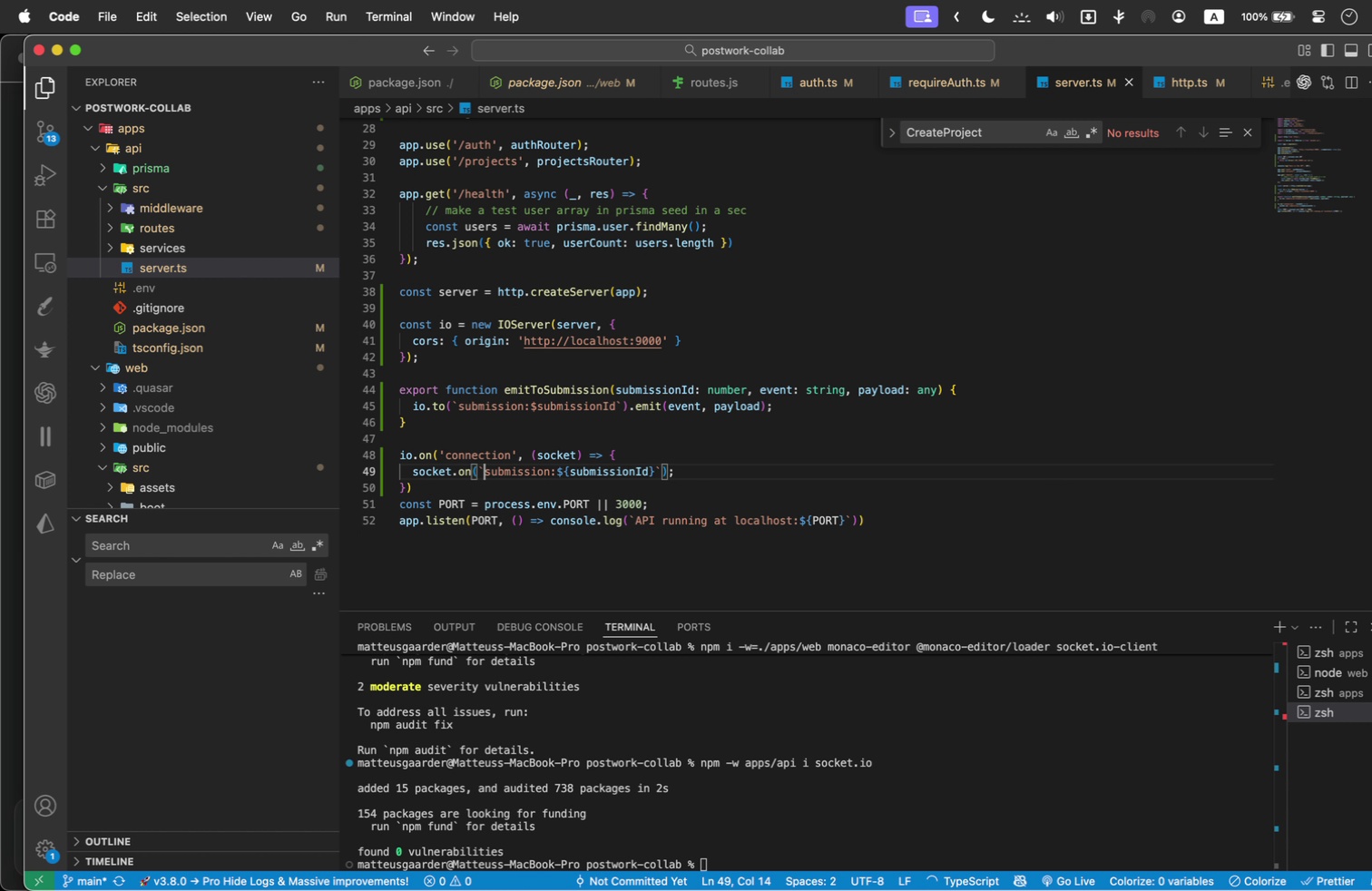 
hold_key(key=ArrowRight, duration=1.51)
 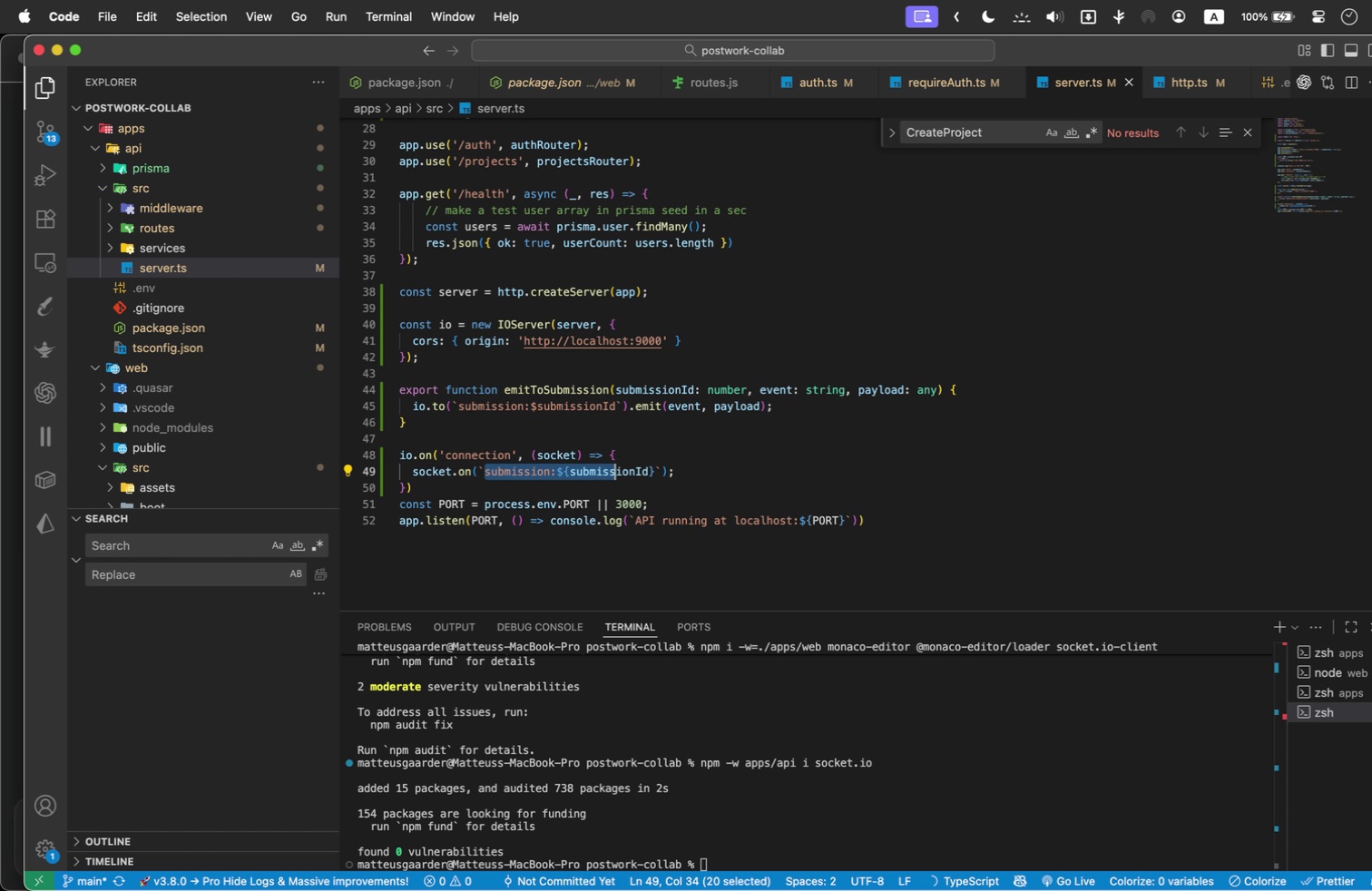 
hold_key(key=ArrowRight, duration=0.94)
 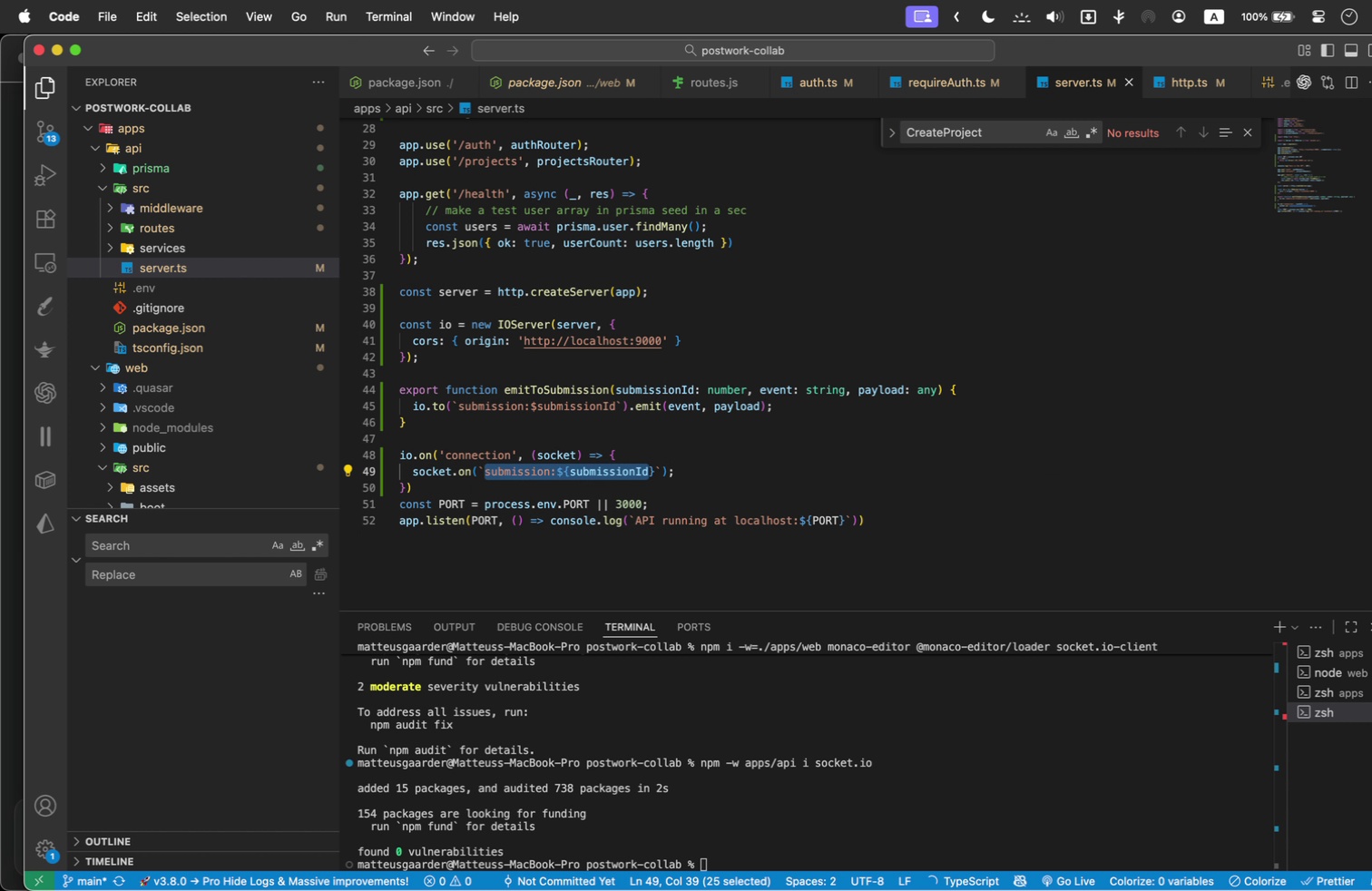 
key(Shift+ArrowRight)
 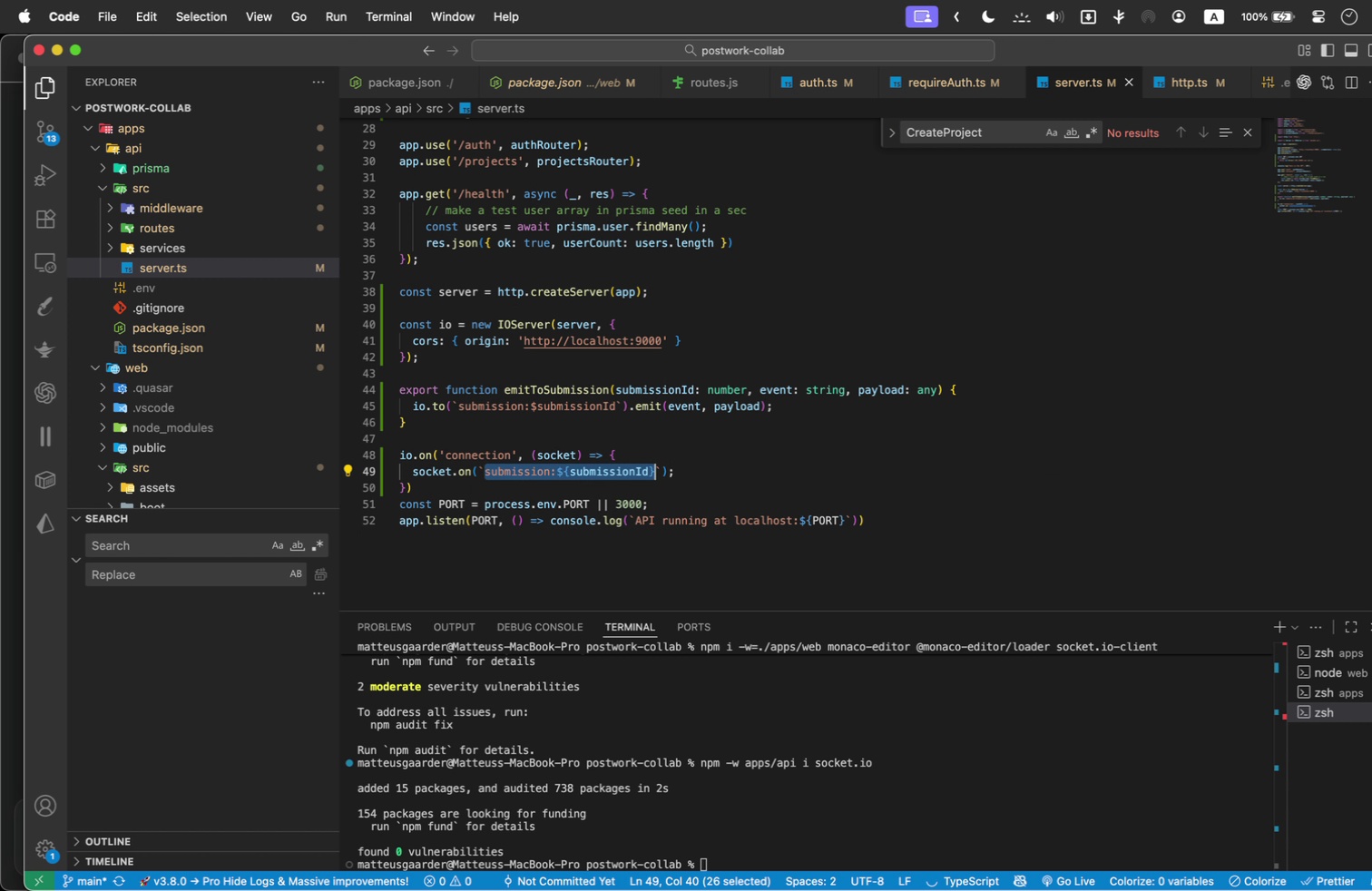 
key(Shift+ArrowRight)
 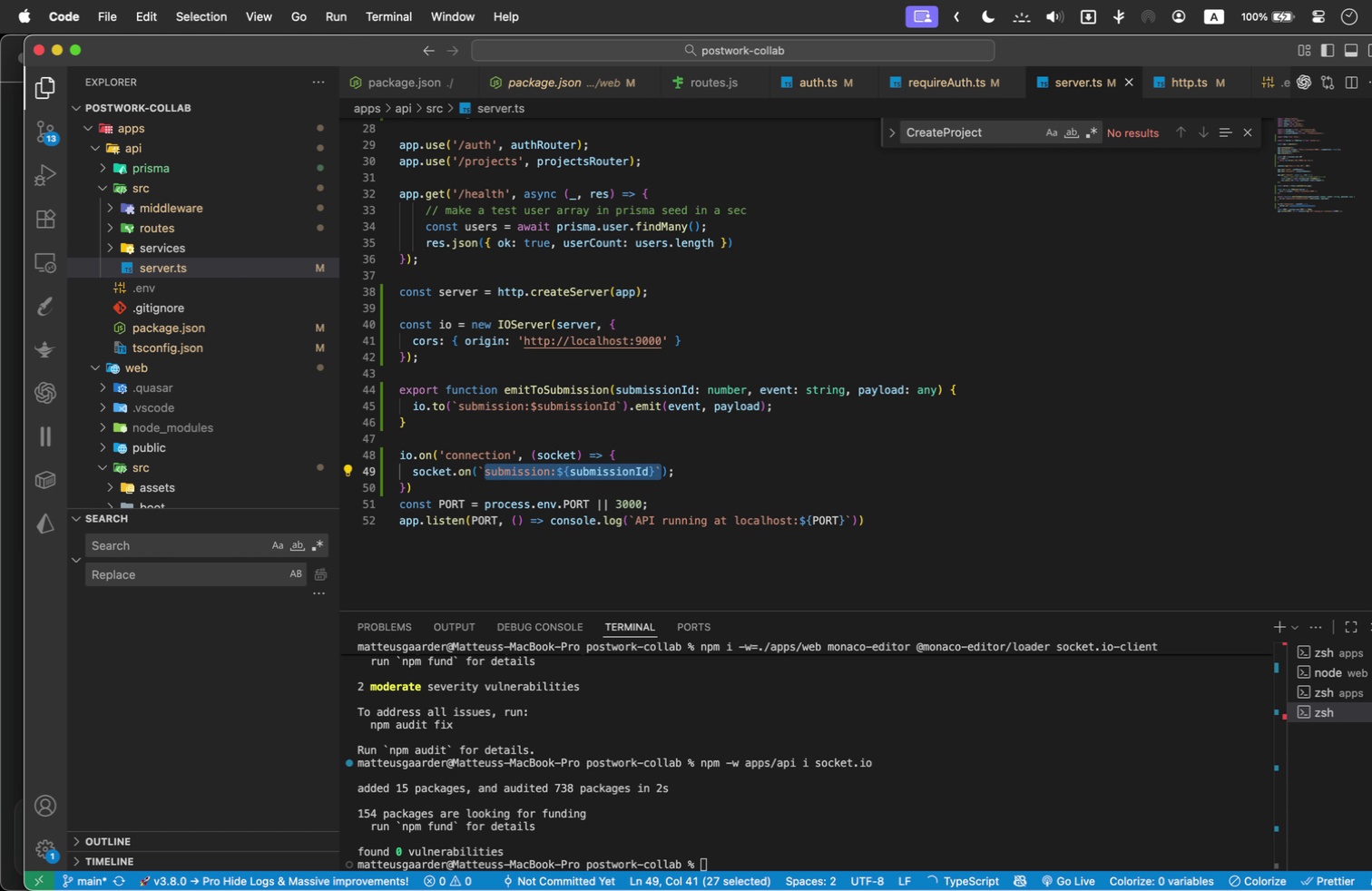 
key(Meta+X)
 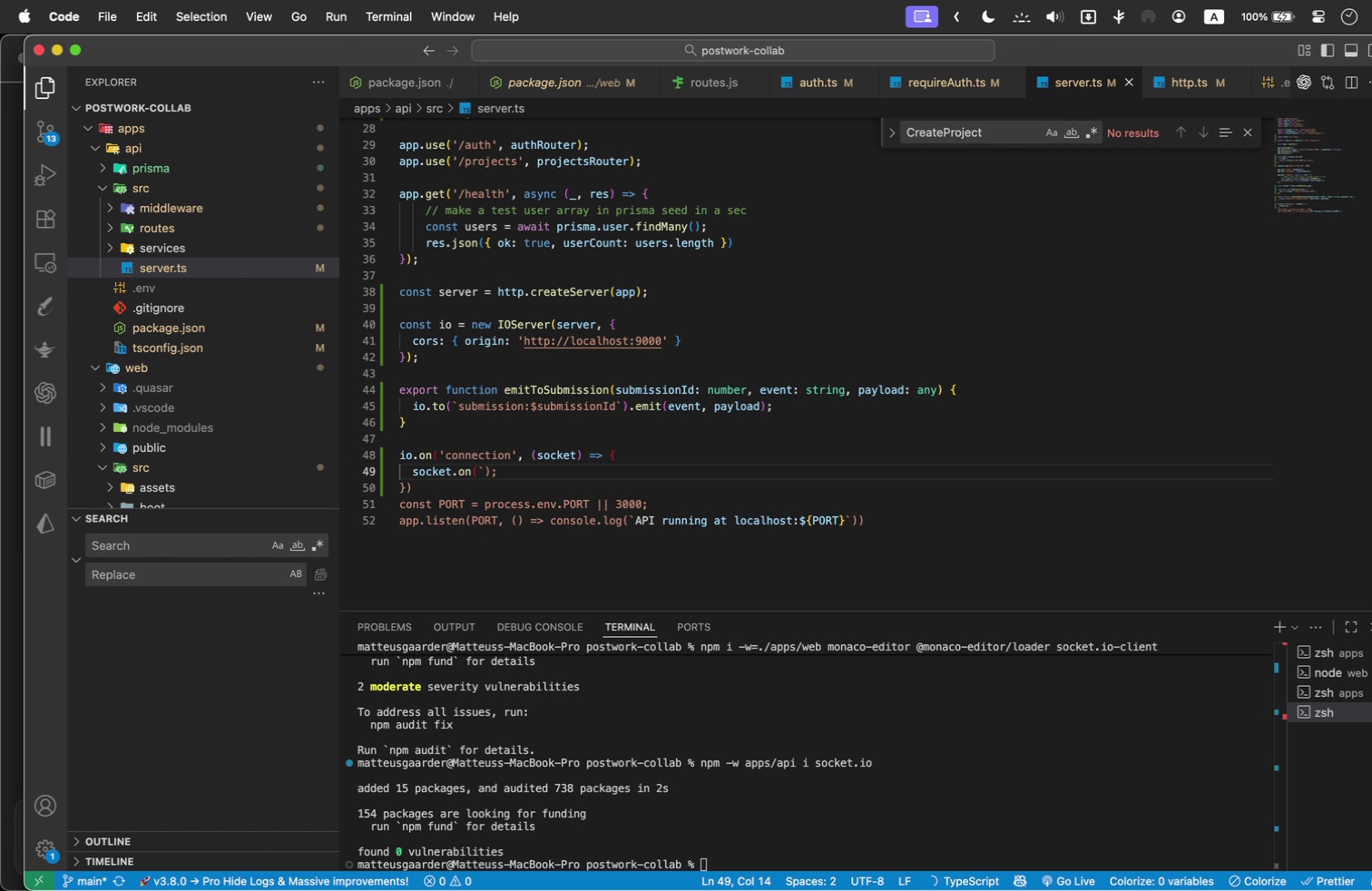 
key(Backspace)
type('join)
 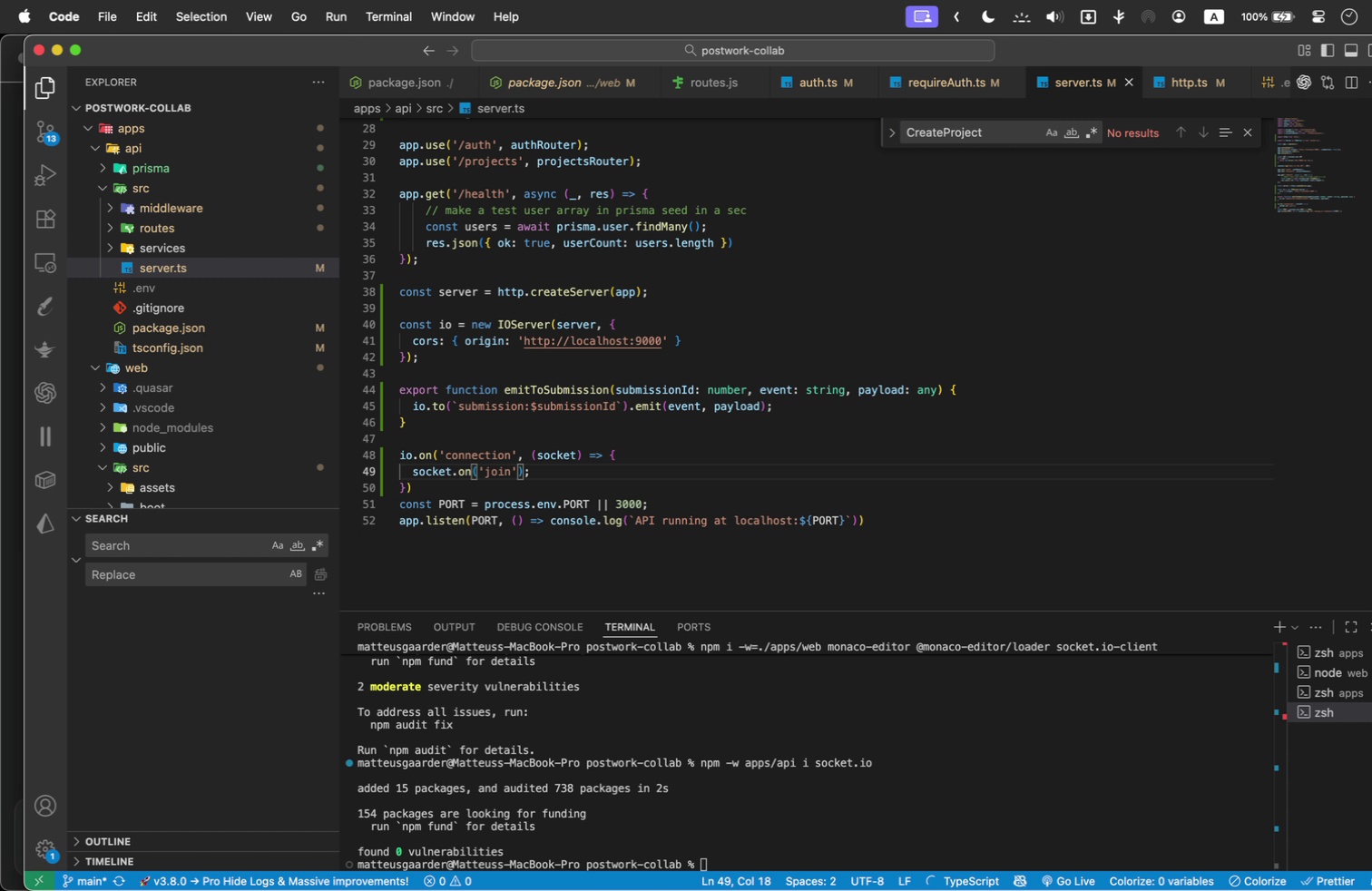 
key(ArrowRight)
 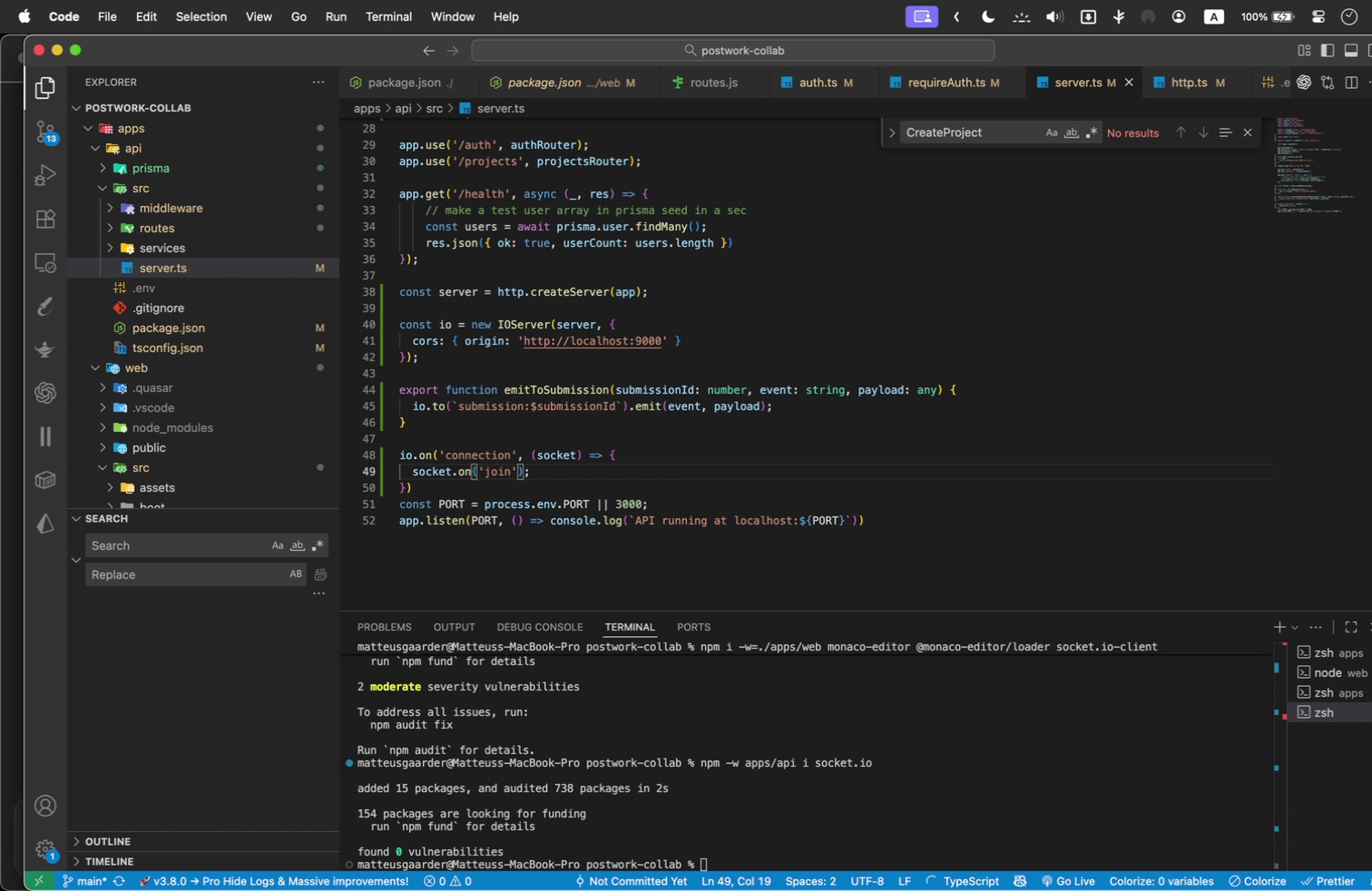 
key(Comma)
 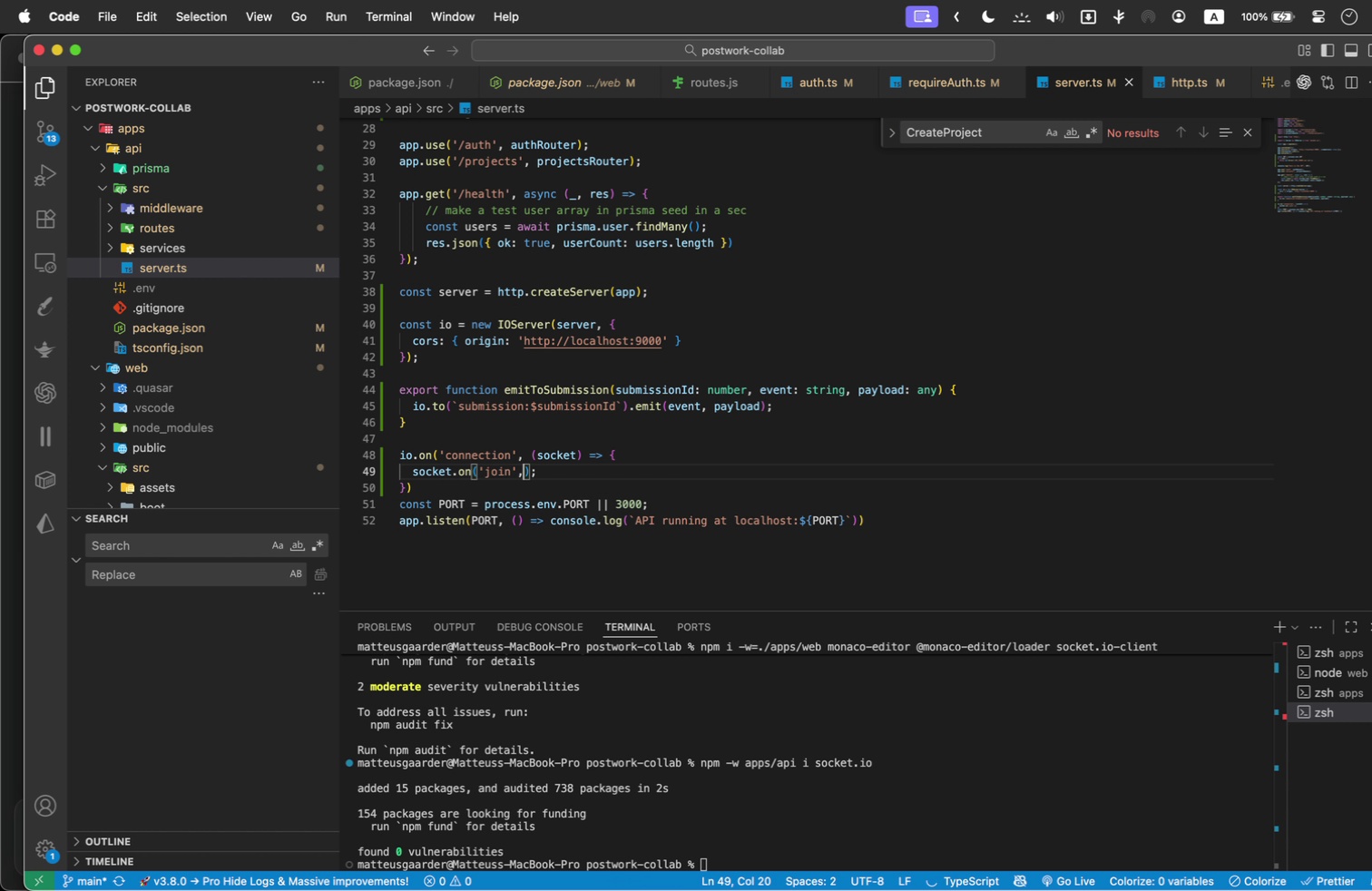 
key(Space)
 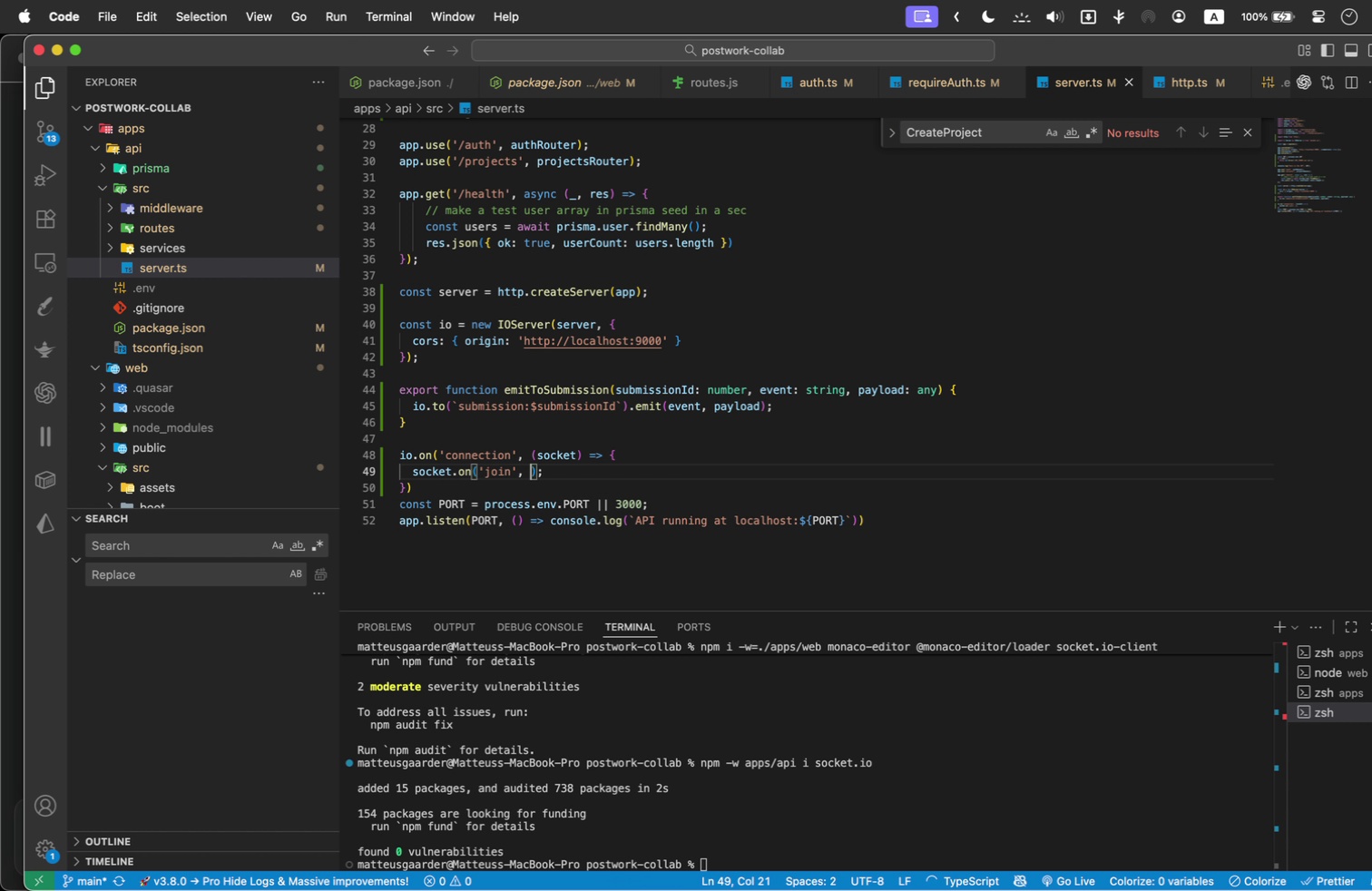 
key(Meta+V)
 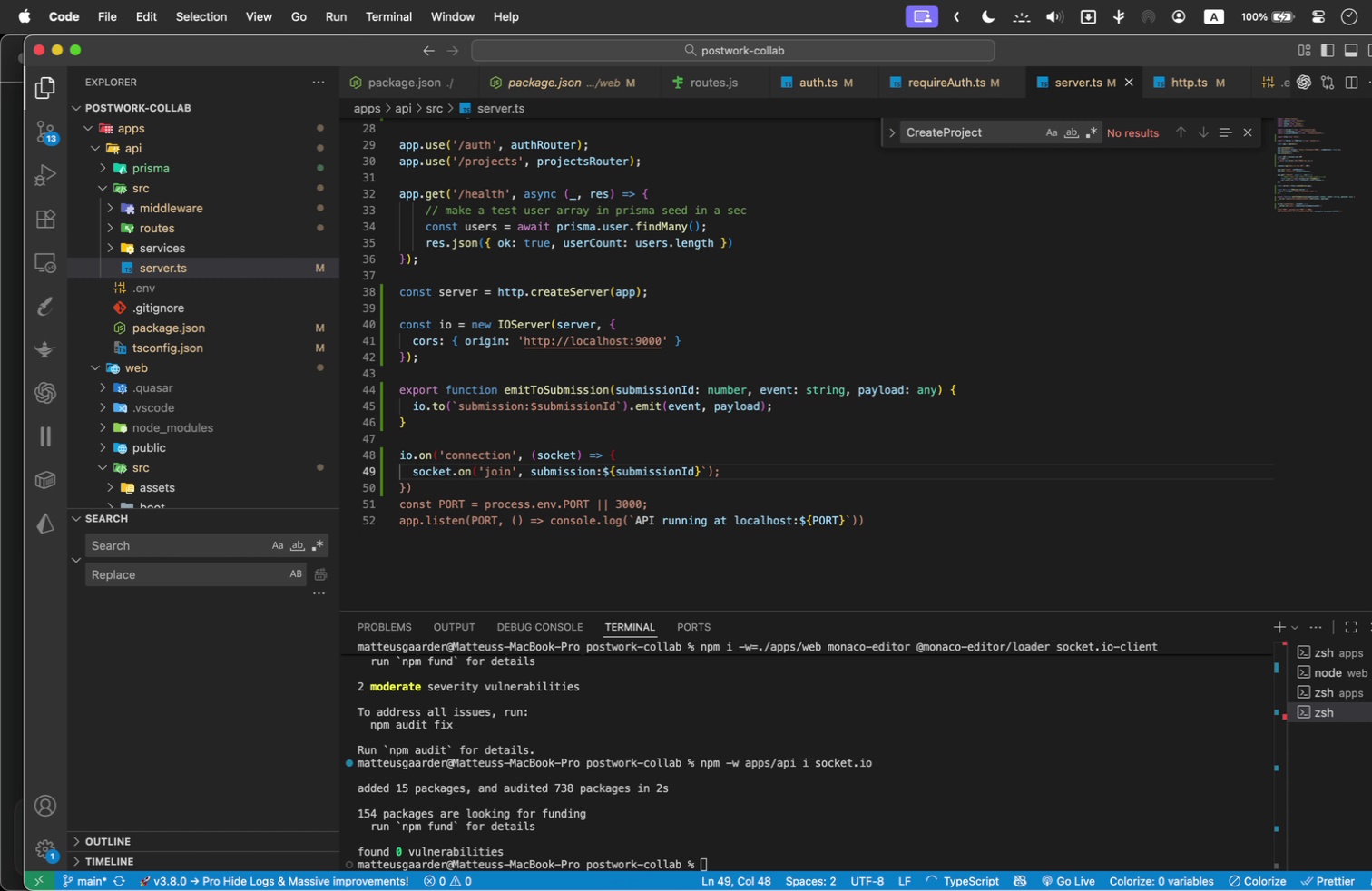 
wait(9.58)
 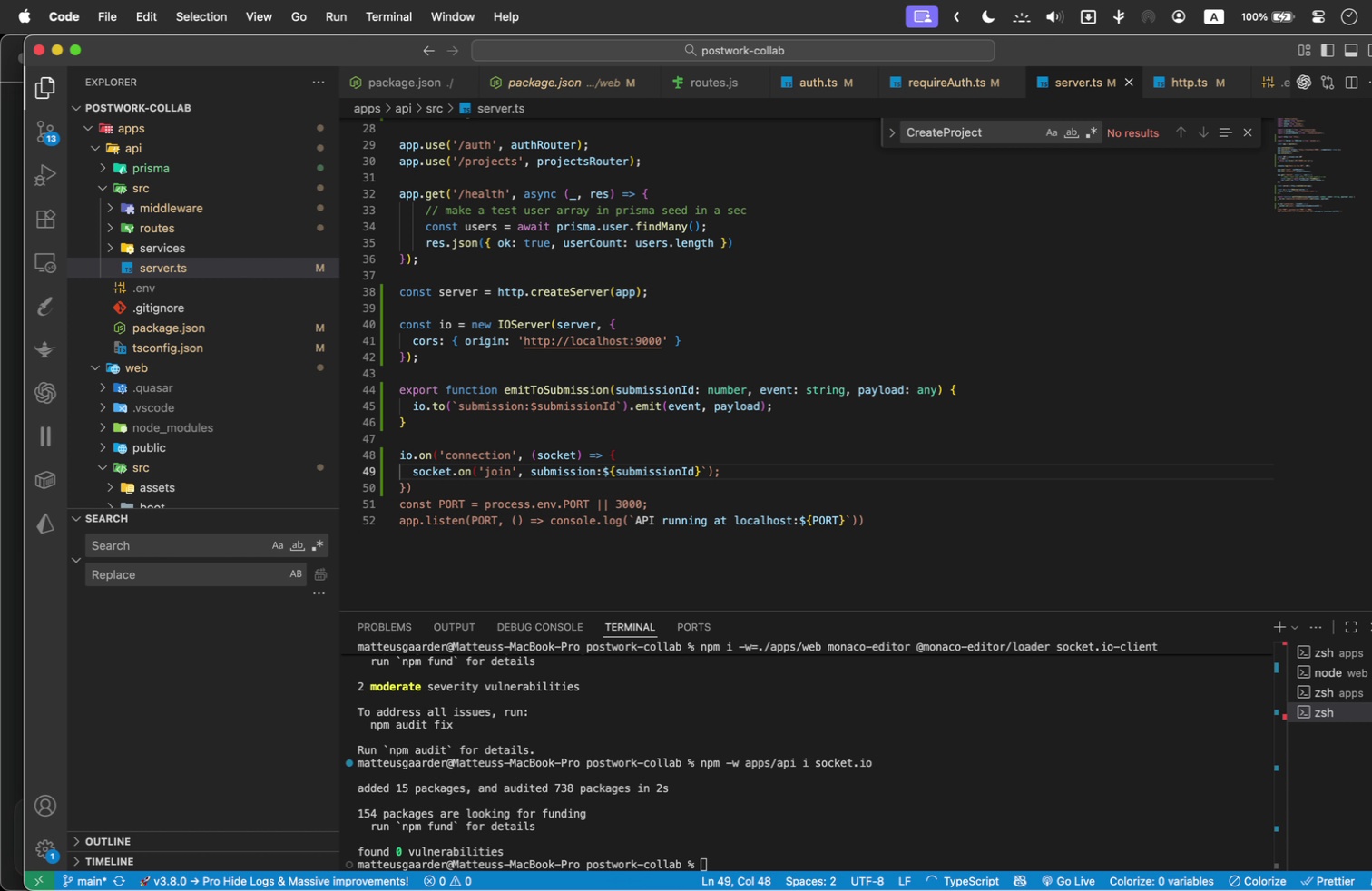 
left_click_drag(start_coordinate=[600, 471], to_coordinate=[705, 468])
 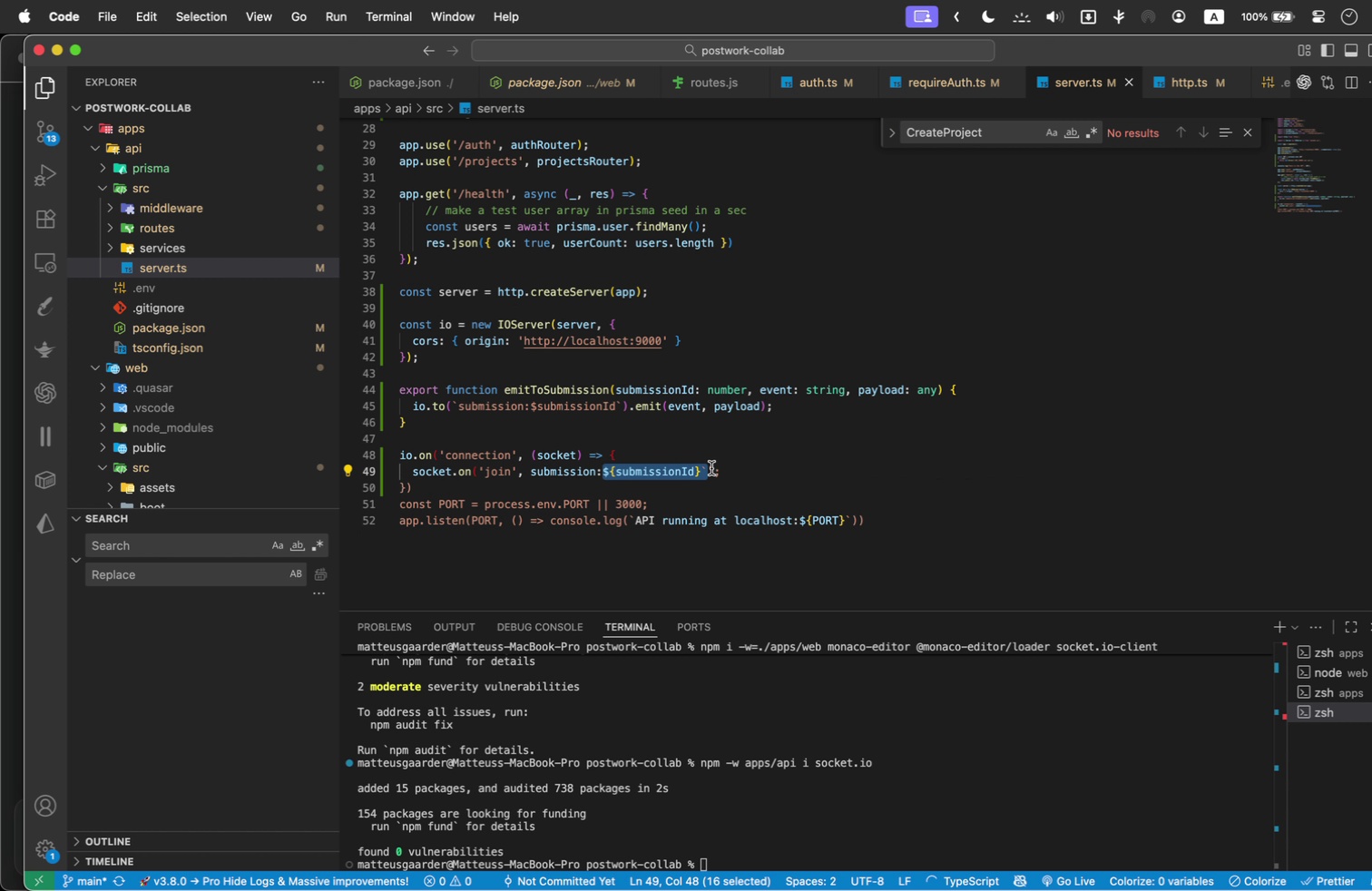 
type( number)
 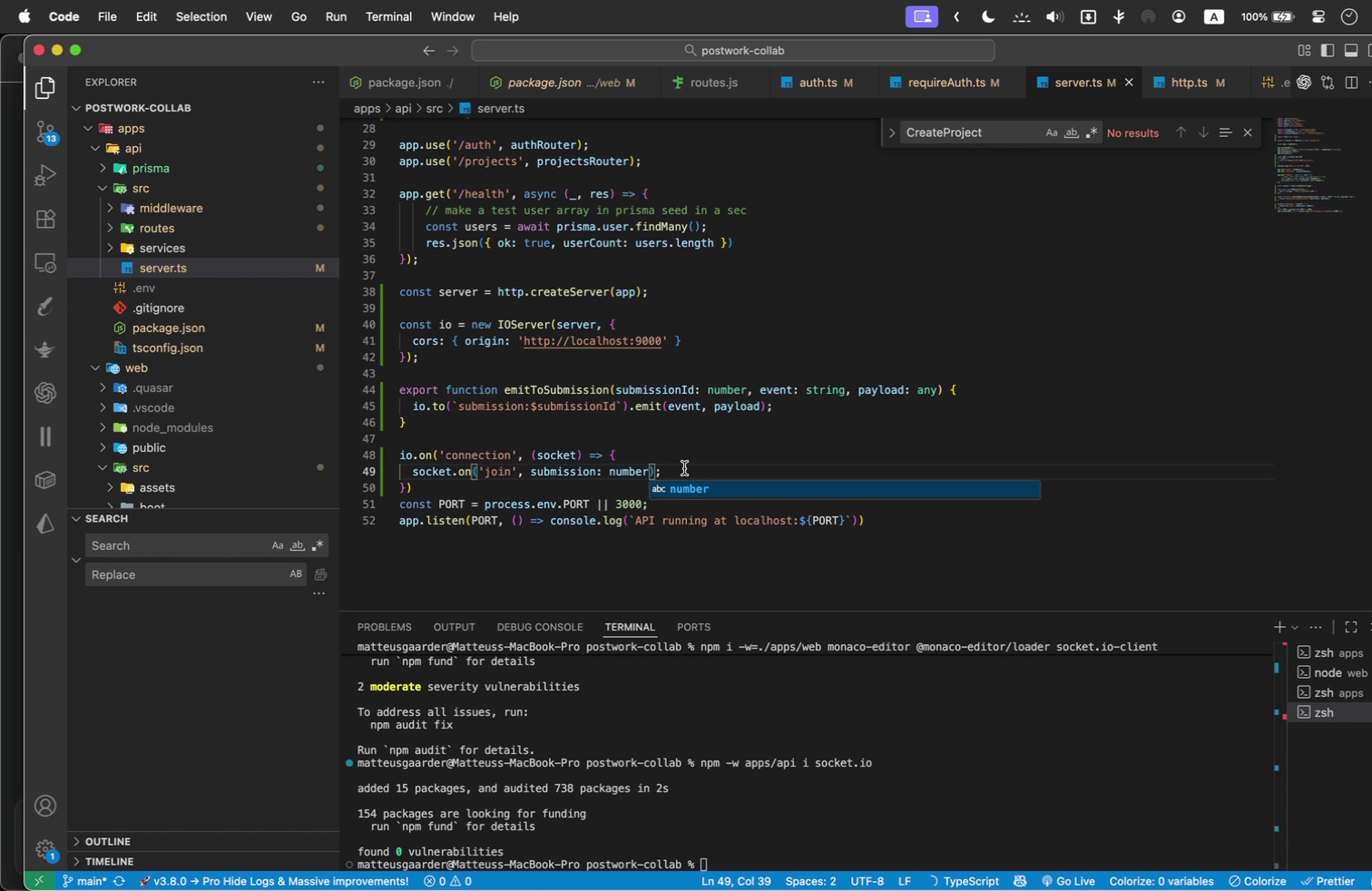 
left_click([656, 473])
 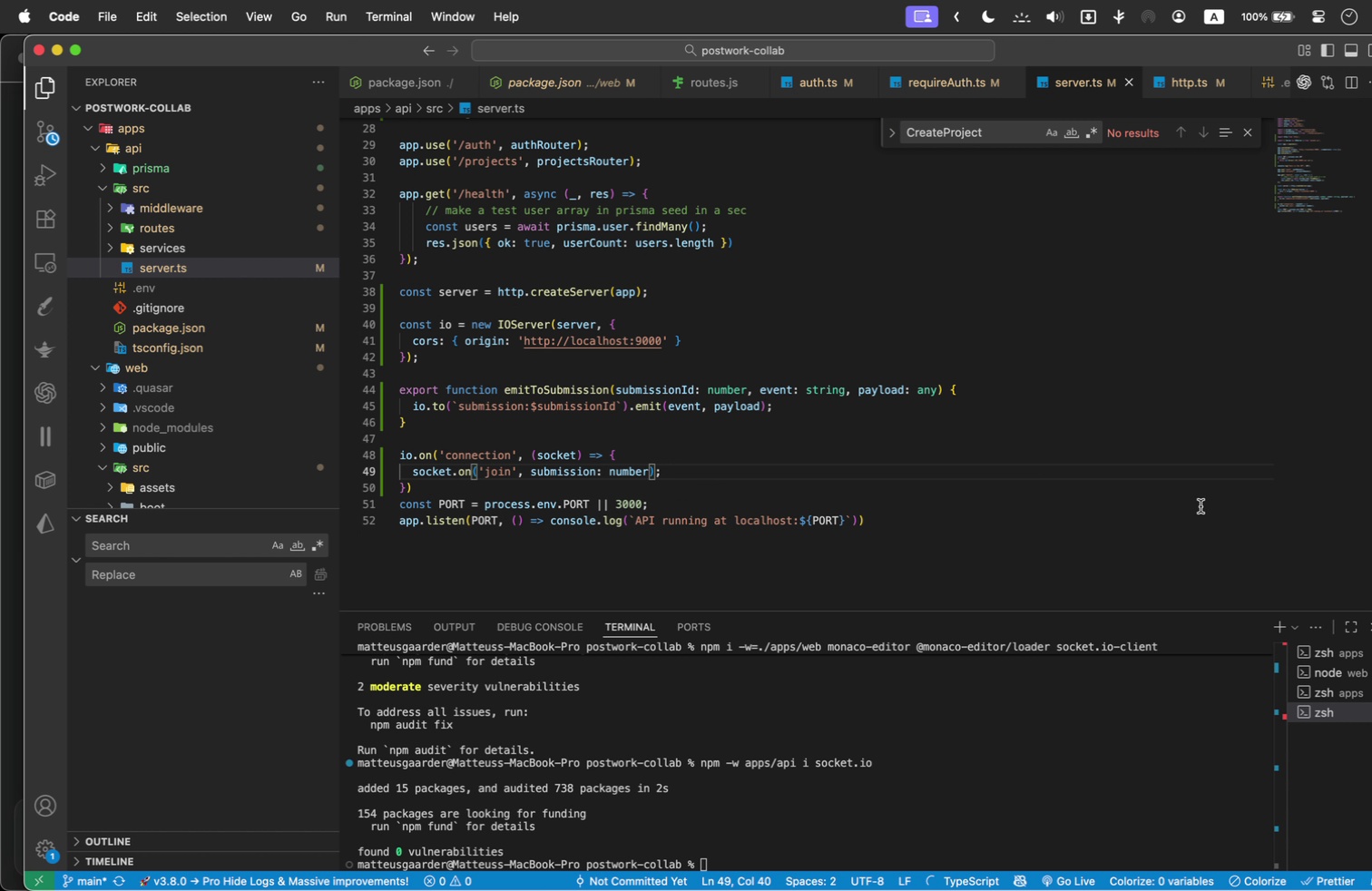 
key(Space)
 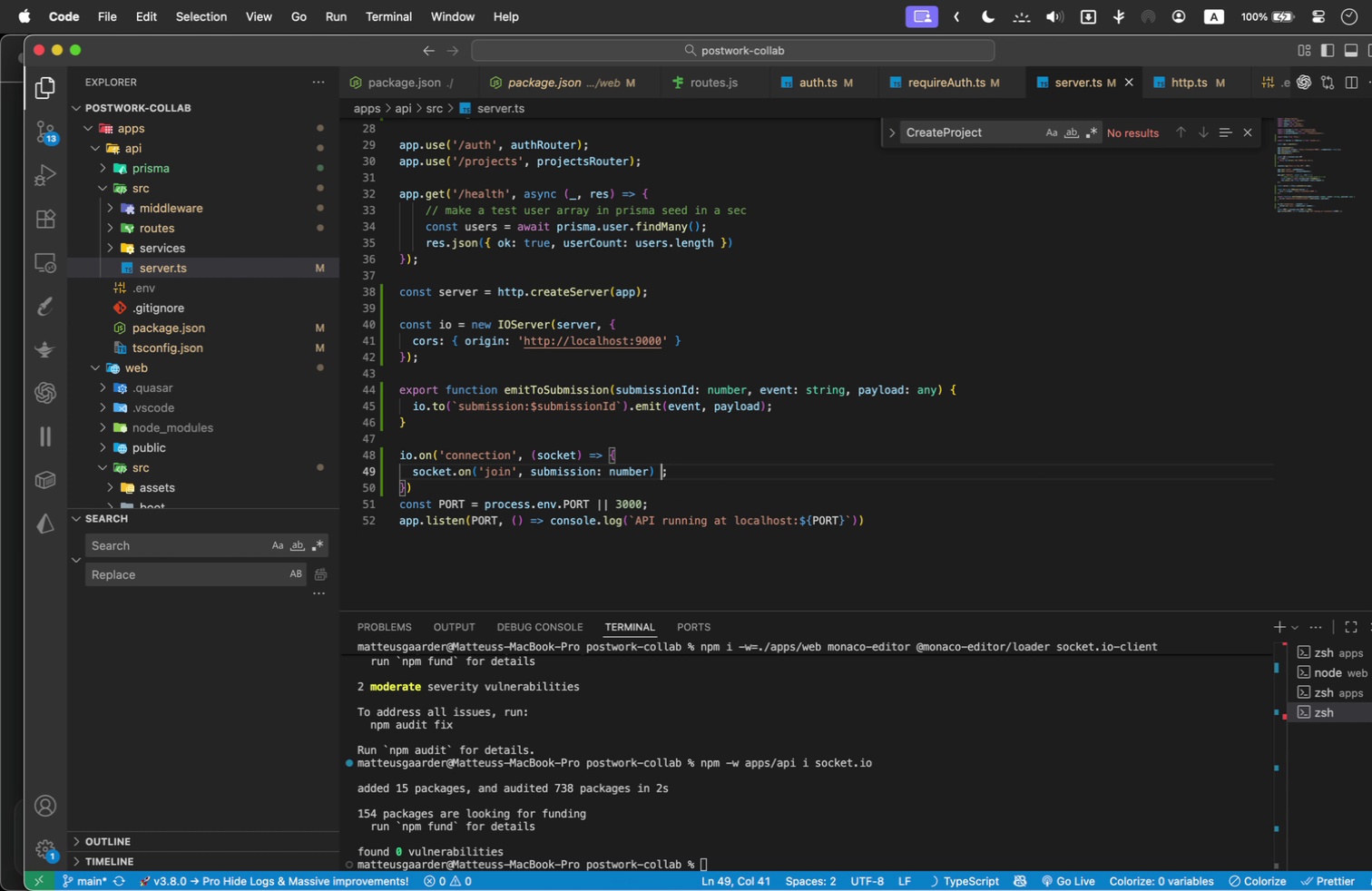 
key(Equal)
 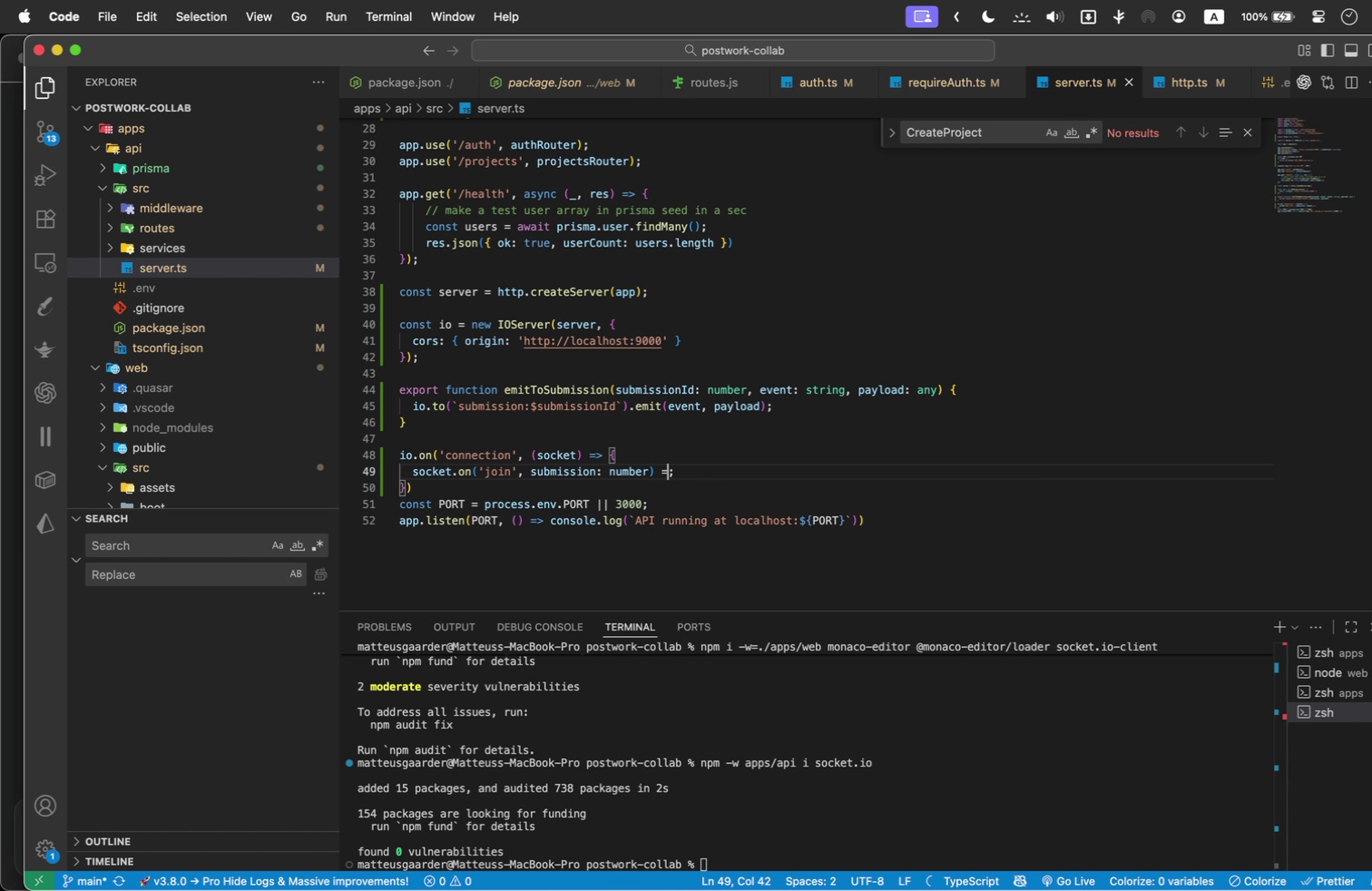 
key(Shift+Period)
 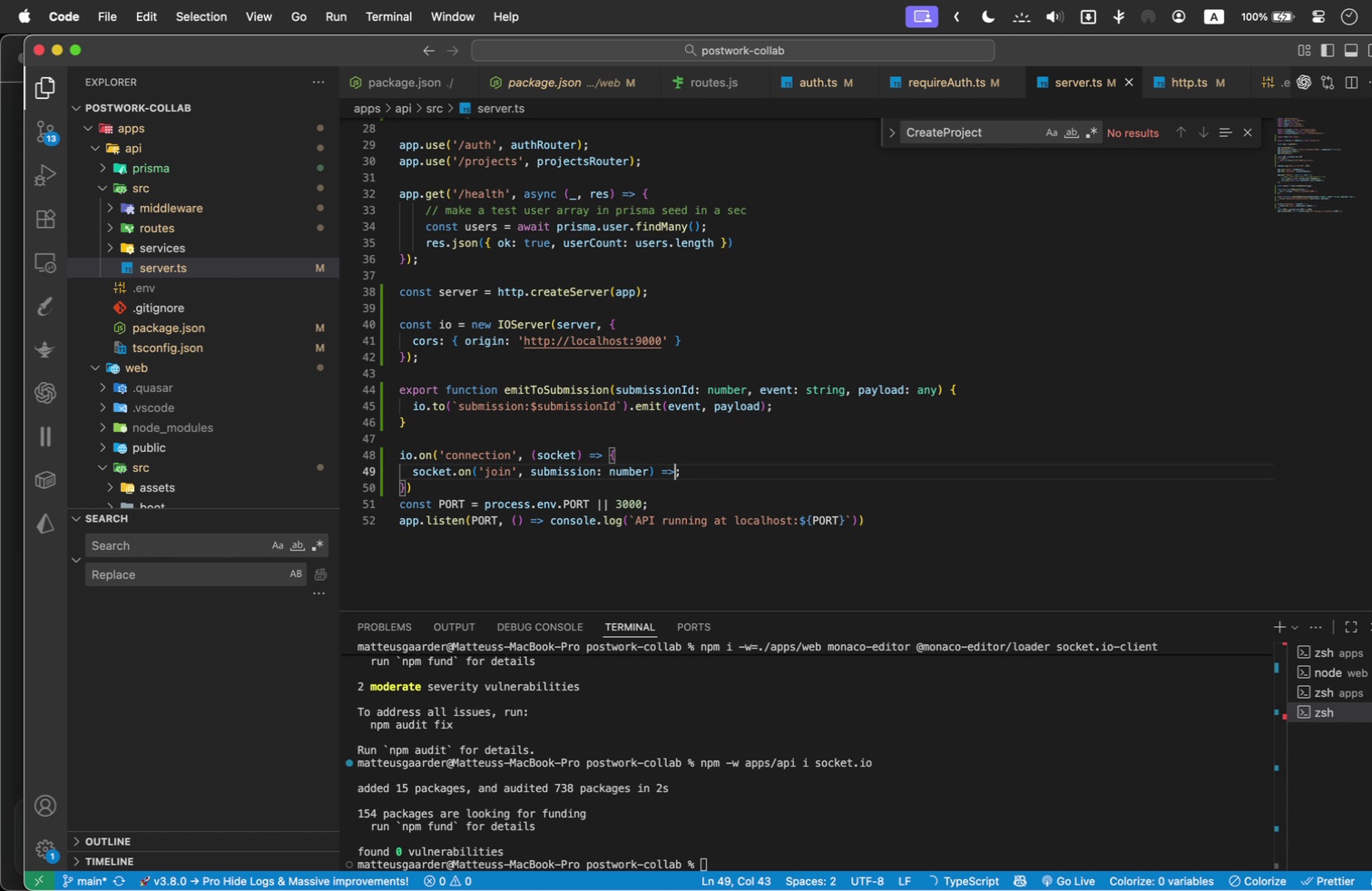 
key(Space)
 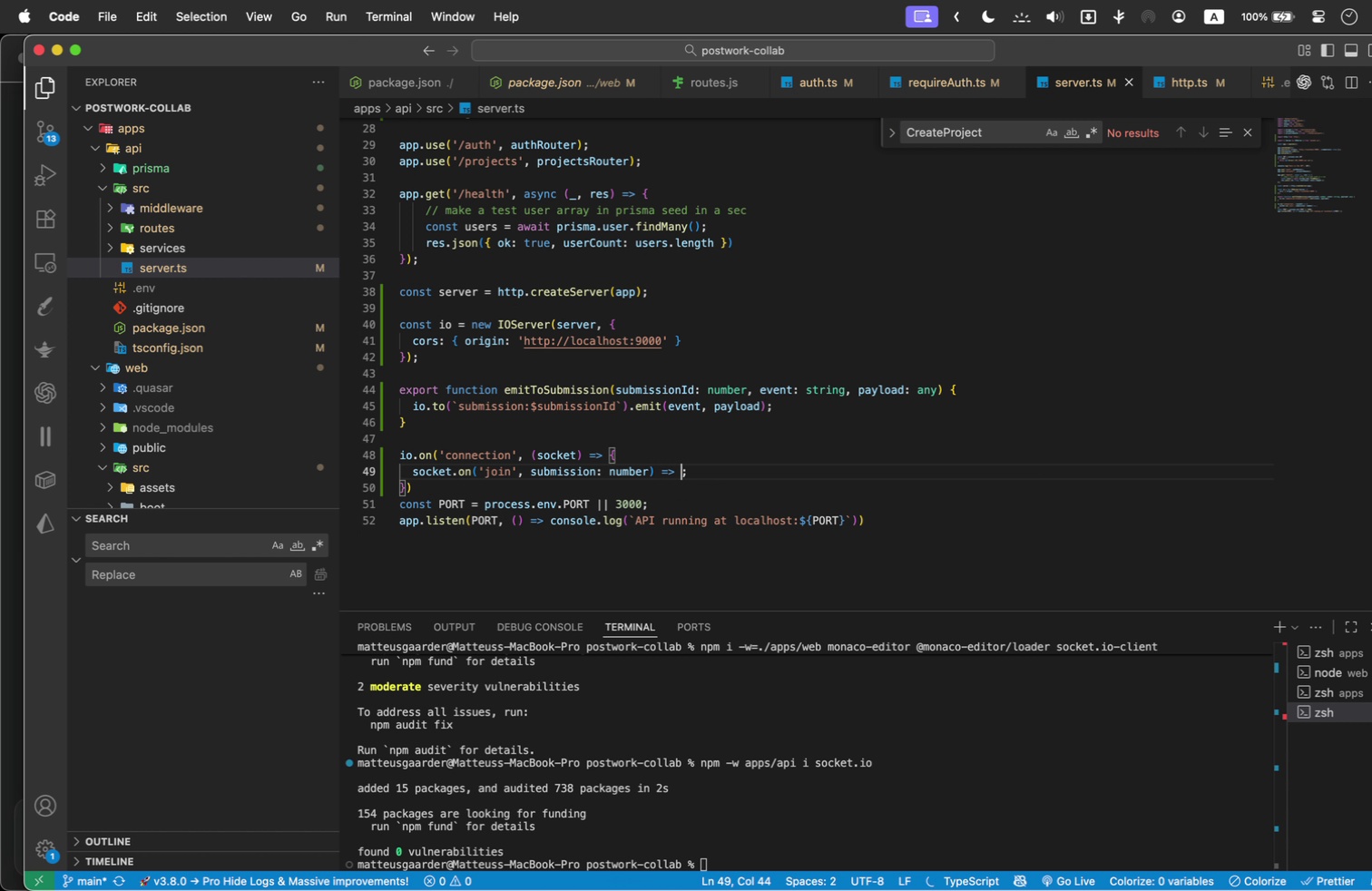 
key(Shift+BracketLeft)
 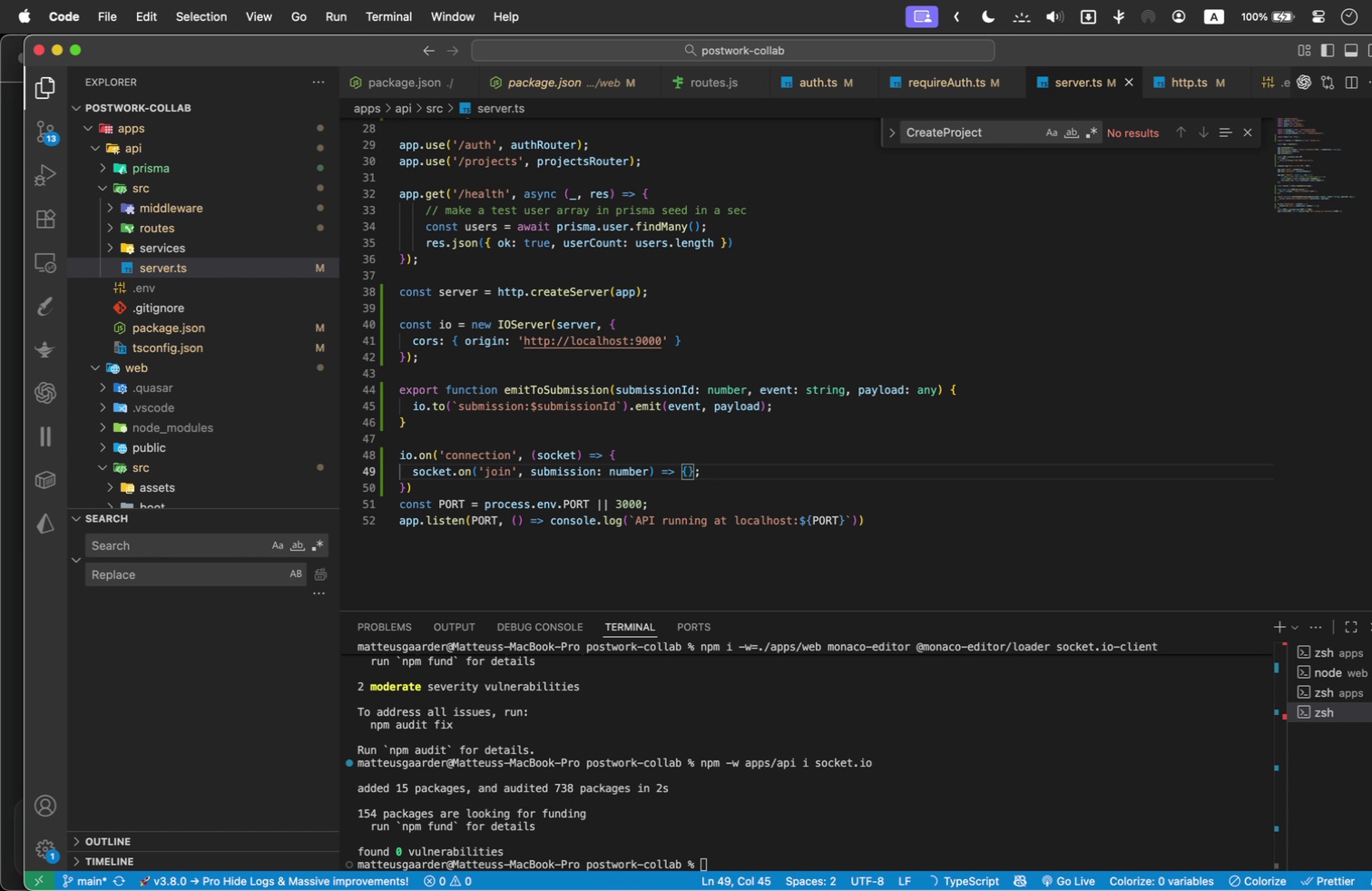 
key(Enter)
 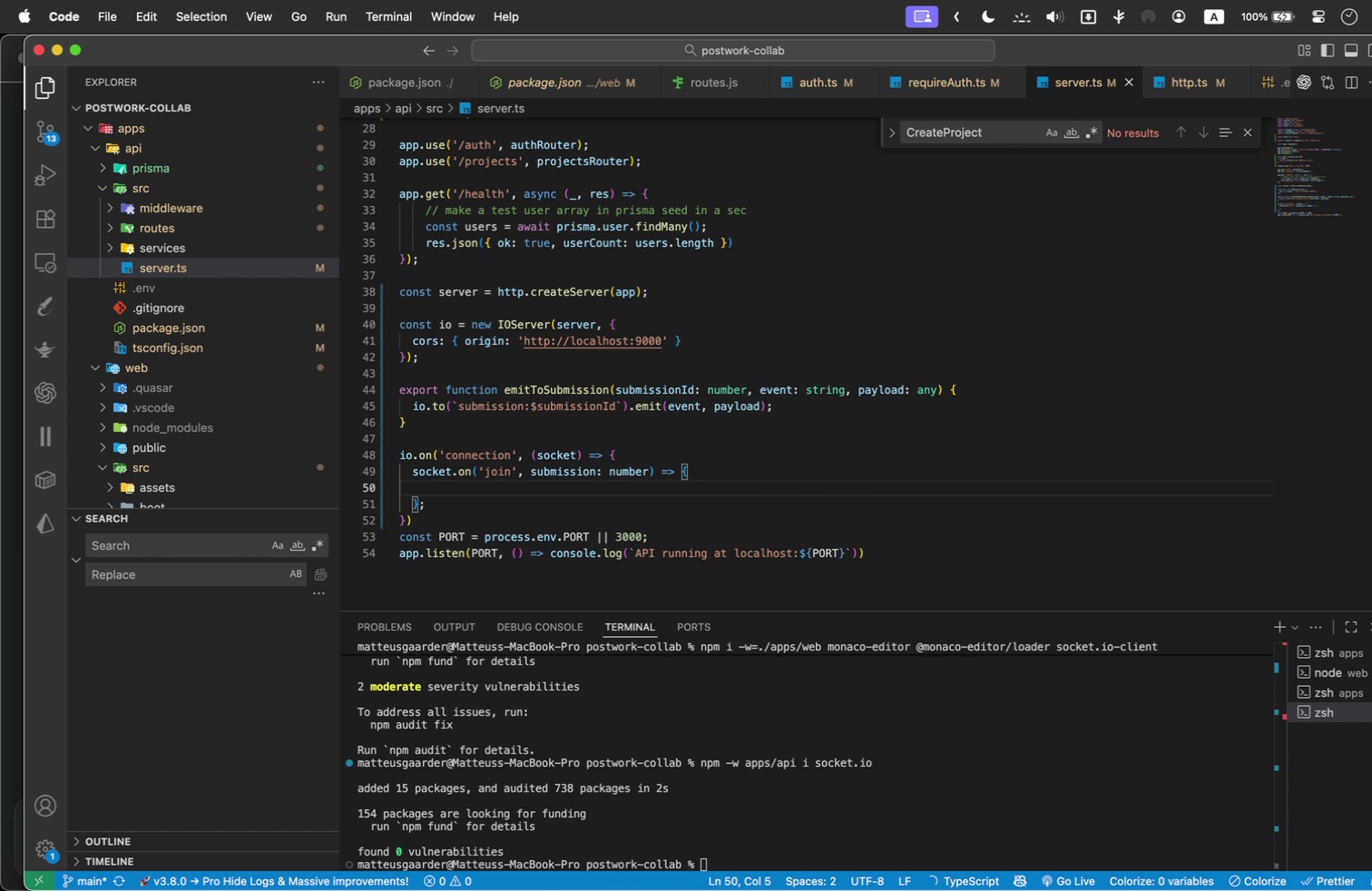 
type(socke)
 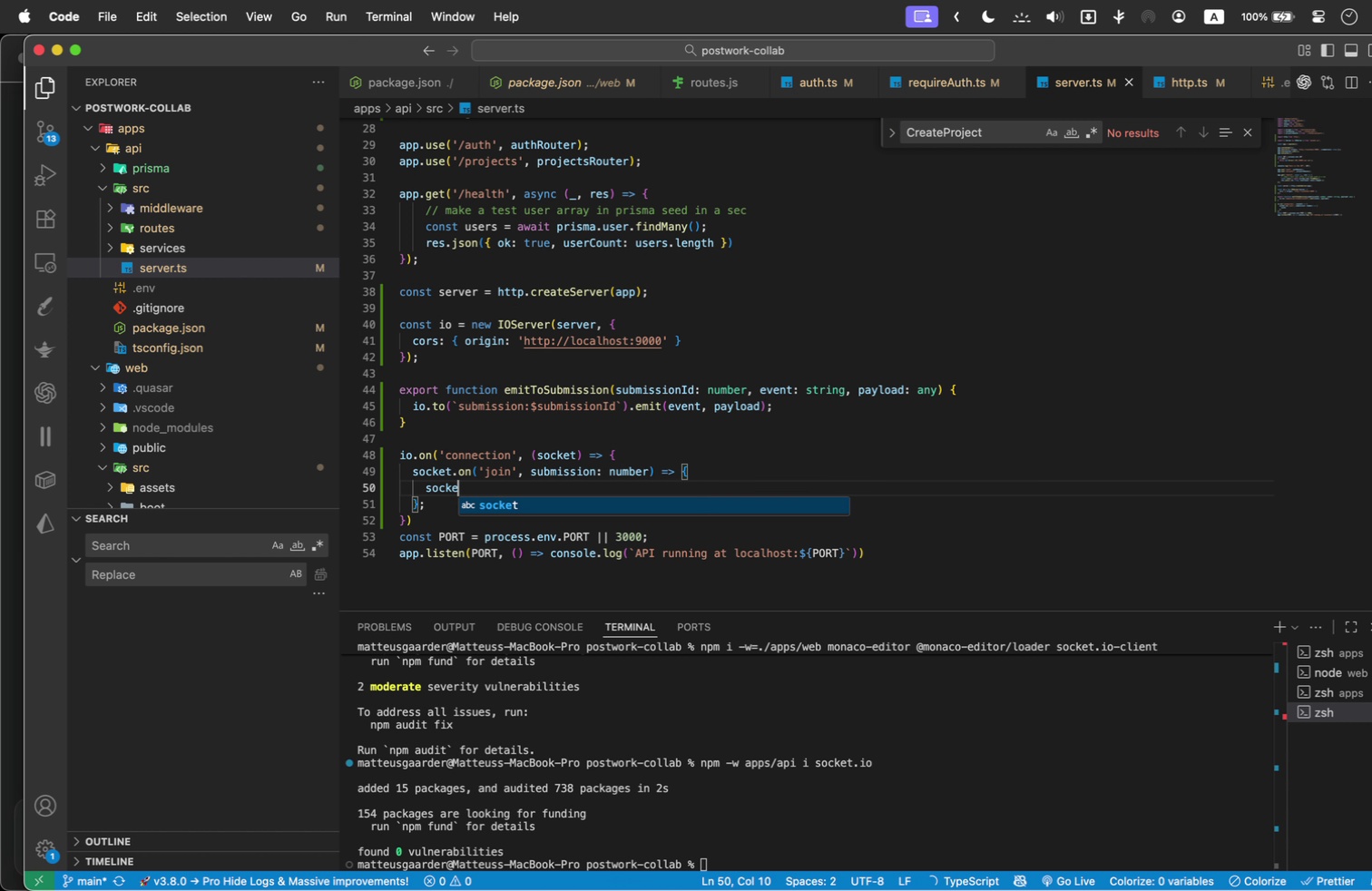 
key(Enter)
 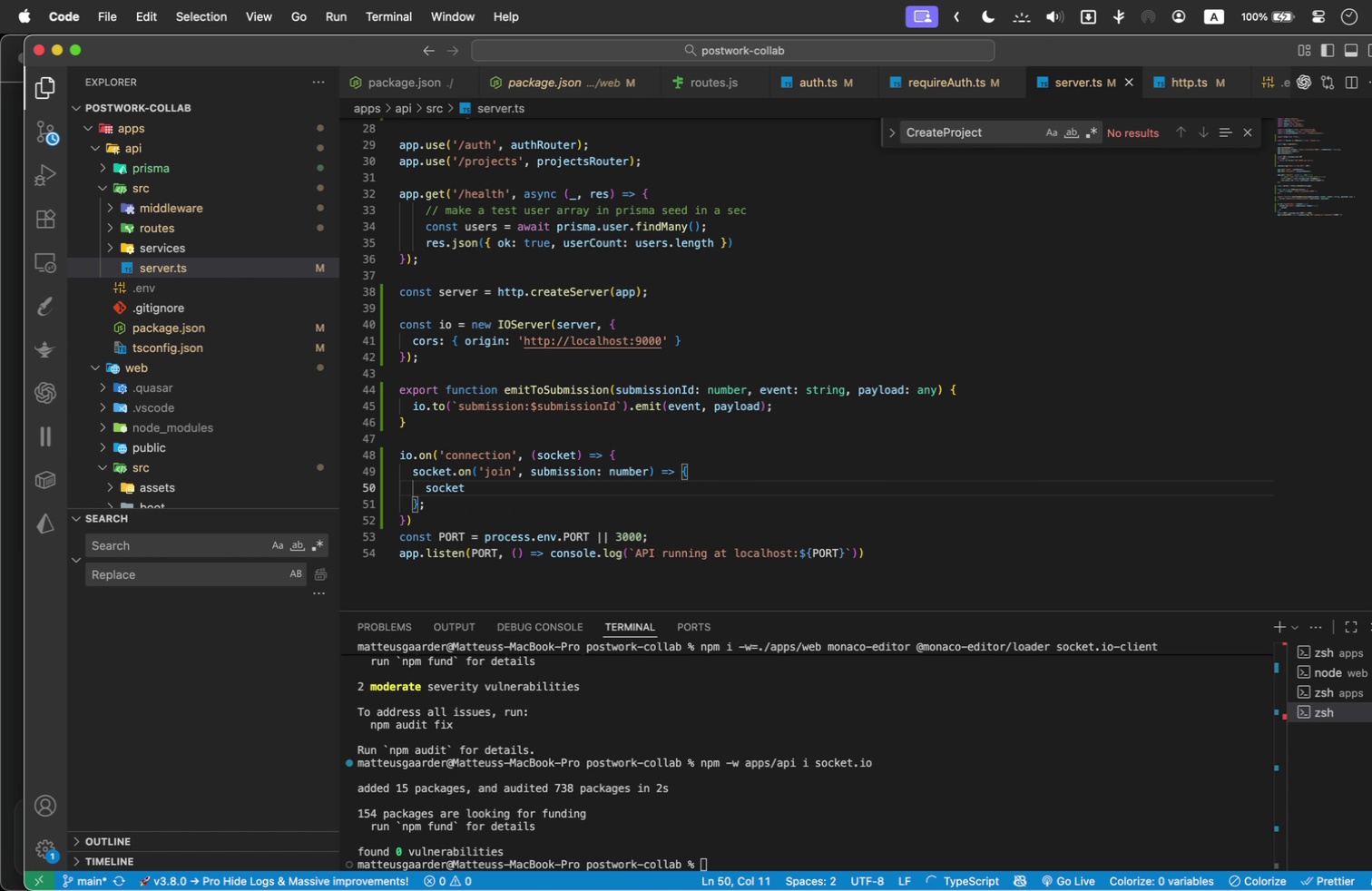 
type(.join()
 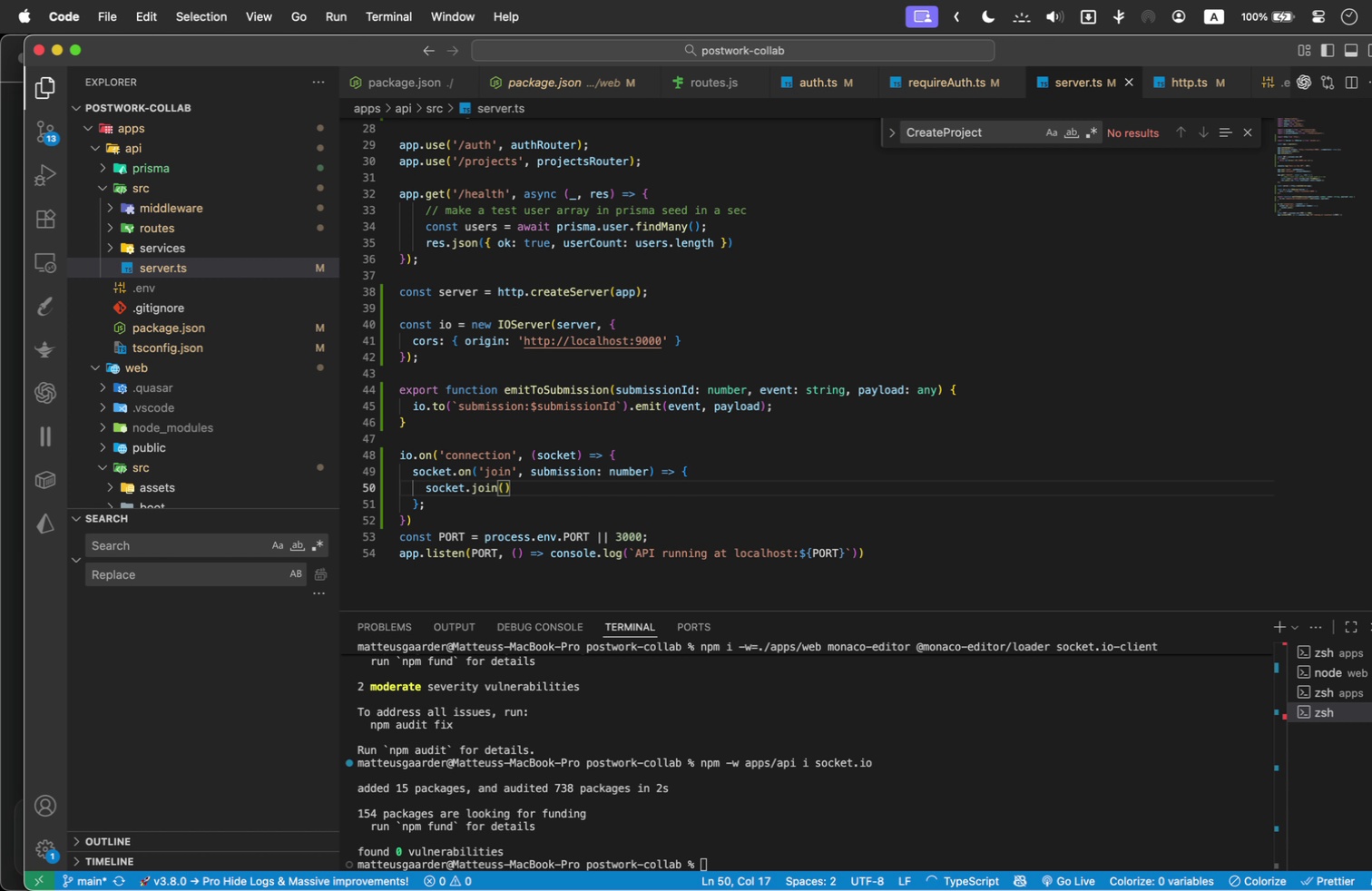 
key(Meta+V)
 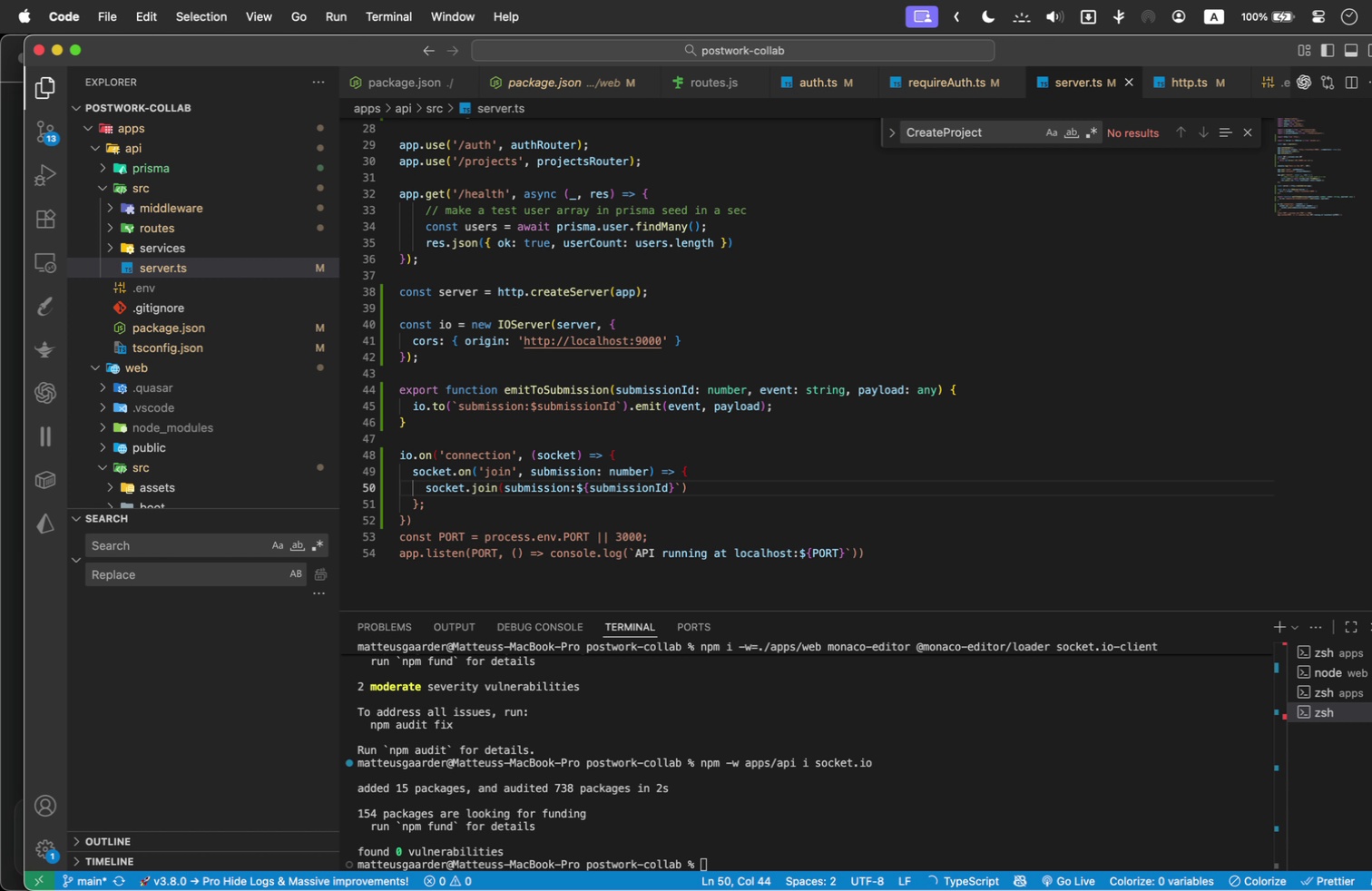 
key(ArrowLeft)
 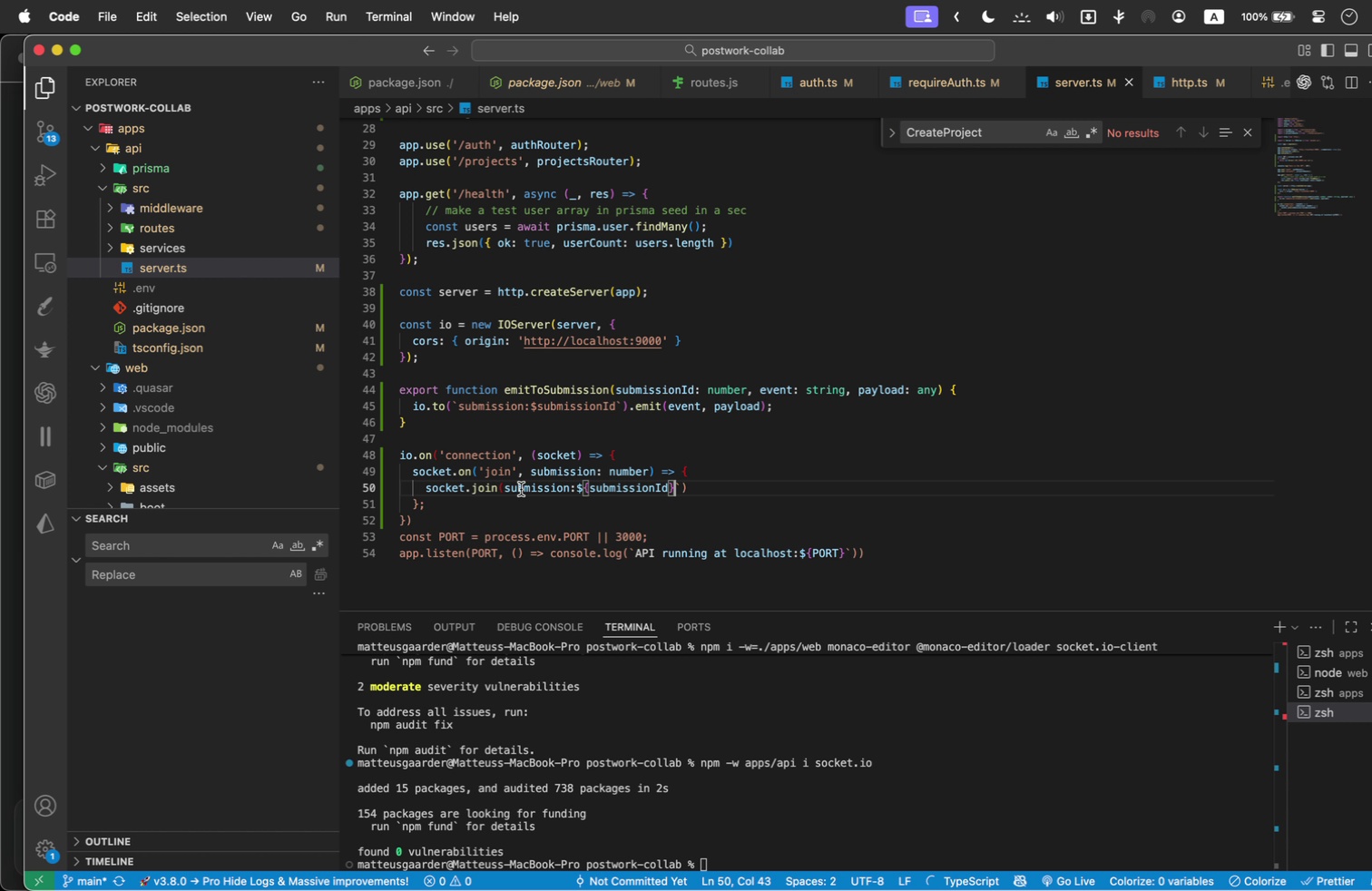 
left_click([502, 489])
 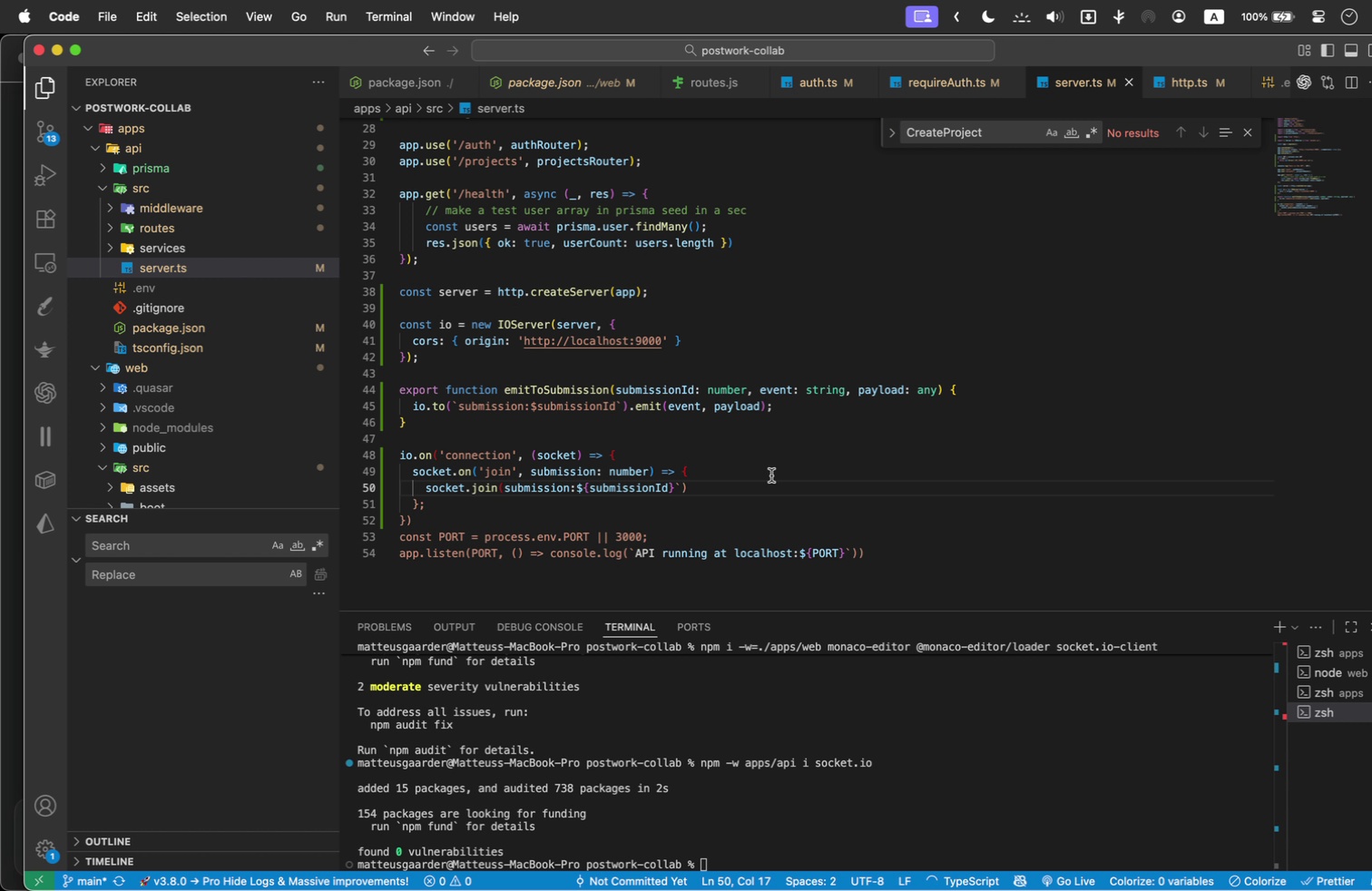 
key(Backquote)
 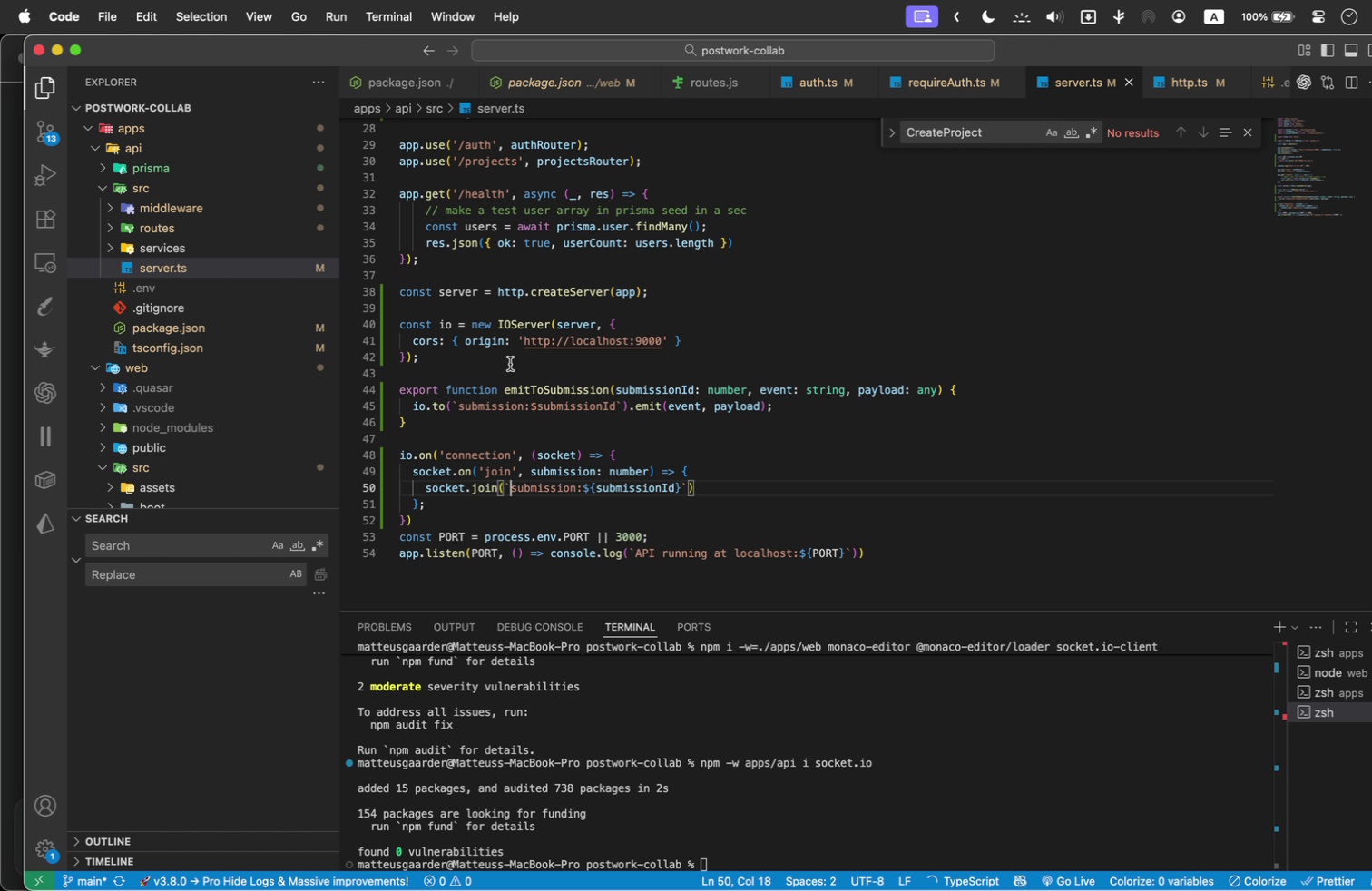 
wait(26.01)
 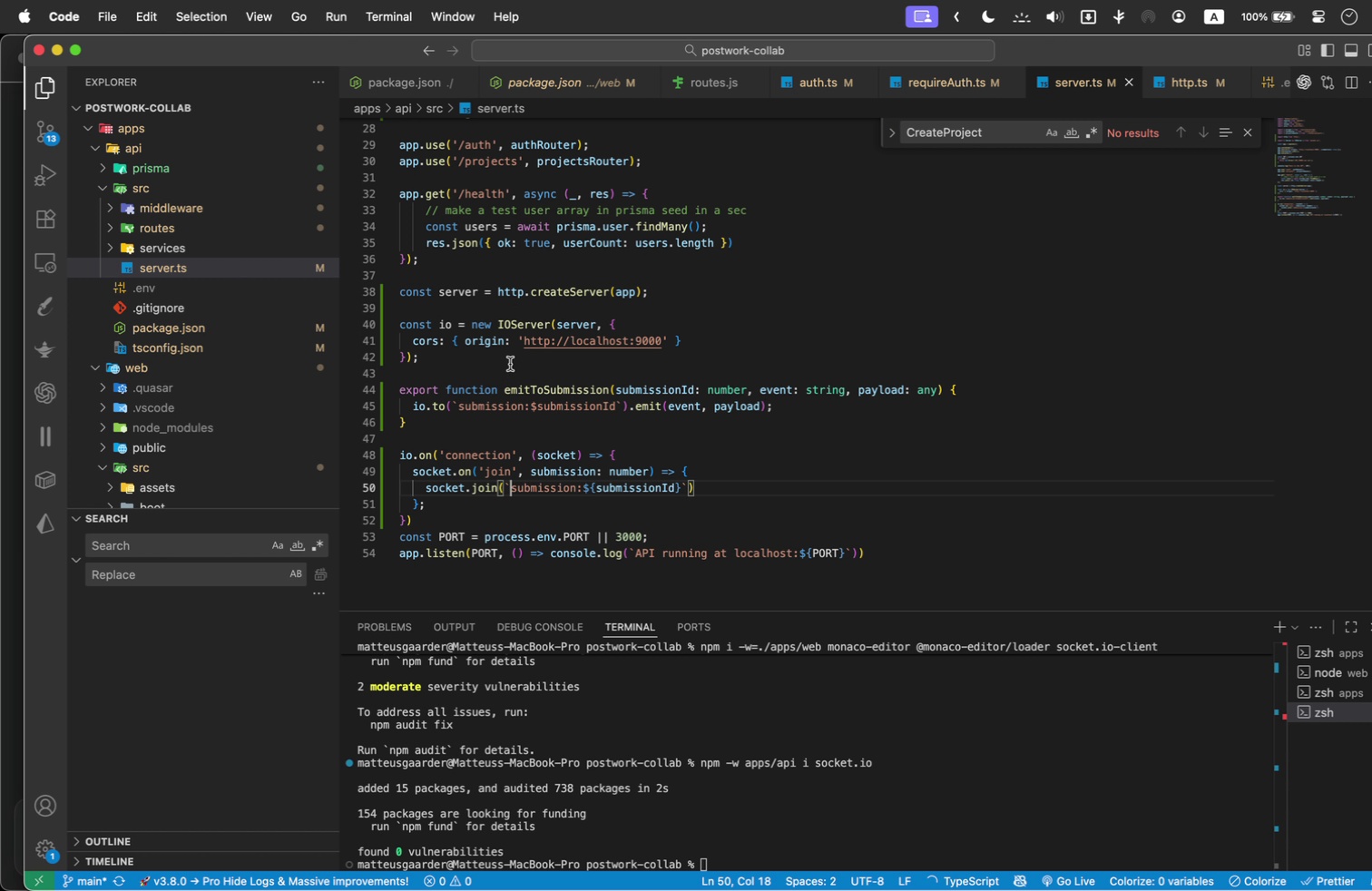 
left_click([501, 361])
 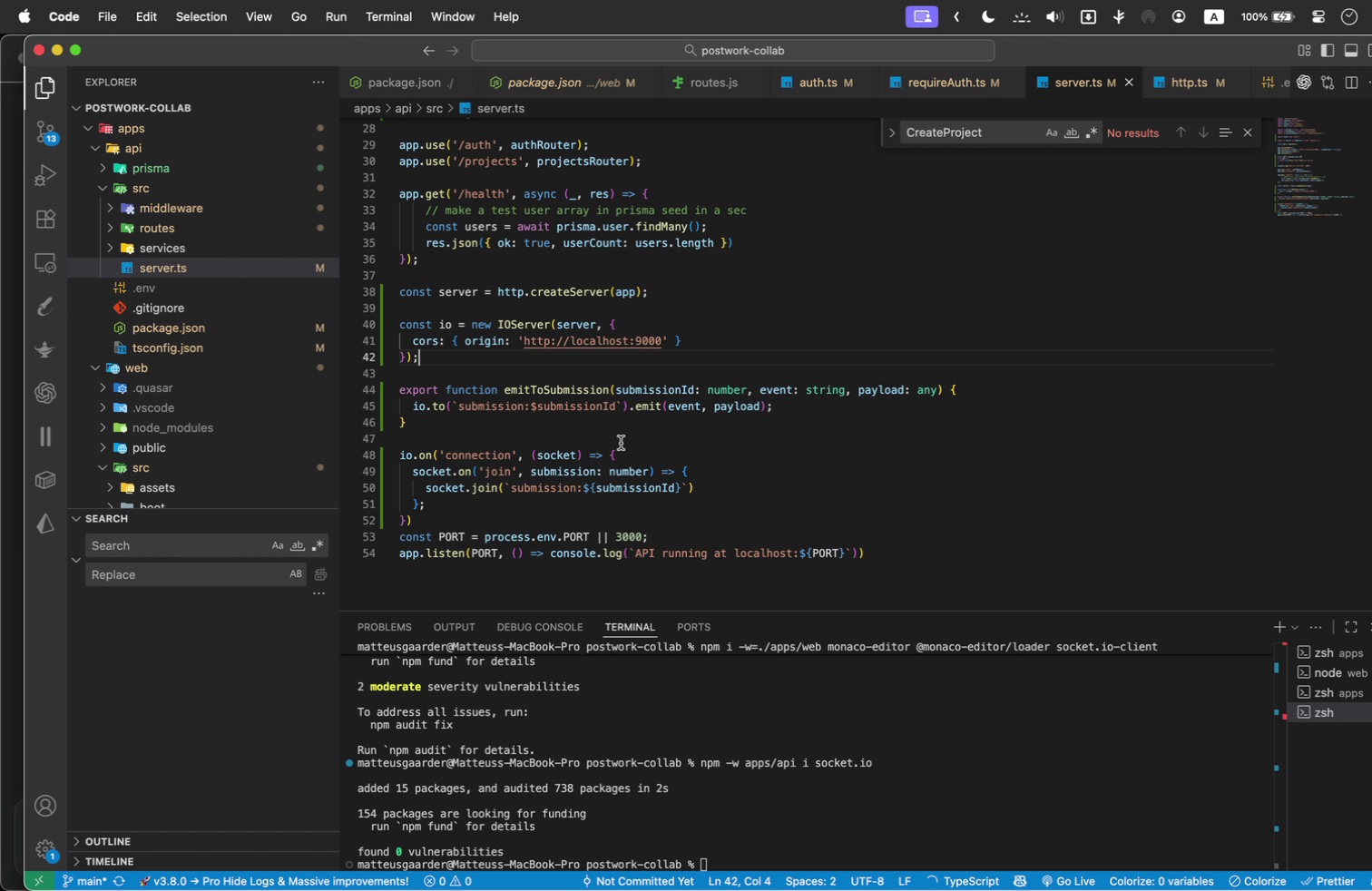 
wait(30.97)
 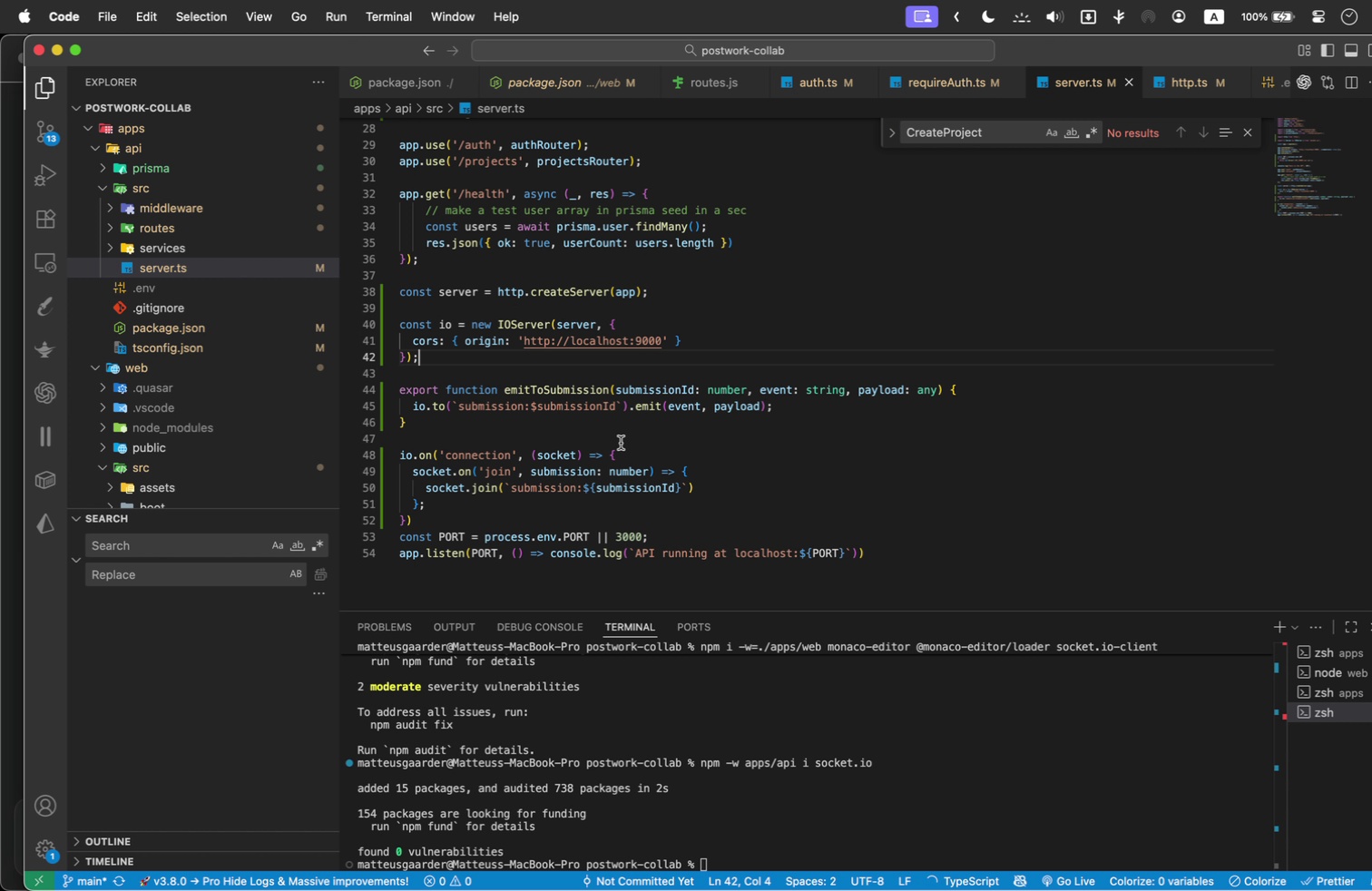 
left_click([466, 516])
 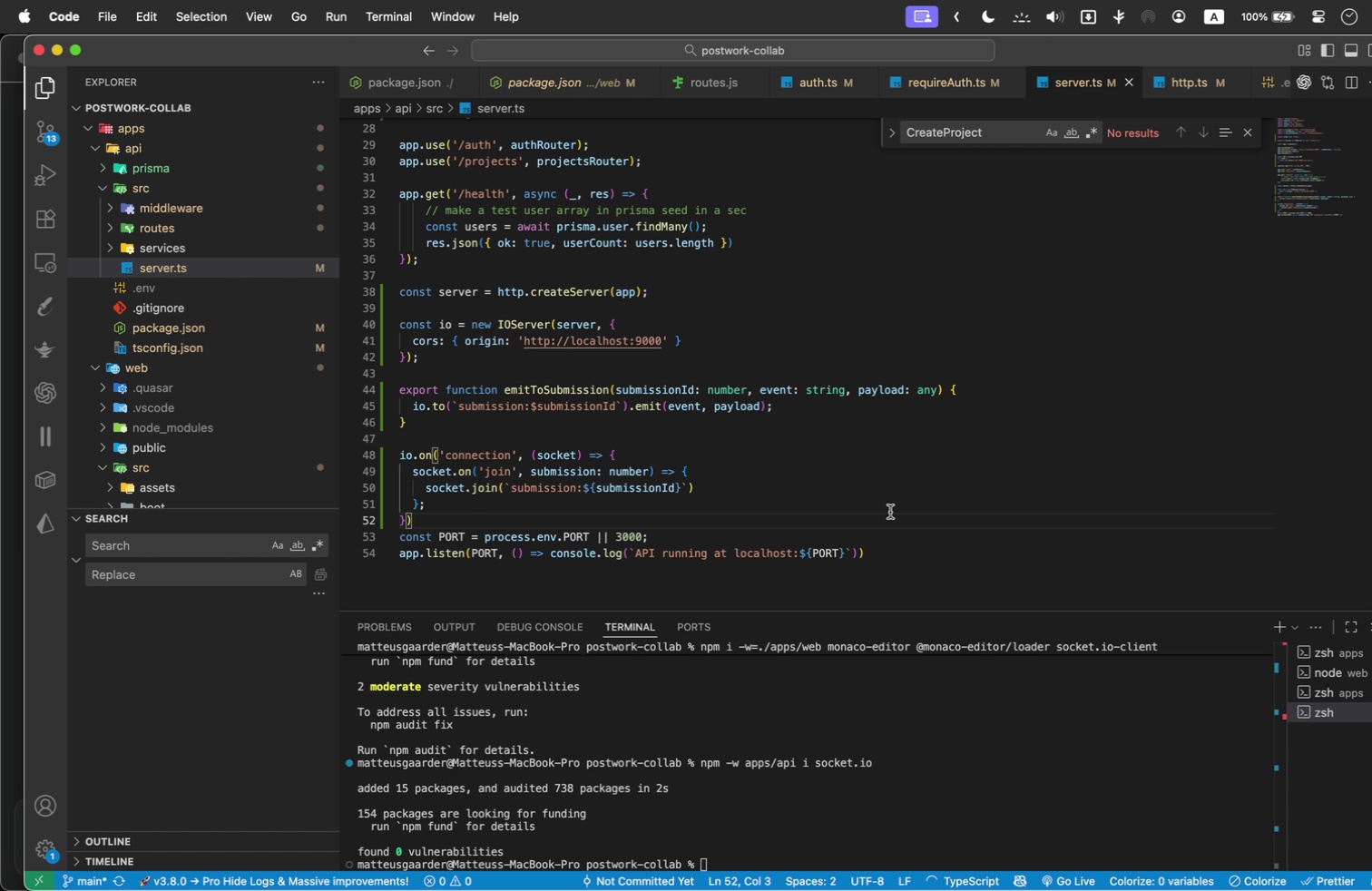 
key(Enter)
 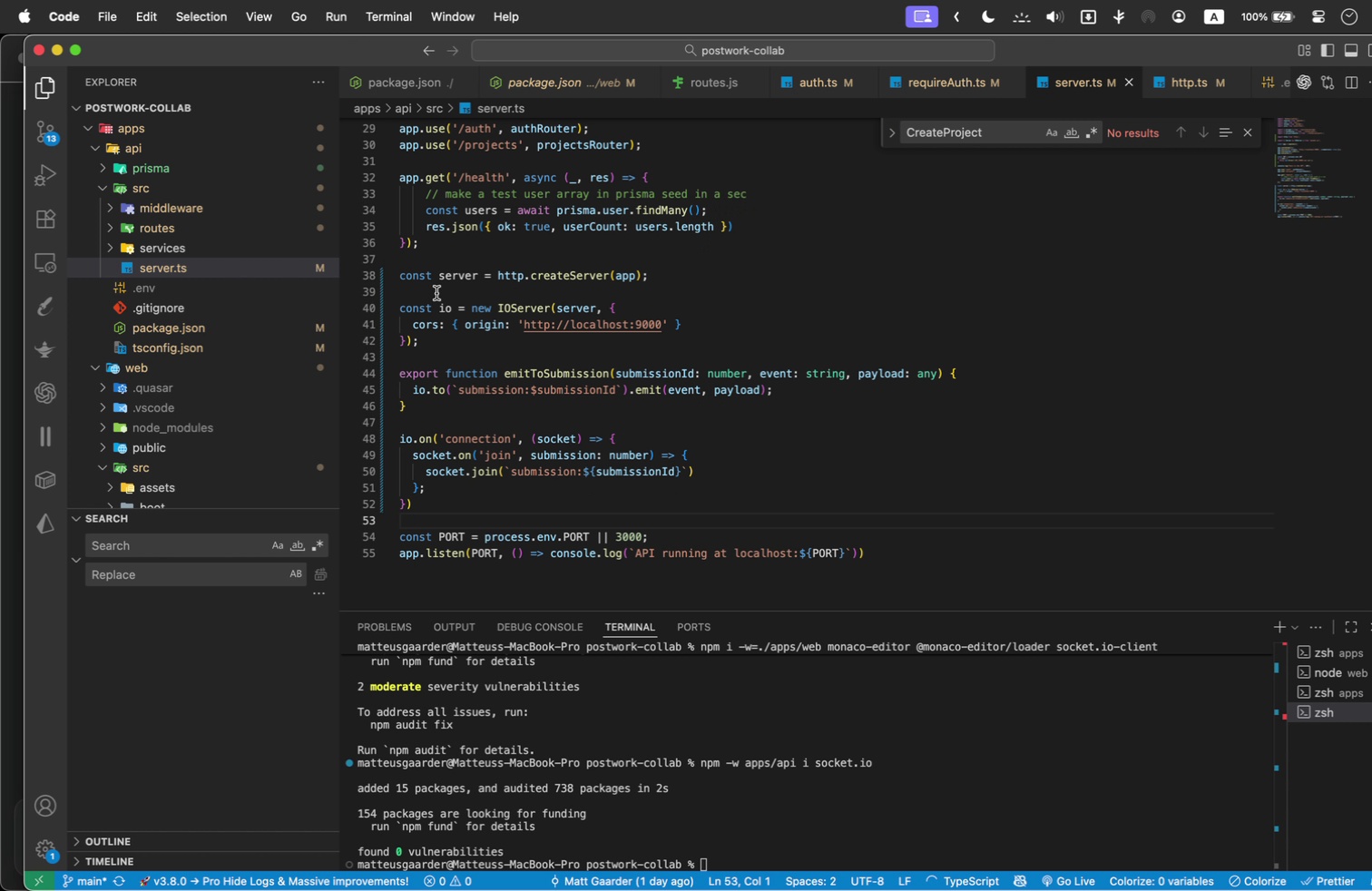 
left_click([439, 346])
 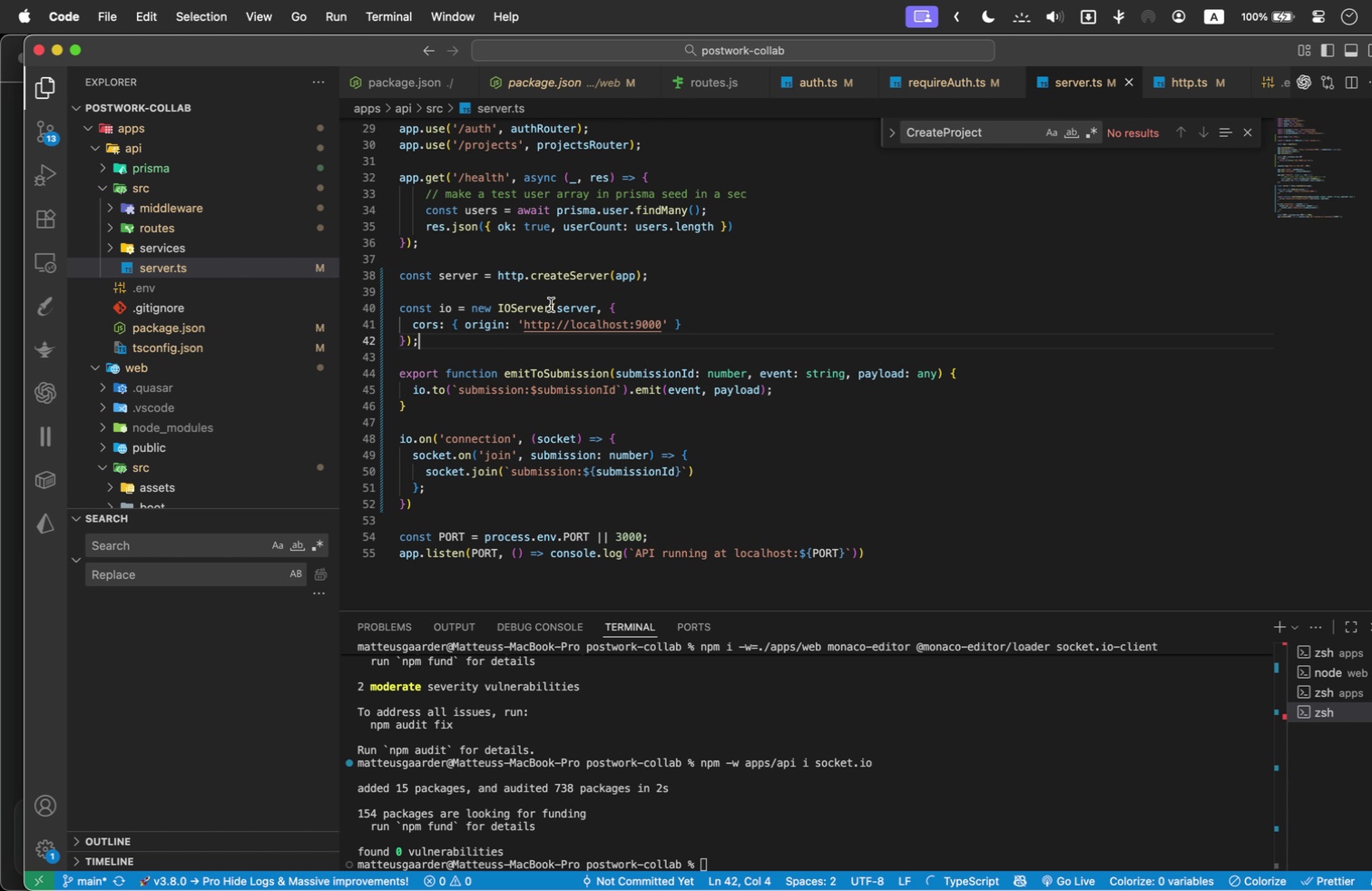 
wait(24.19)
 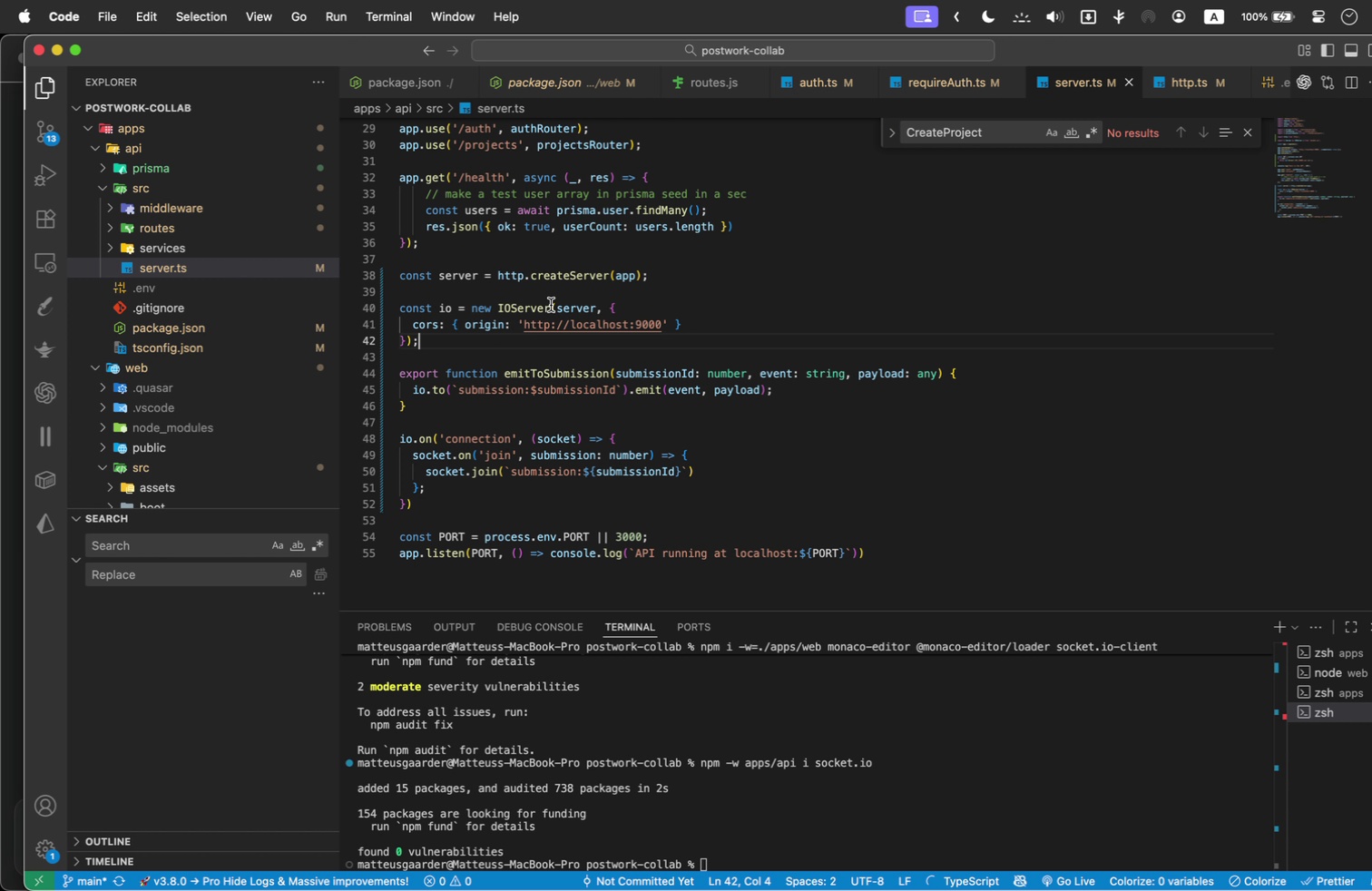 
left_click_drag(start_coordinate=[436, 501], to_coordinate=[398, 280])
 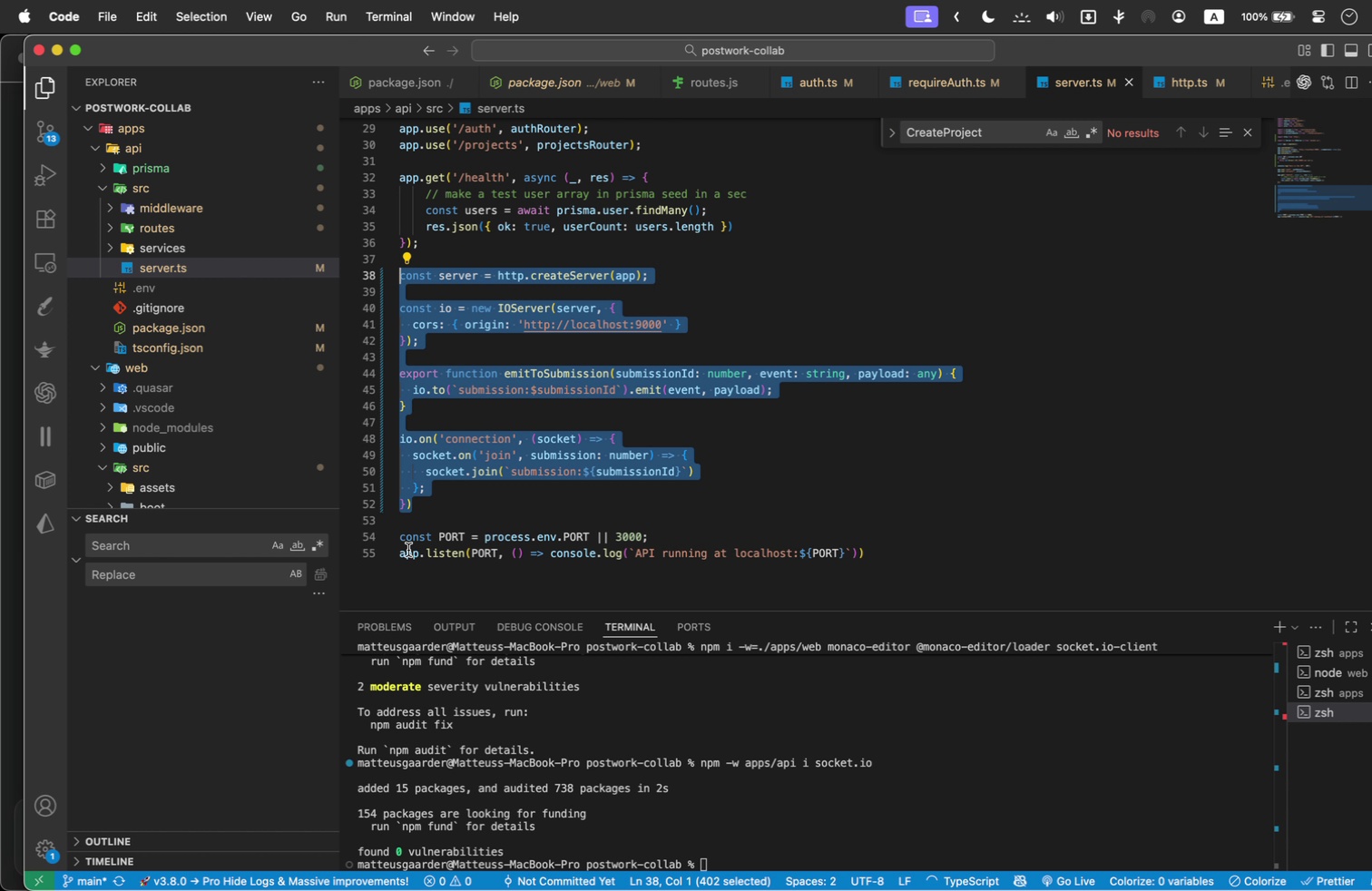 
double_click([412, 550])
 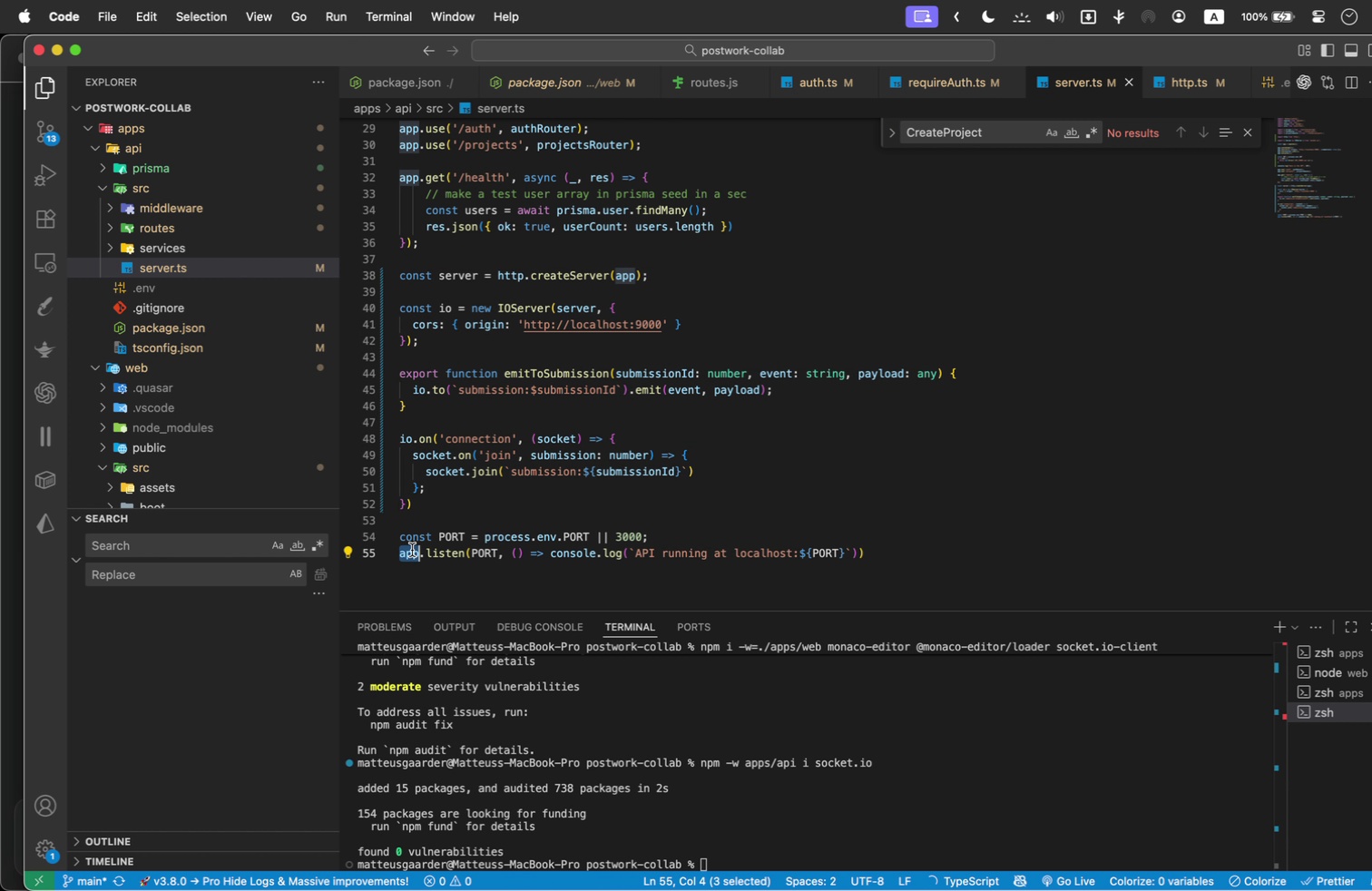 
type(server)
 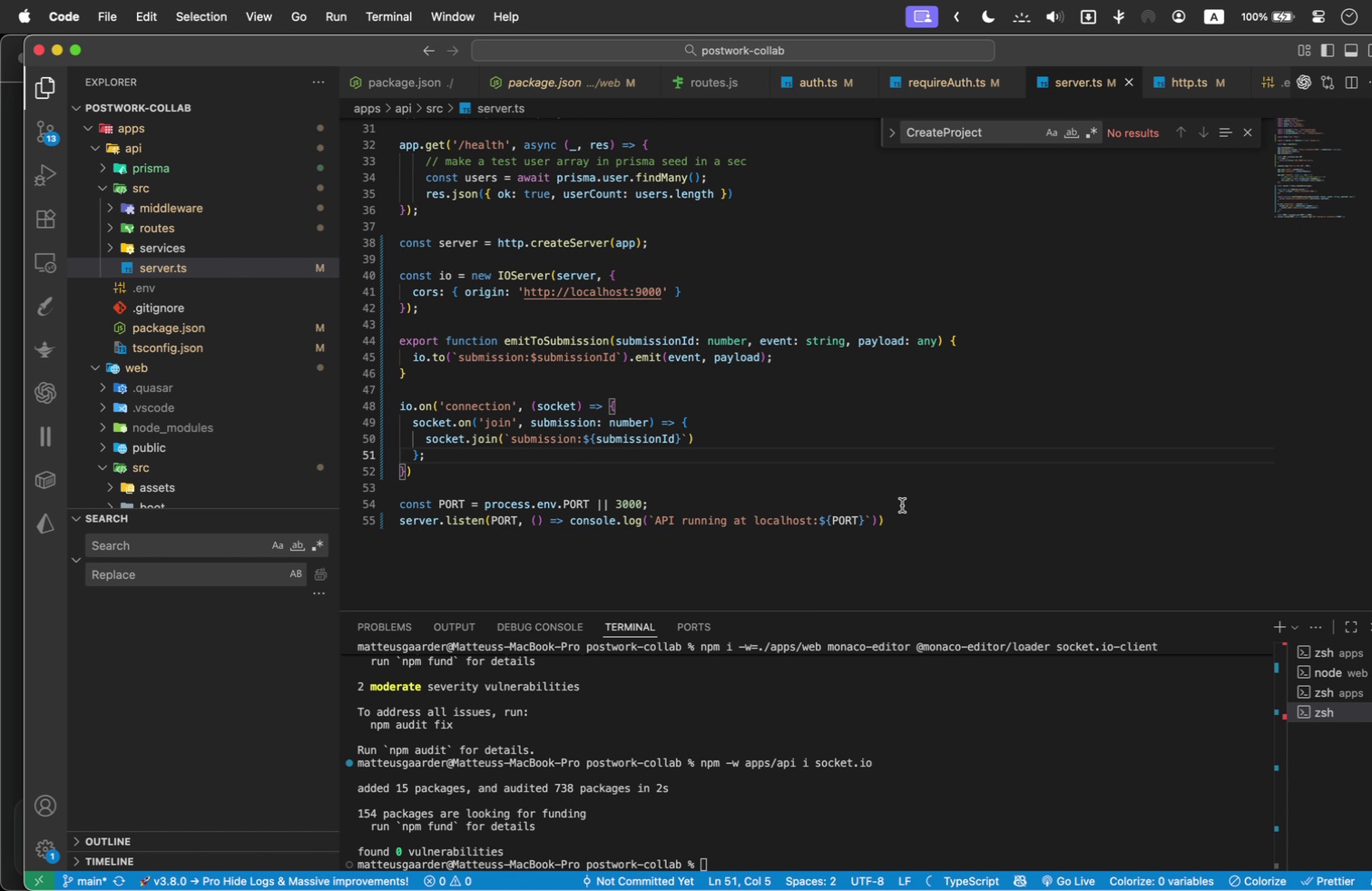 
left_click([902, 505])
 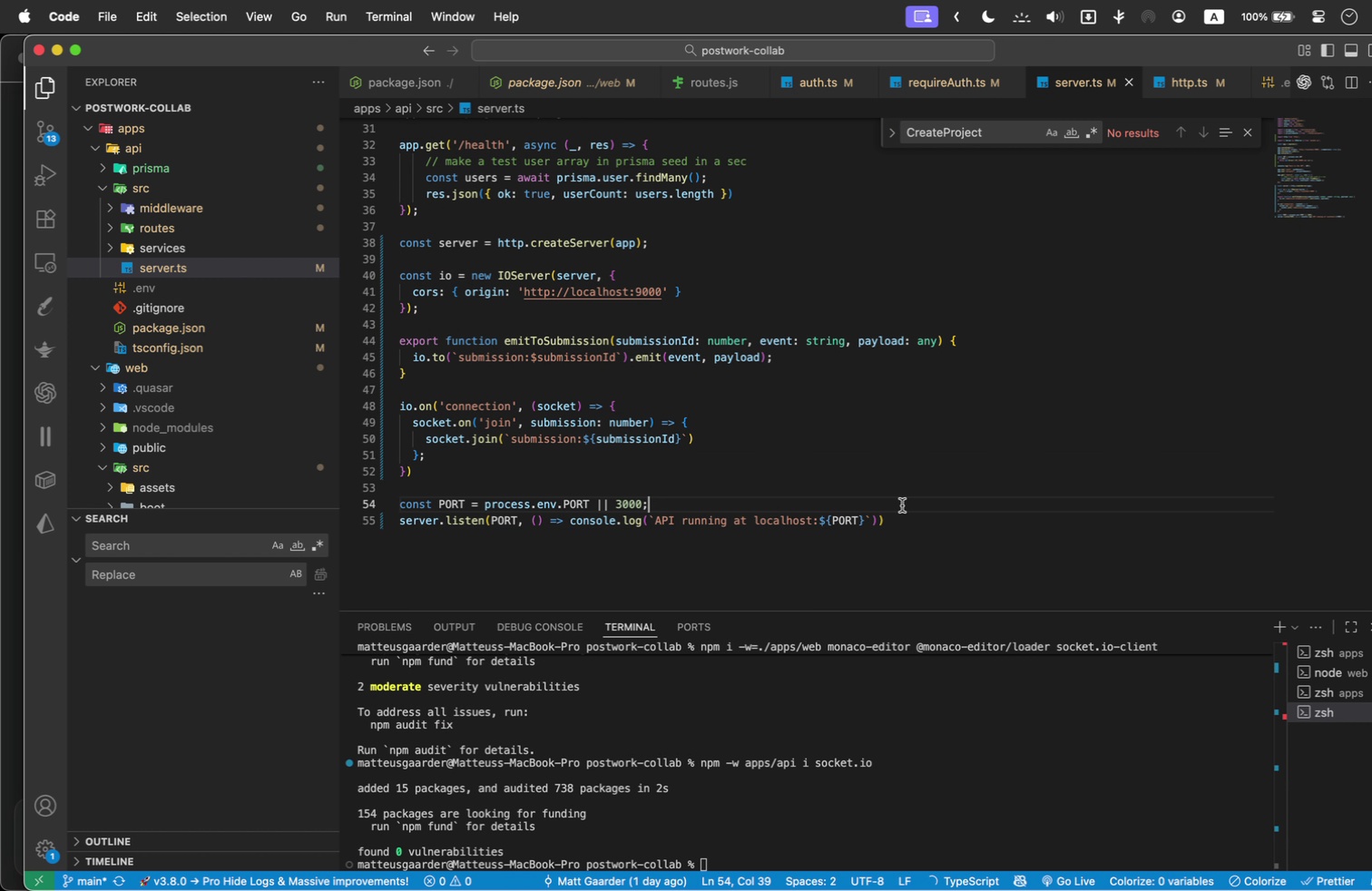 
key(Meta+A)
 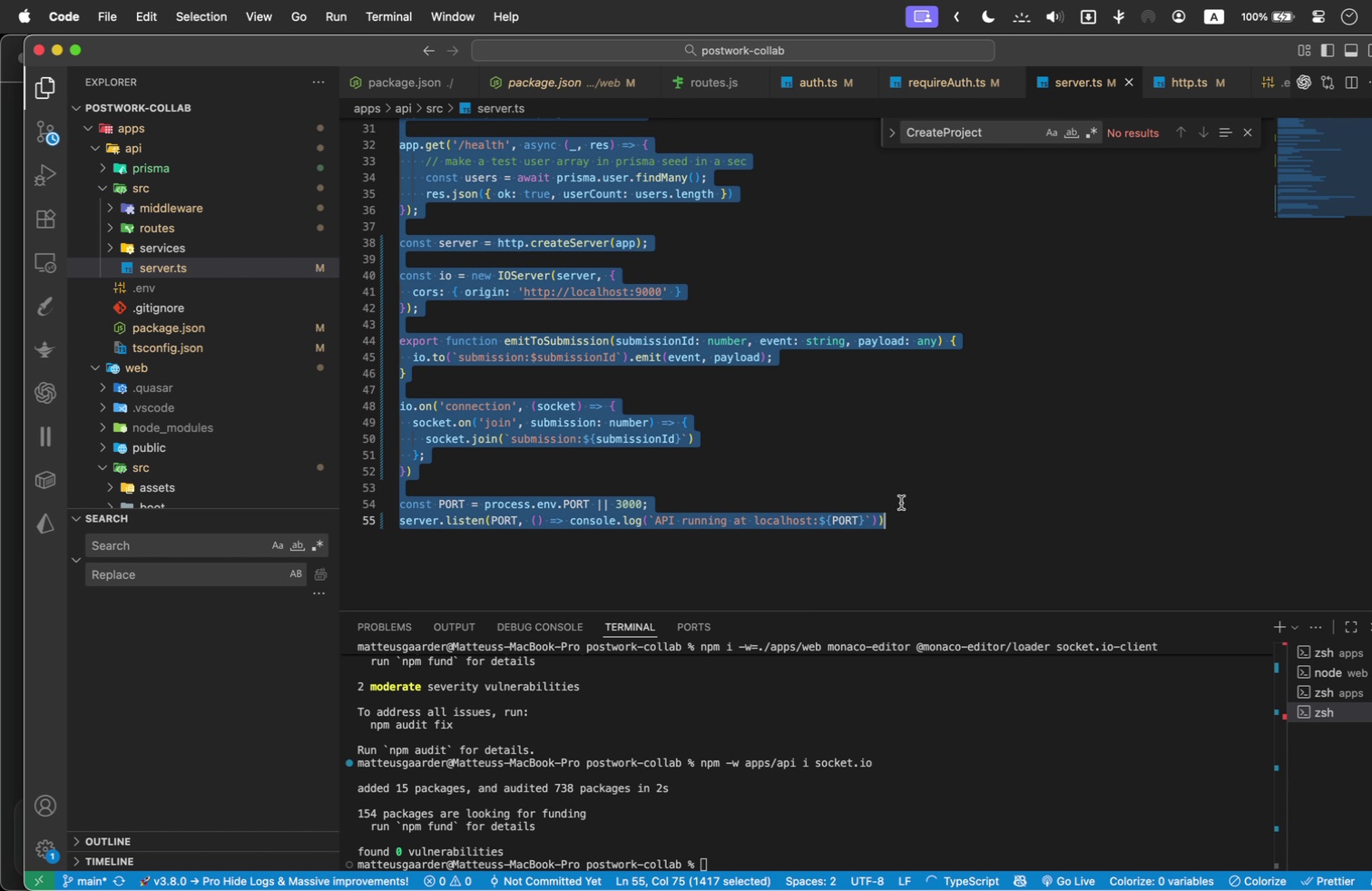 
key(Meta+C)
 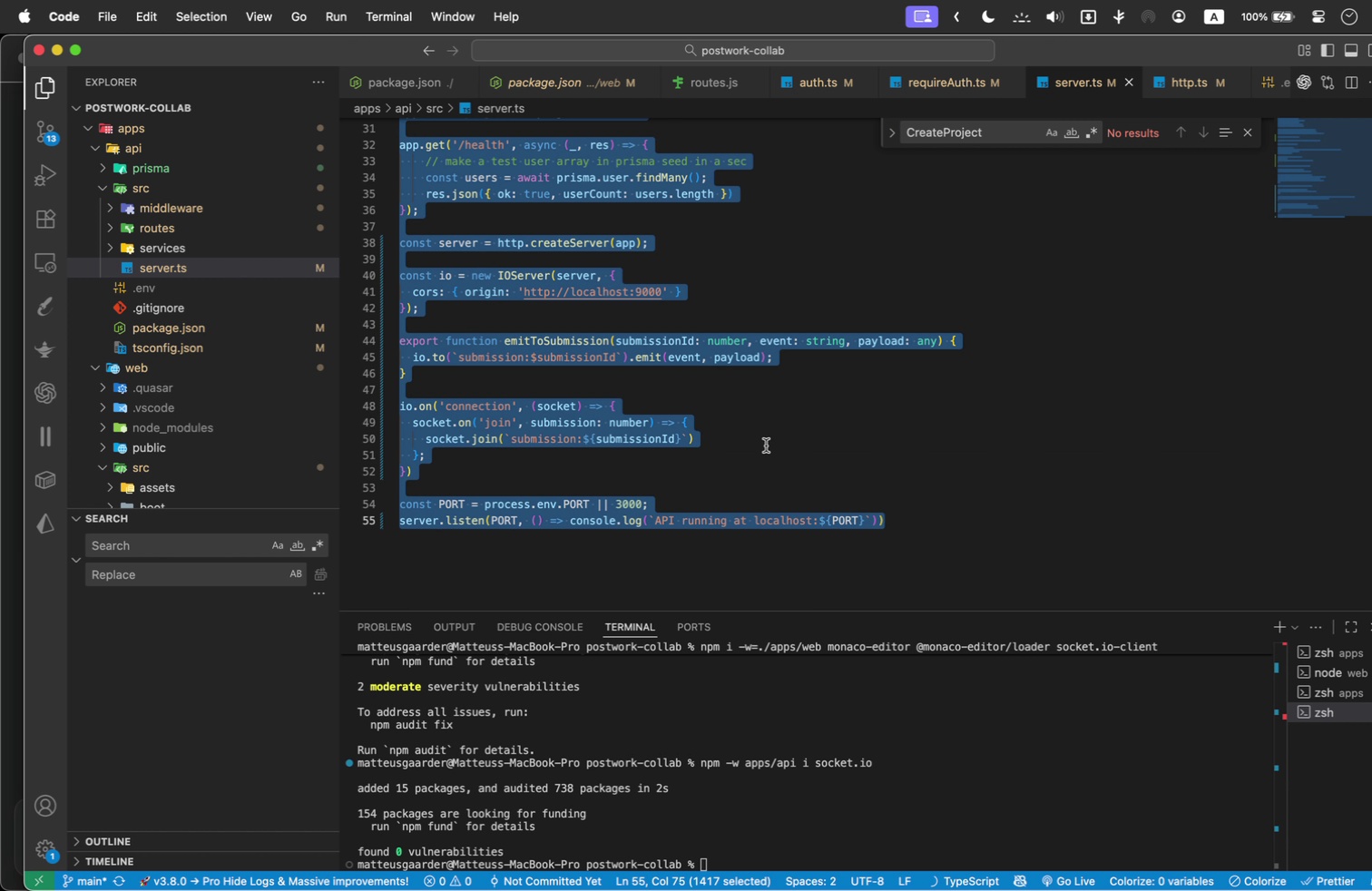 
left_click([766, 446])
 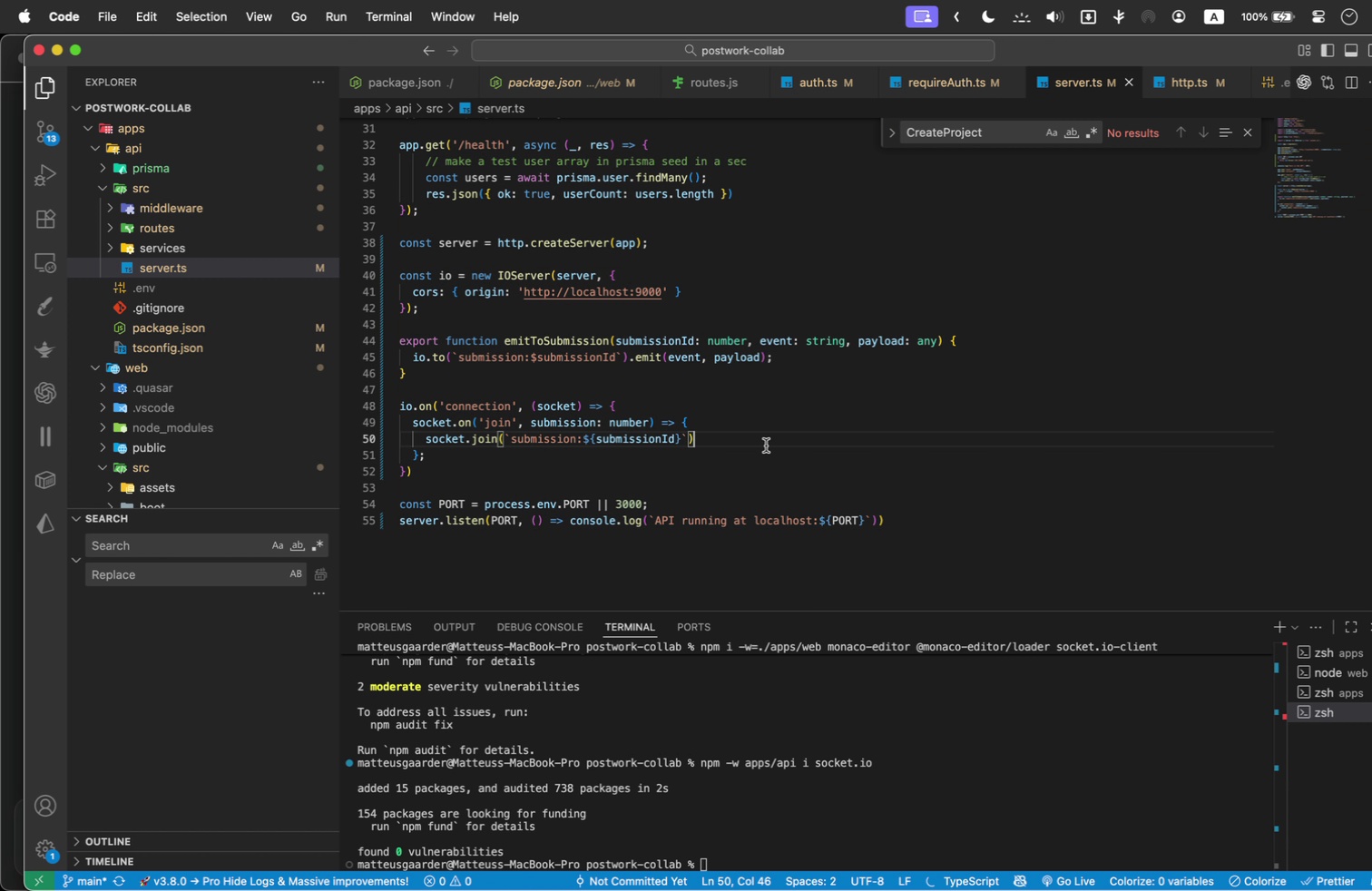 
key(Meta+Tab)
 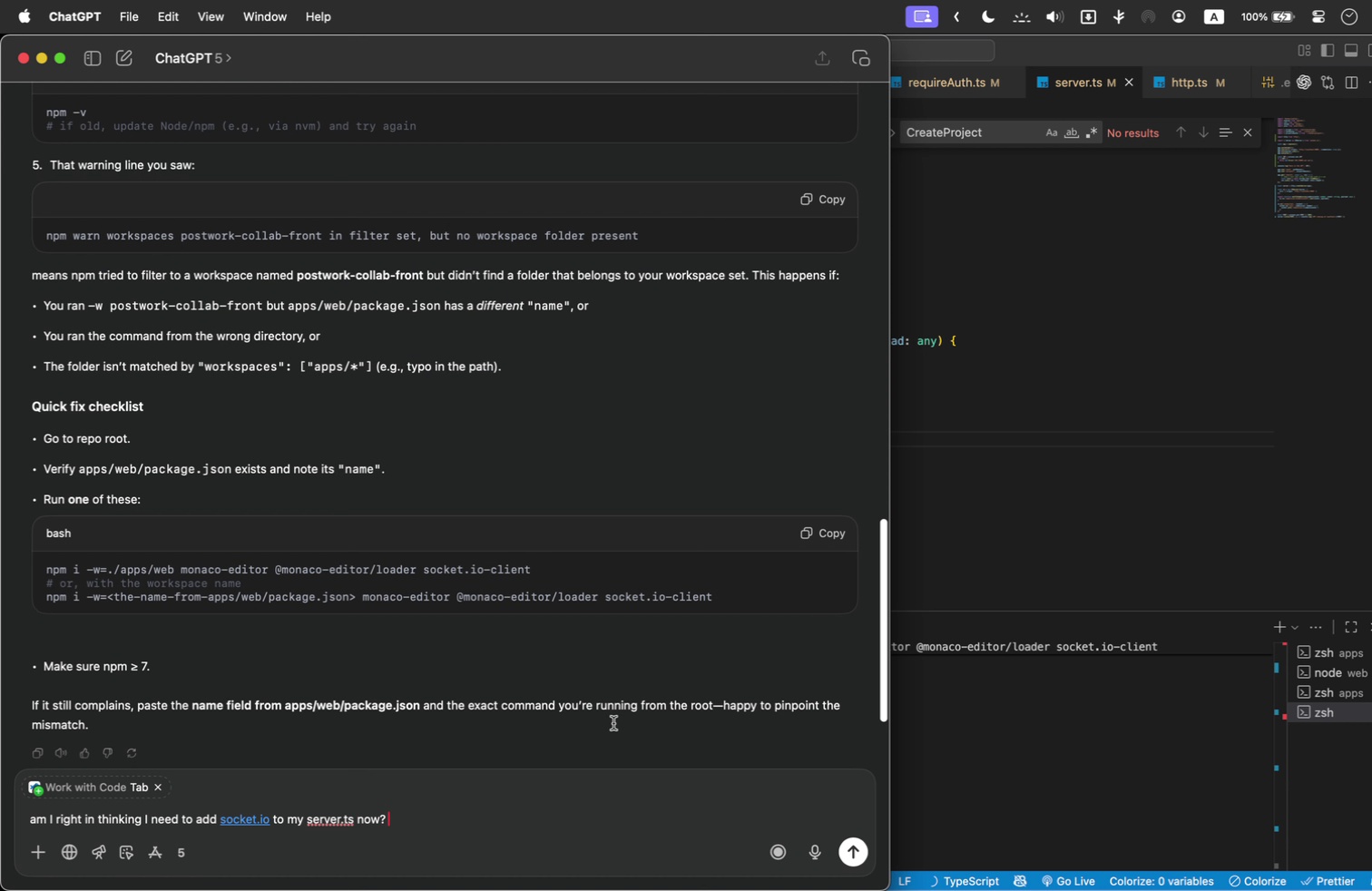 
key(Meta+A)
 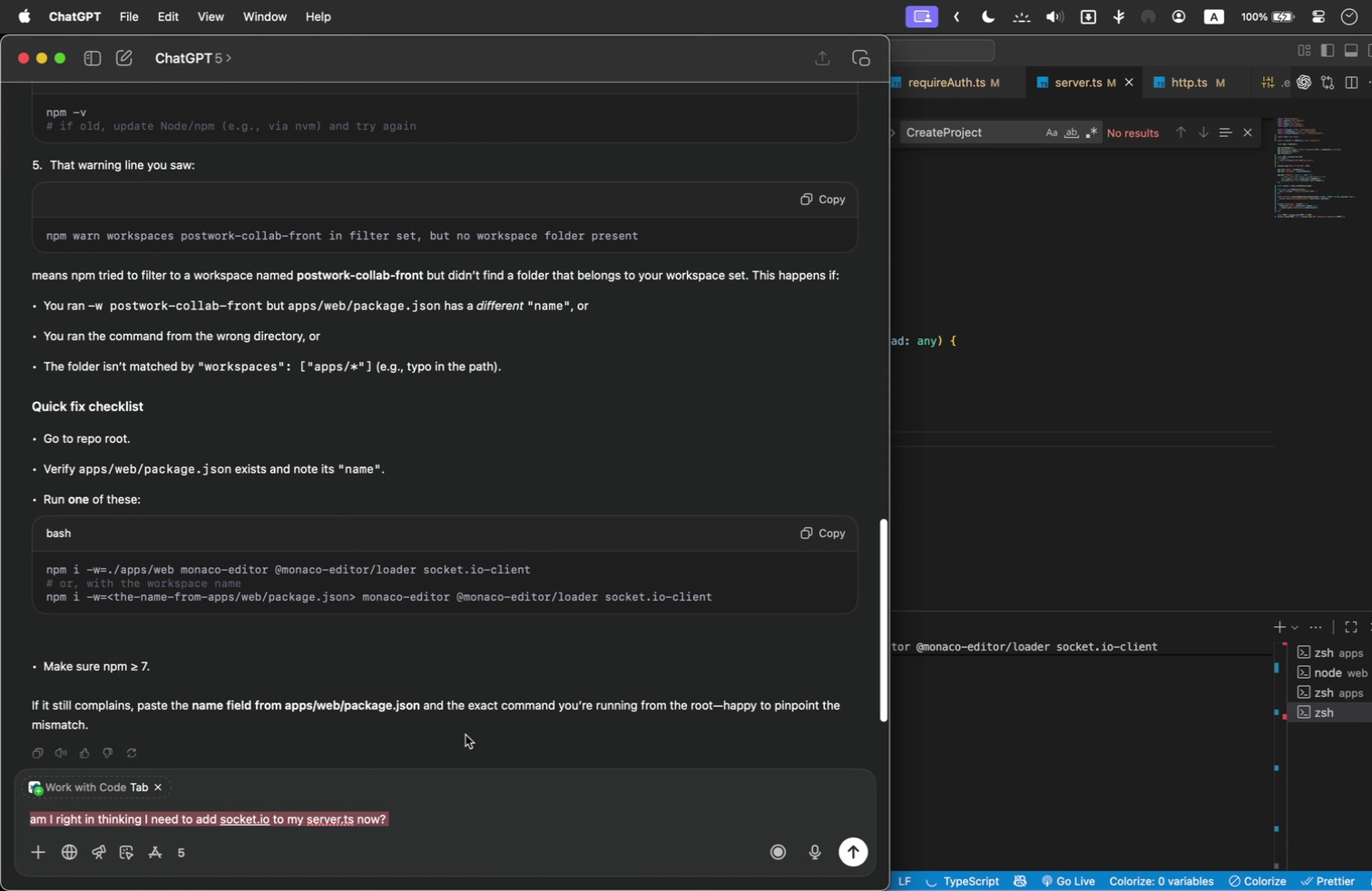 
type(does this look right to you?)
 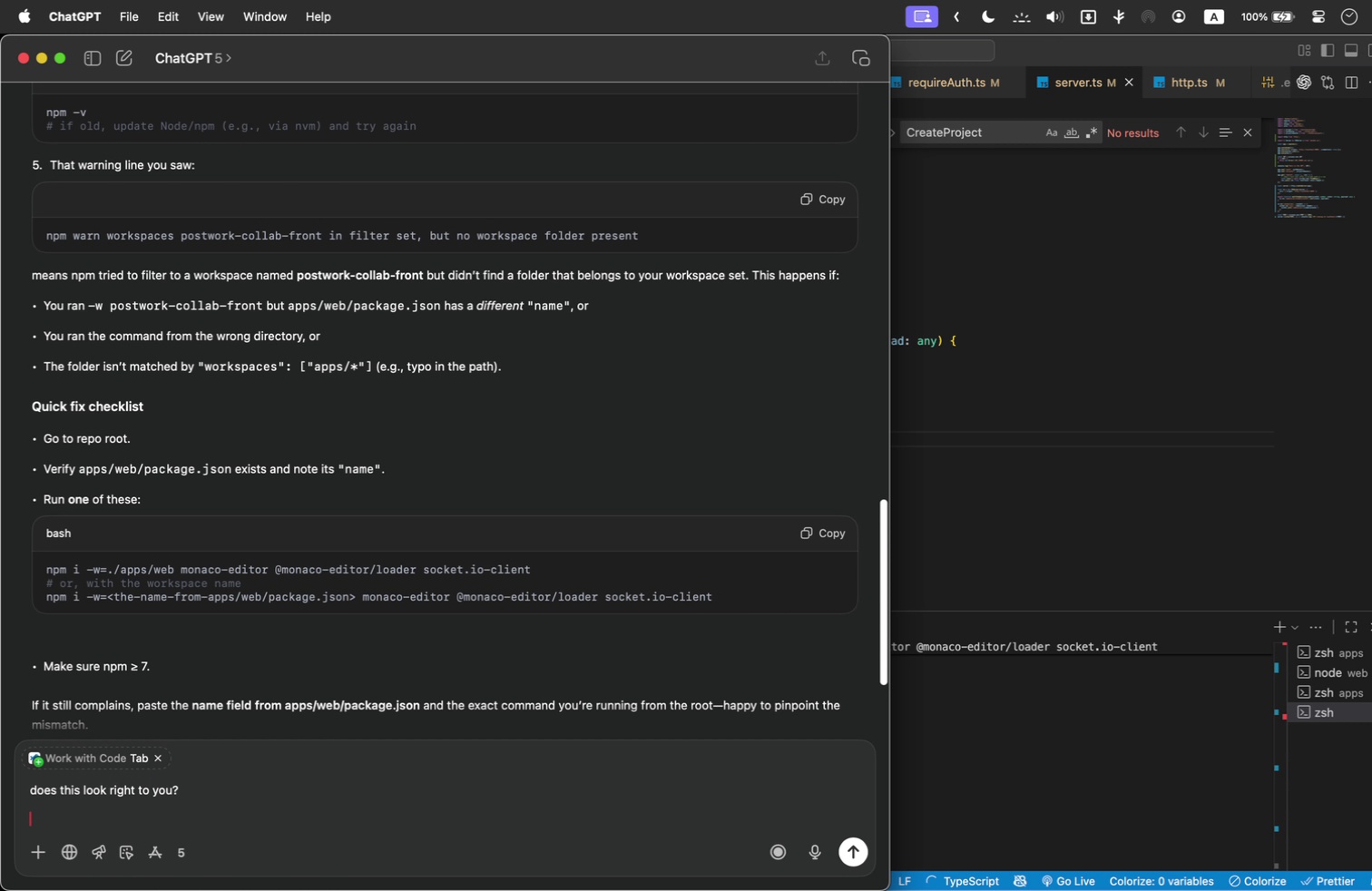 
key(Shift+Enter)
 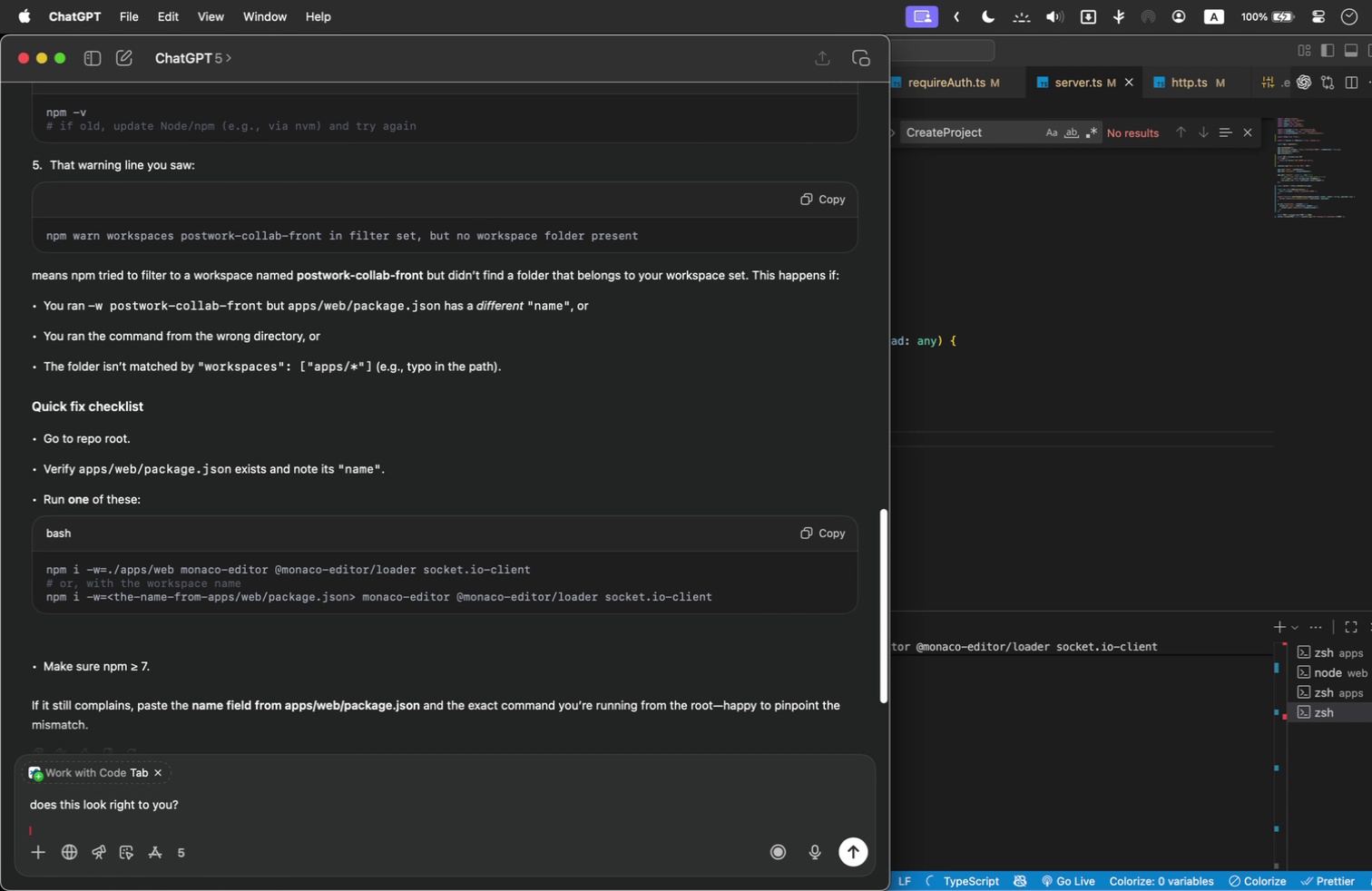 
key(Shift+Enter)
 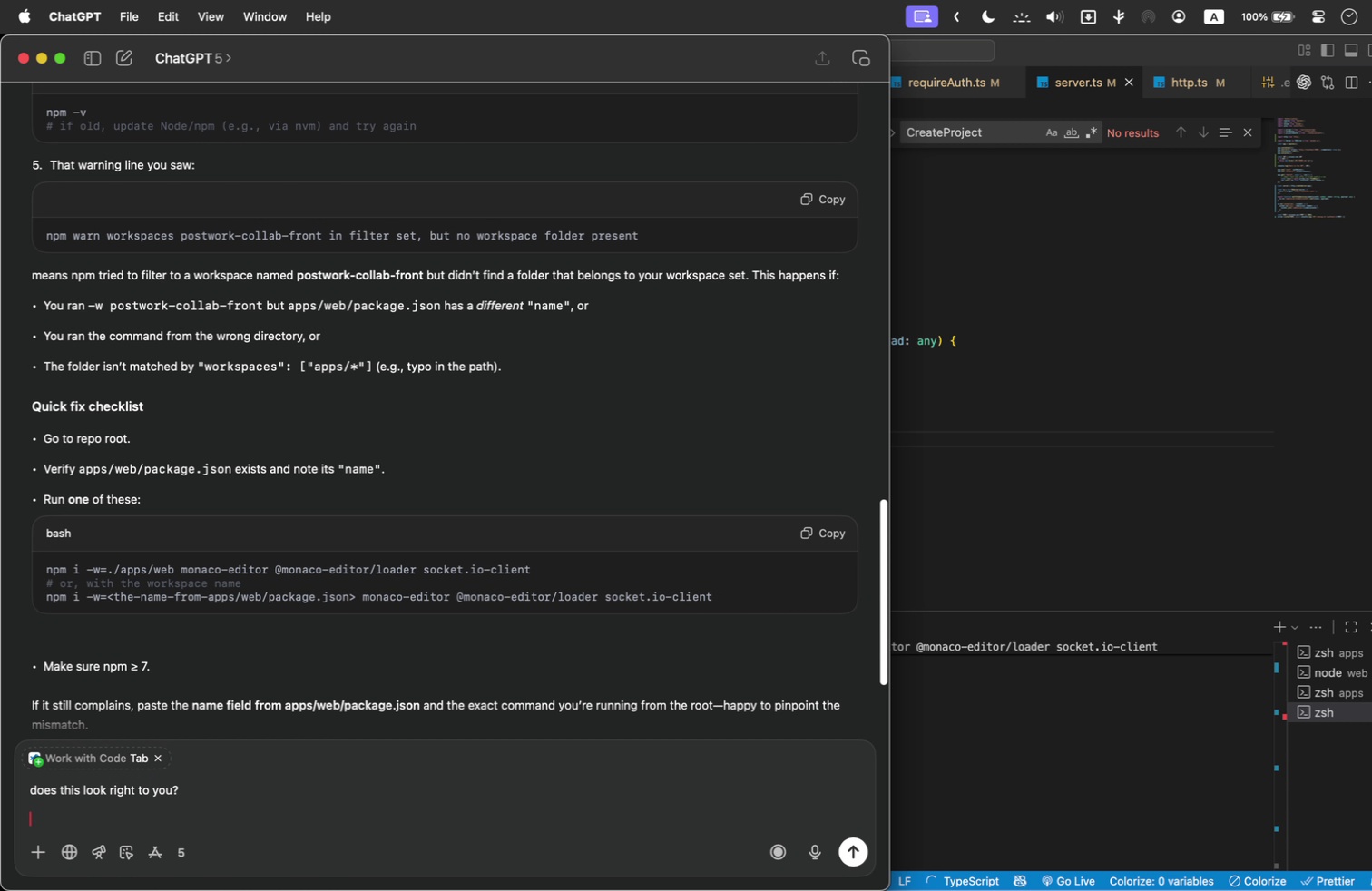 
key(Meta+Shift+CommandLeft)
 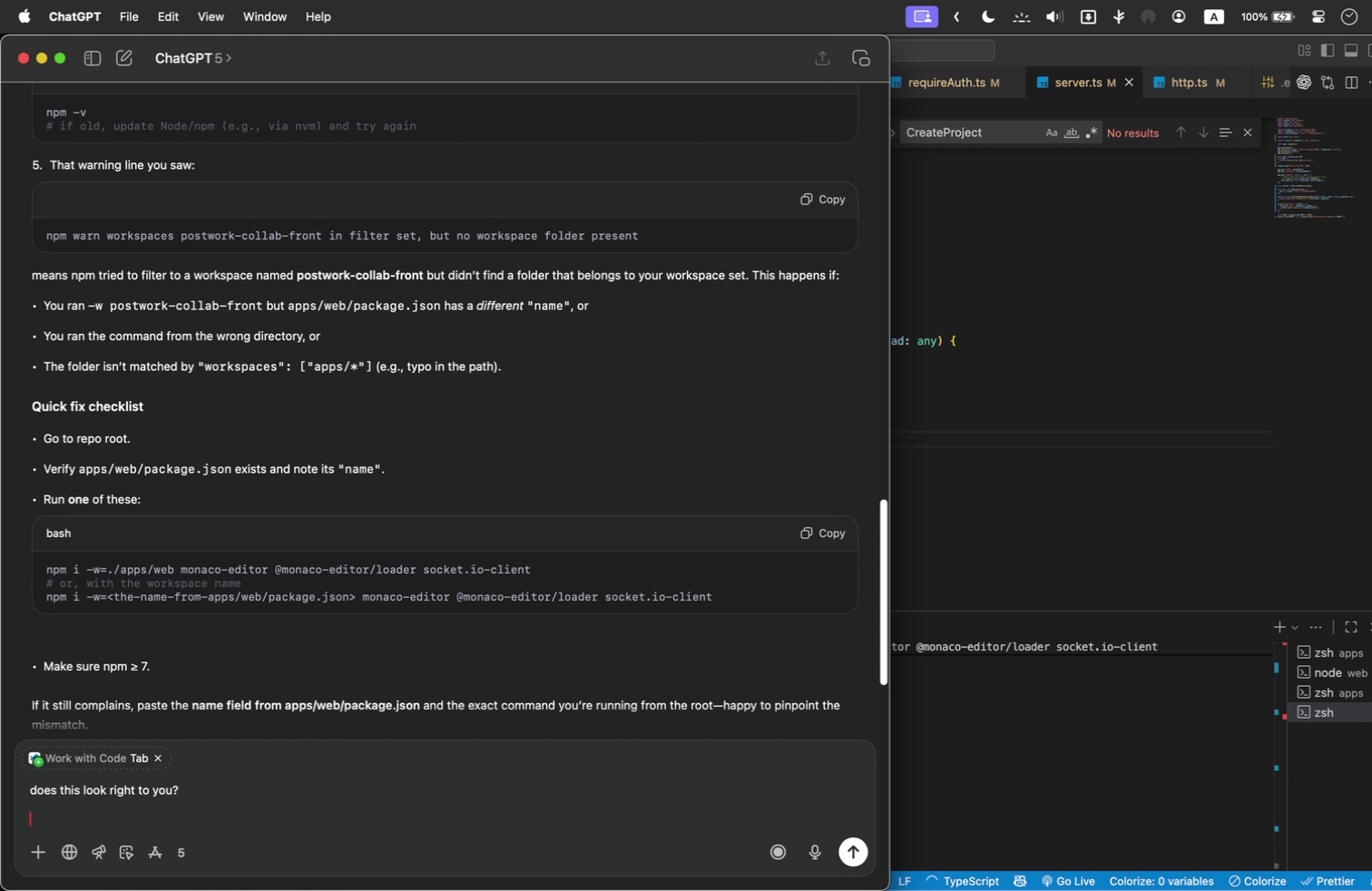 
key(Meta+Shift+V)
 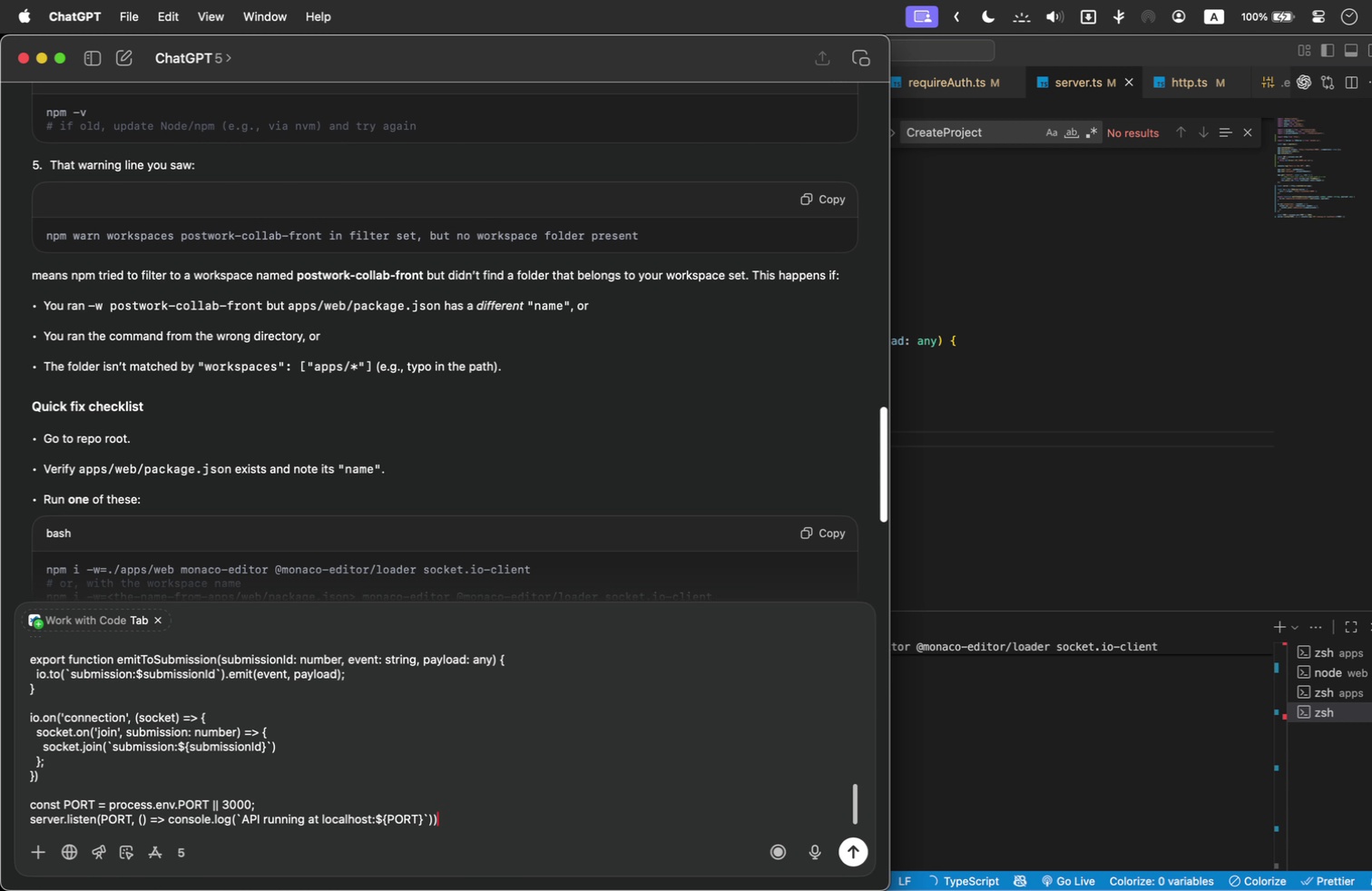 
key(Shift+Enter)
 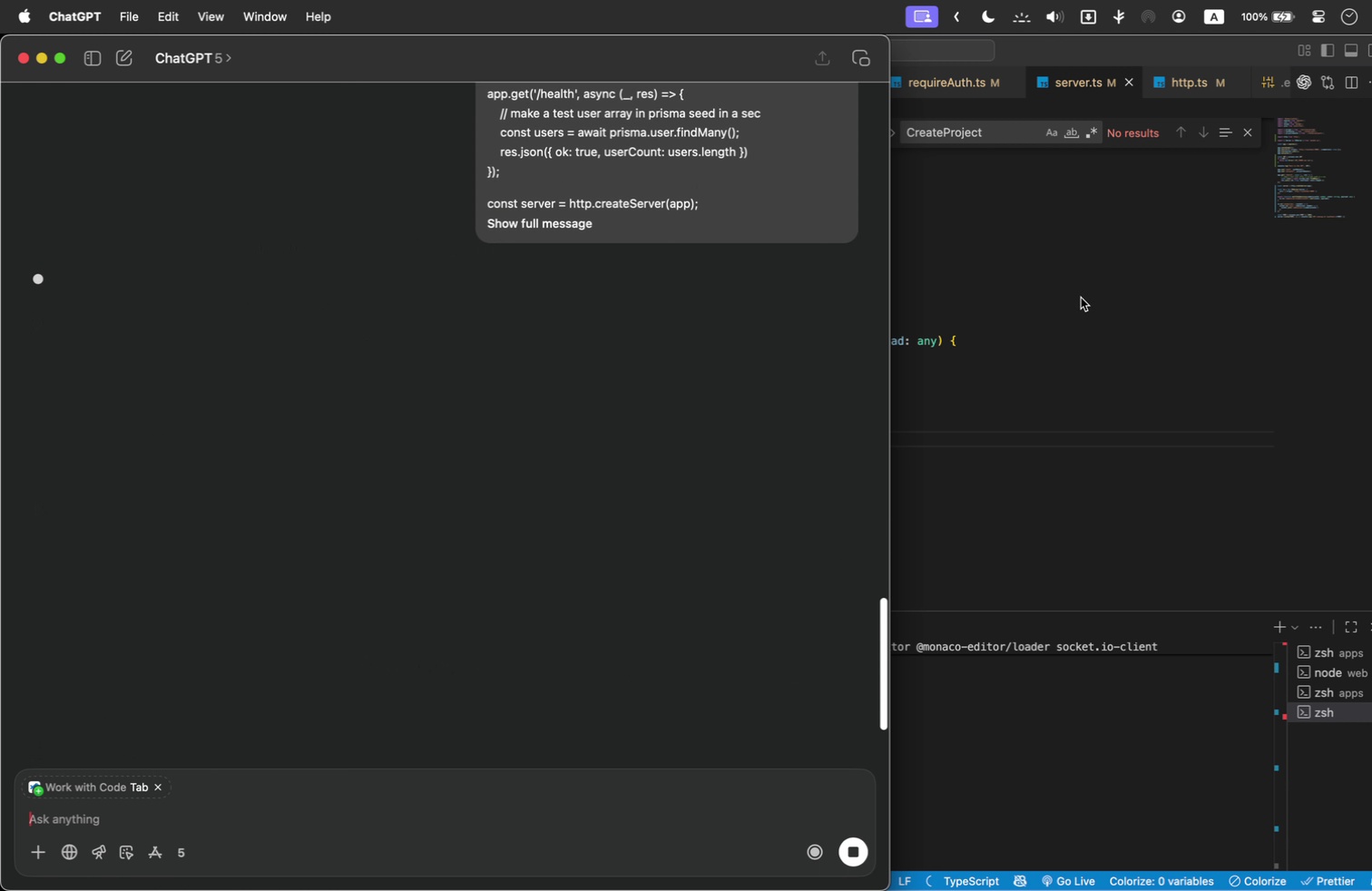 
left_click([1081, 297])
 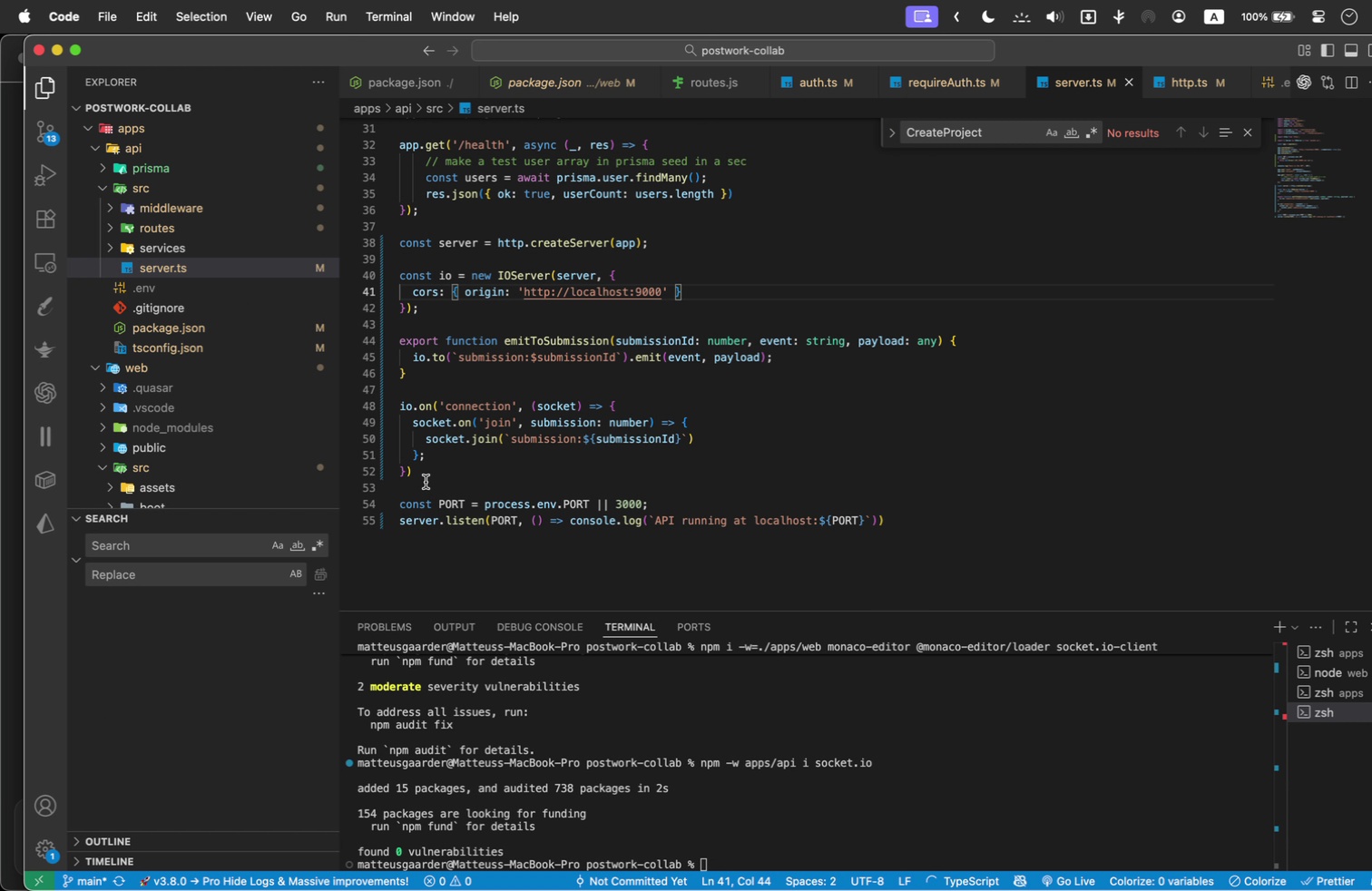 
left_click([452, 474])
 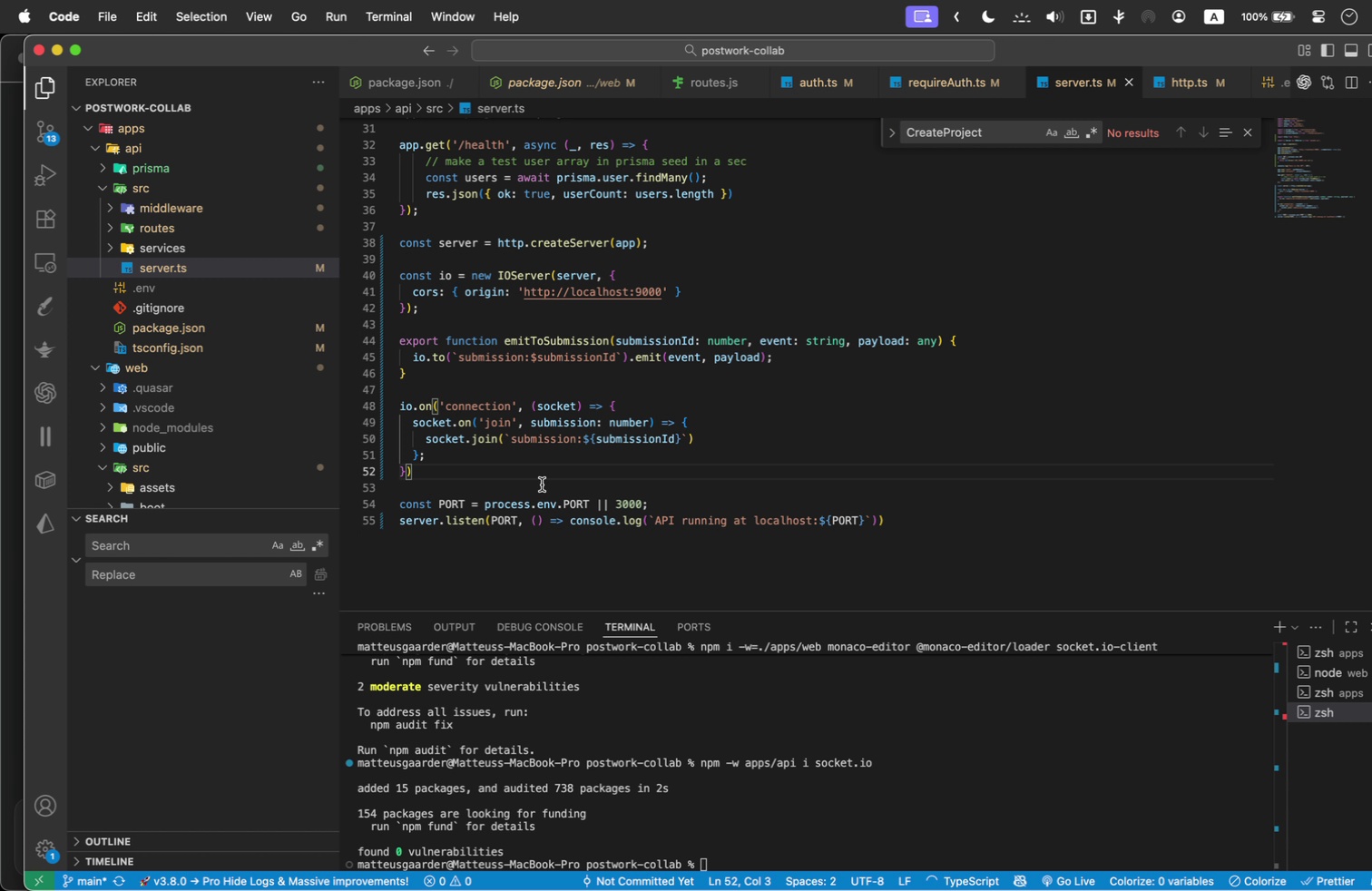 
wait(7.43)
 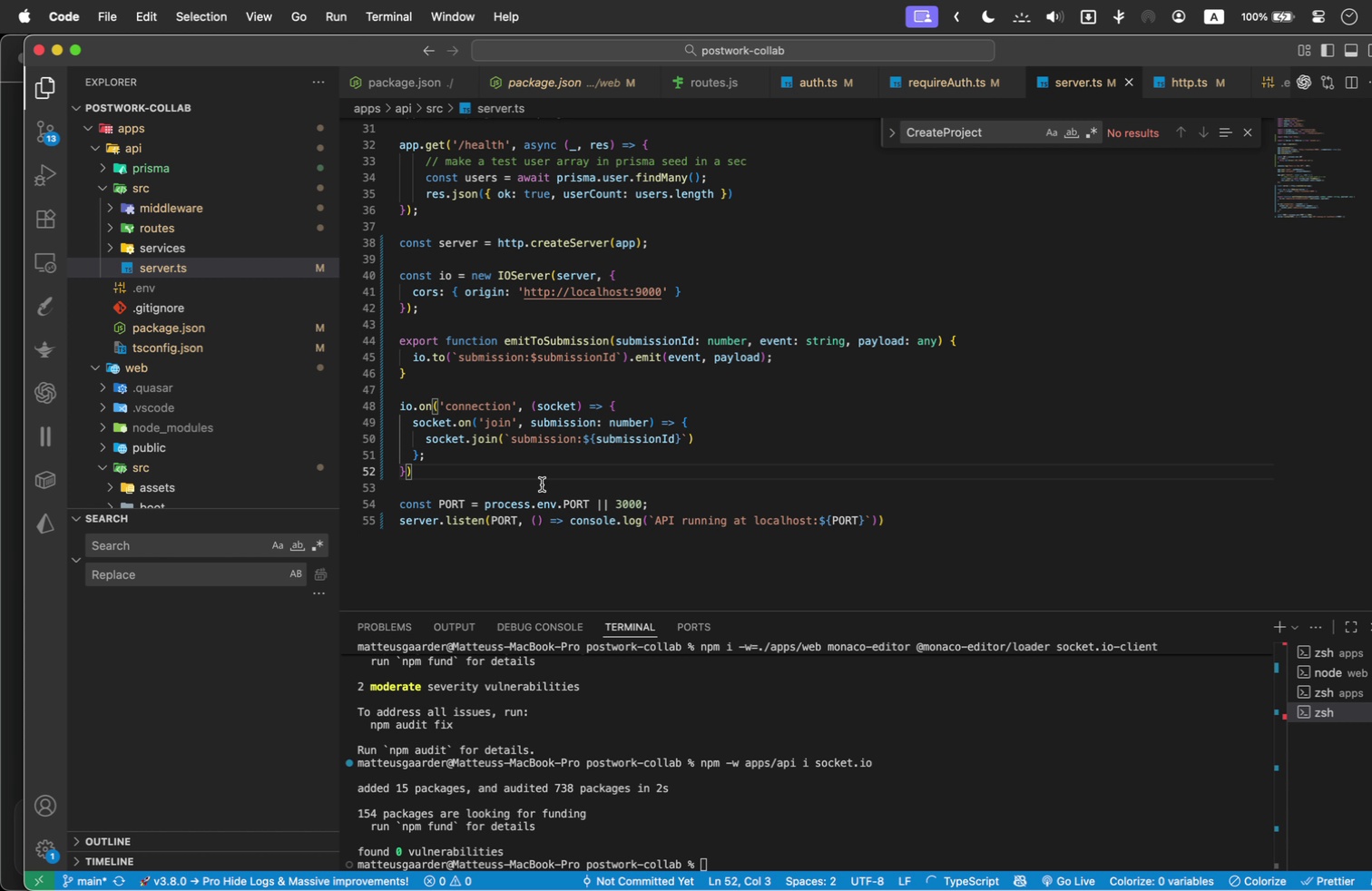 
left_click([1026, 874])
 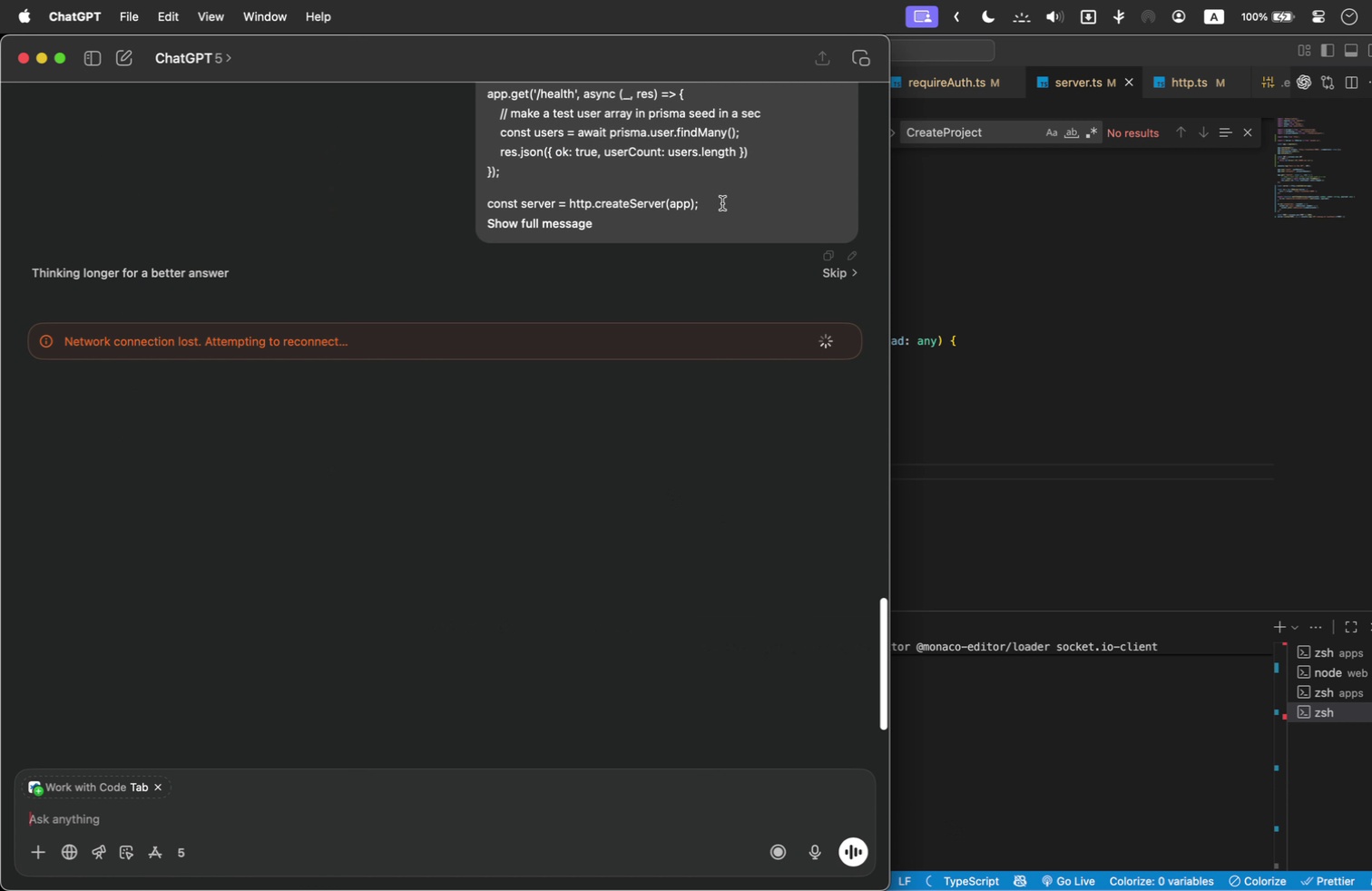 
wait(5.07)
 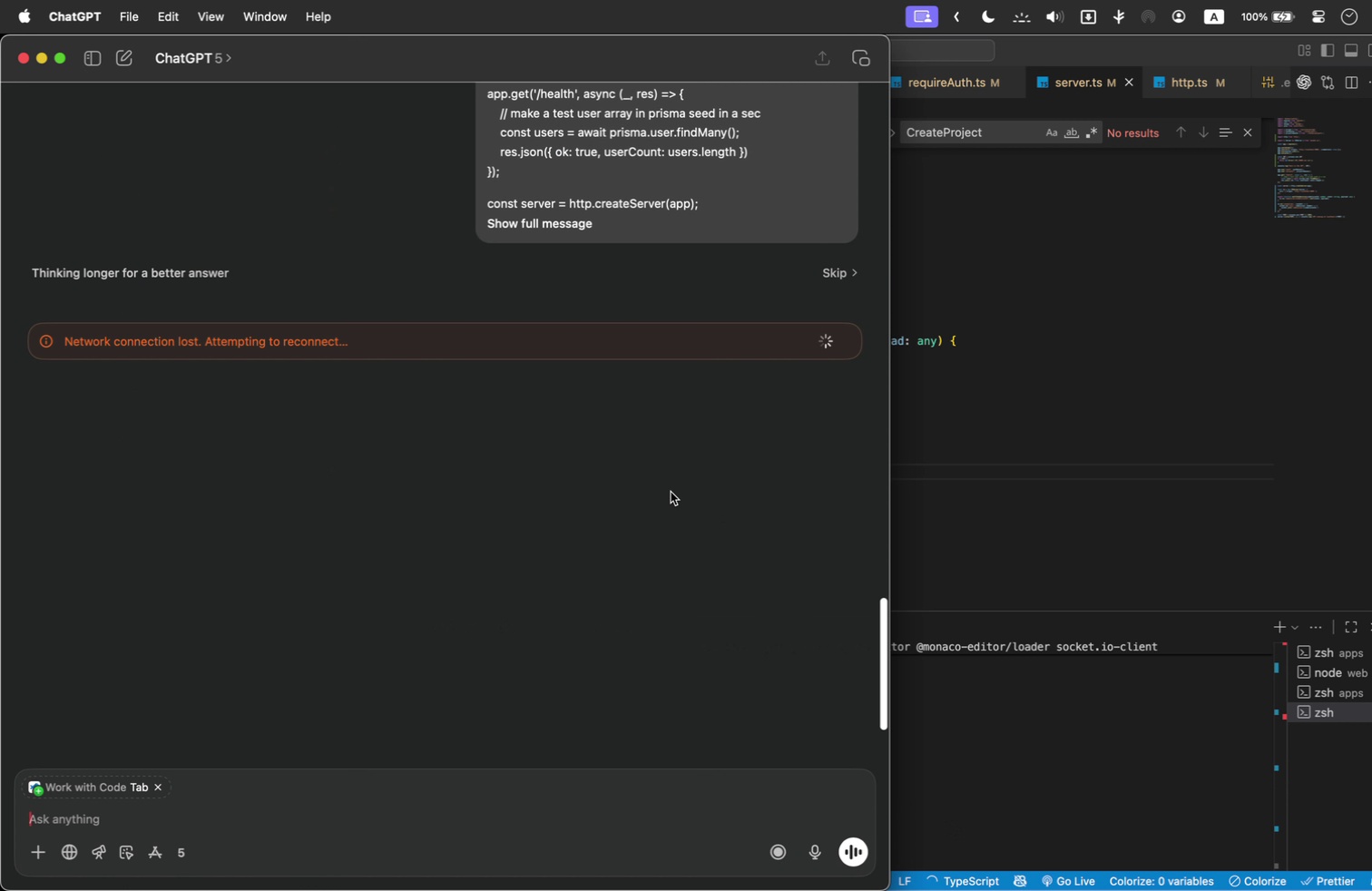 
left_click([831, 256])
 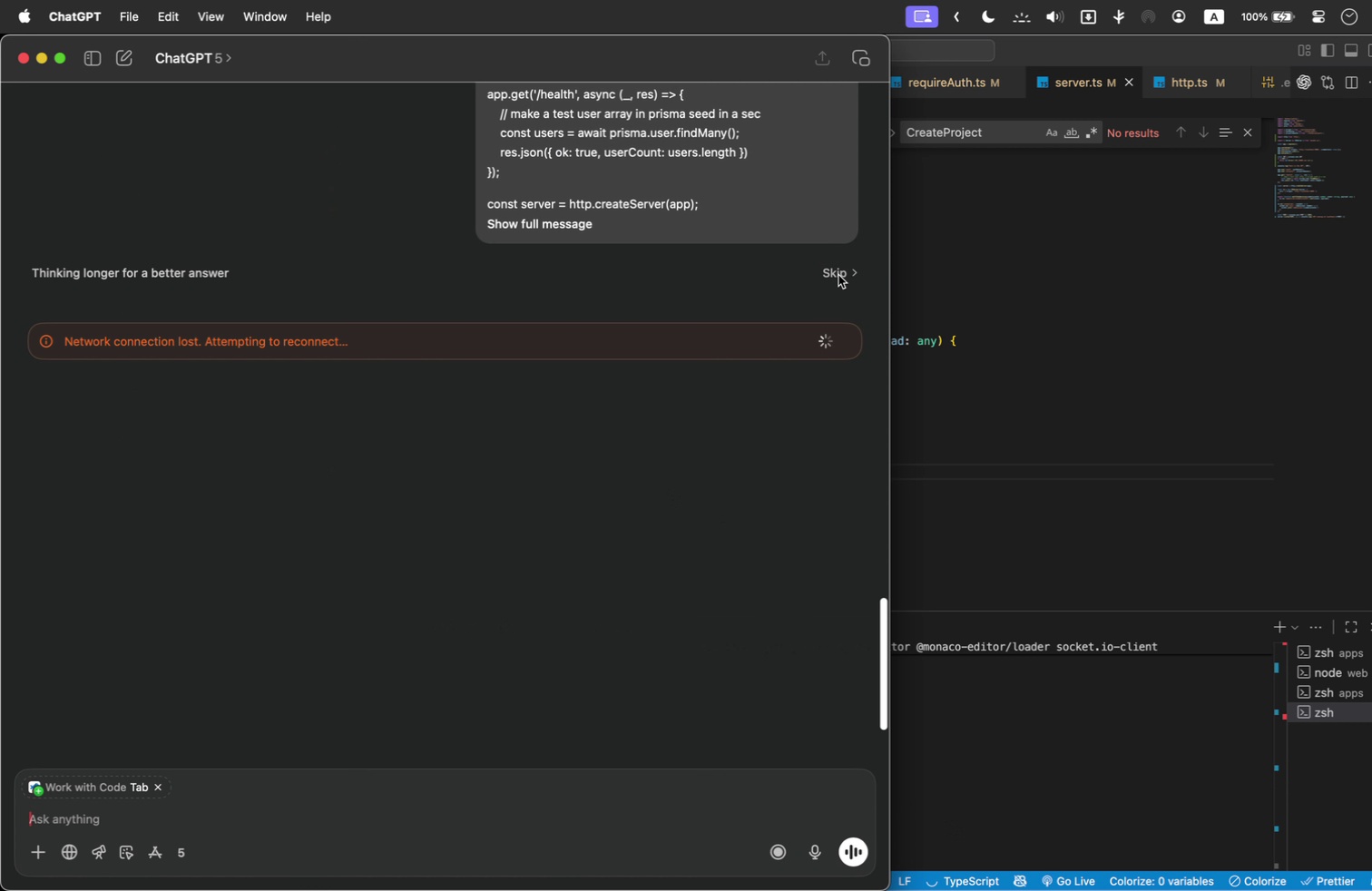 
double_click([838, 275])
 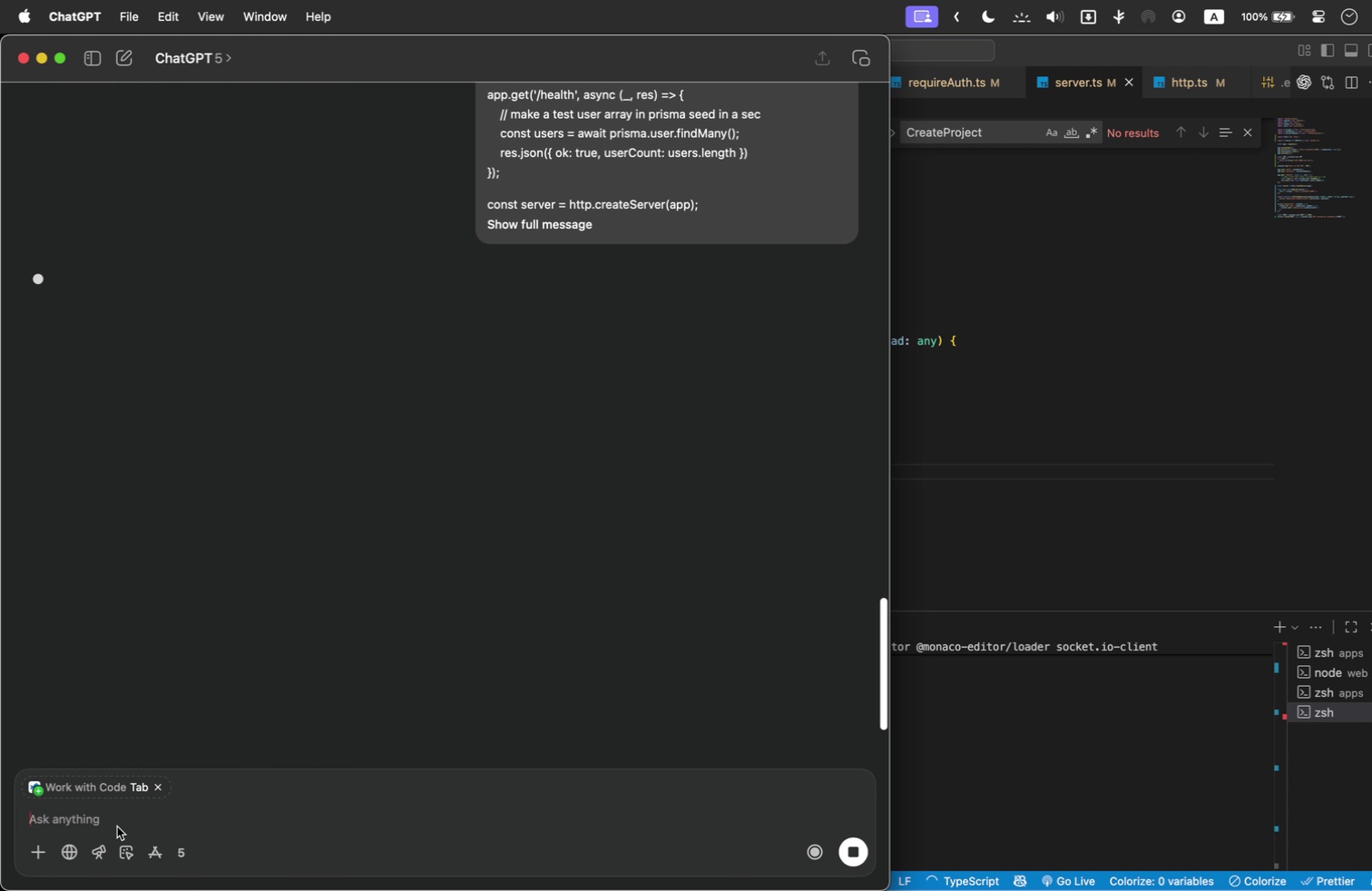 
double_click([117, 816])
 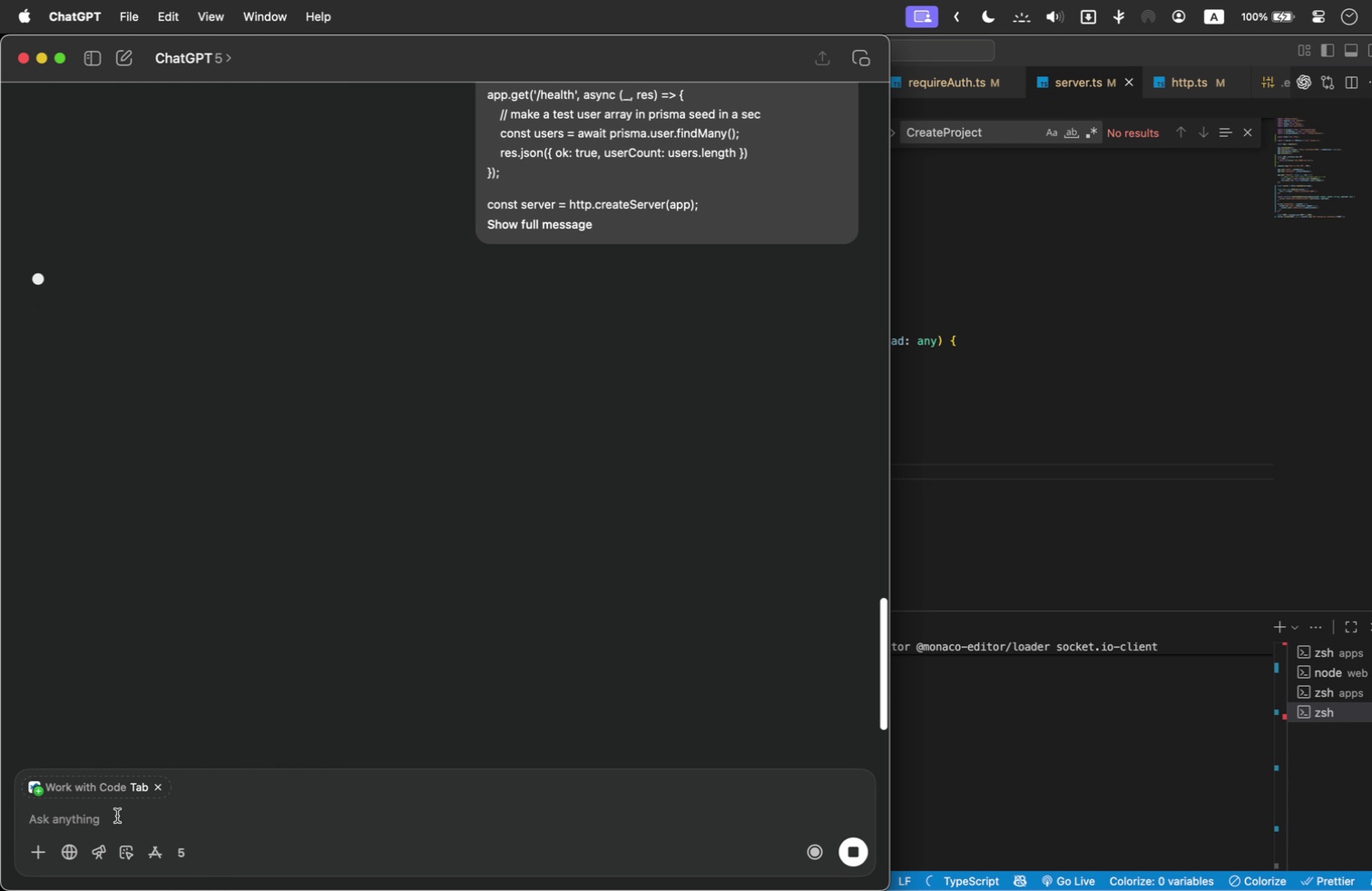 
key(Meta+Shift+V)
 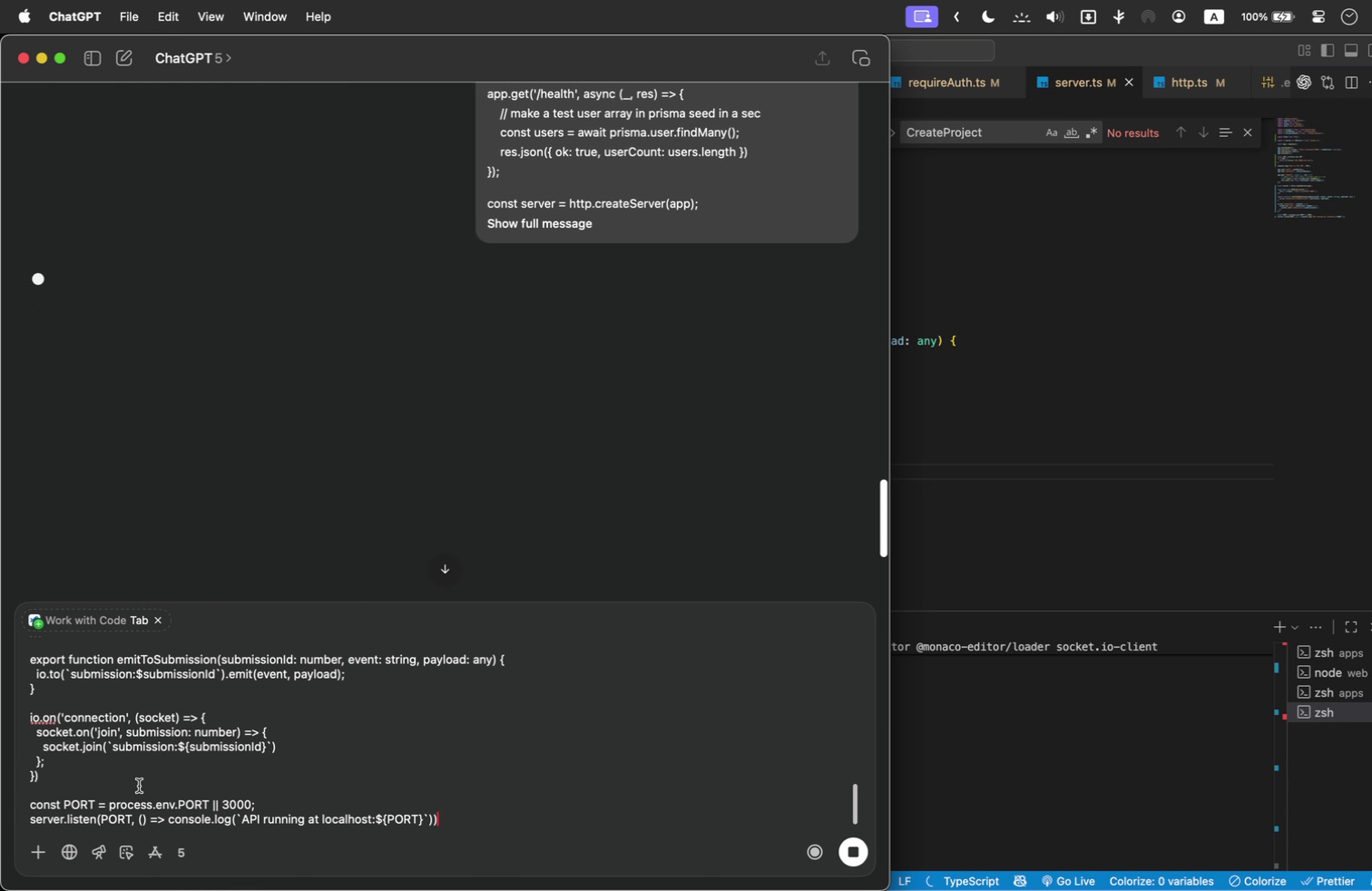 
key(Shift+Enter)
 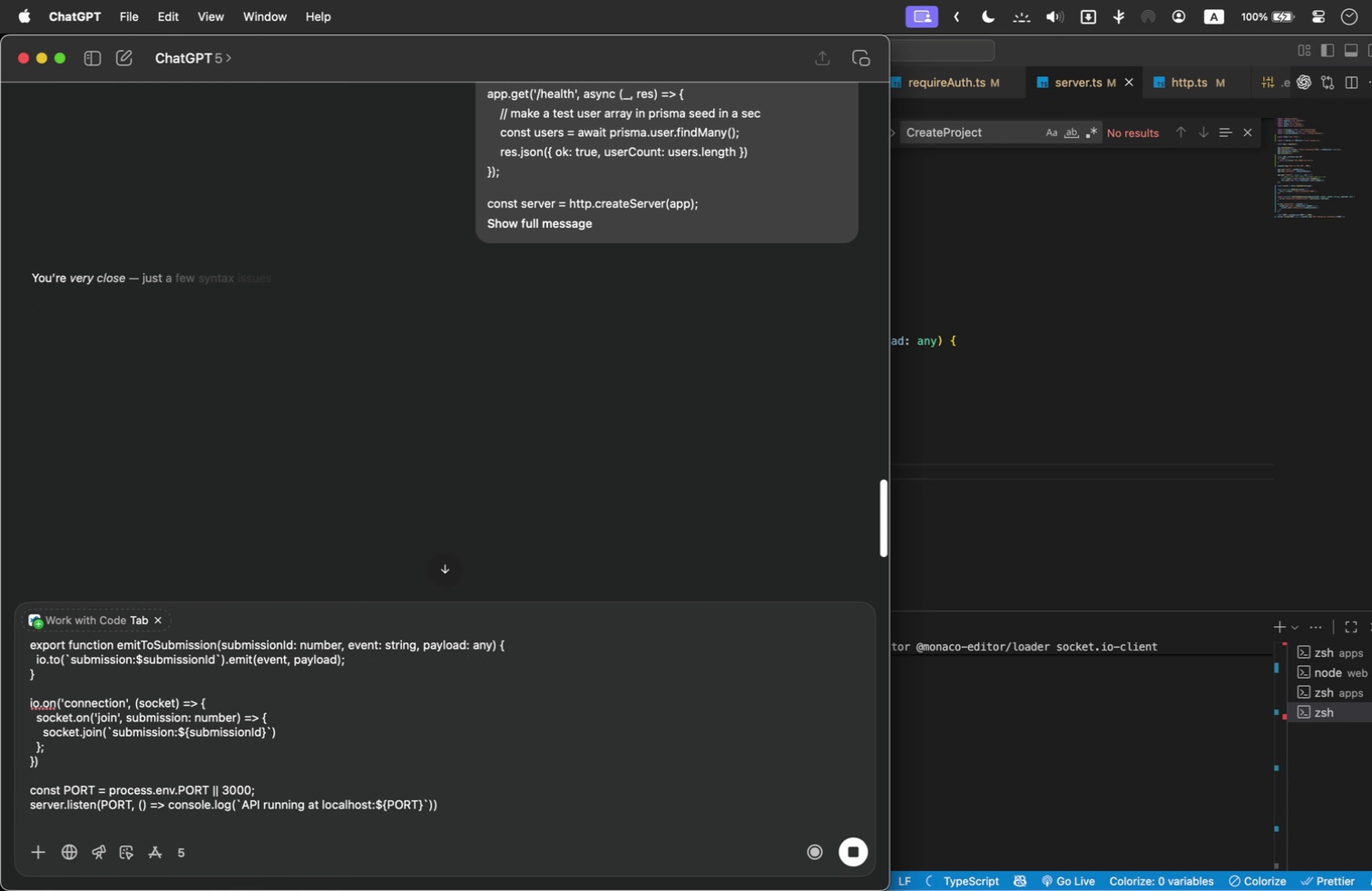 
hold_key(key=ShiftLeft, duration=0.36)
 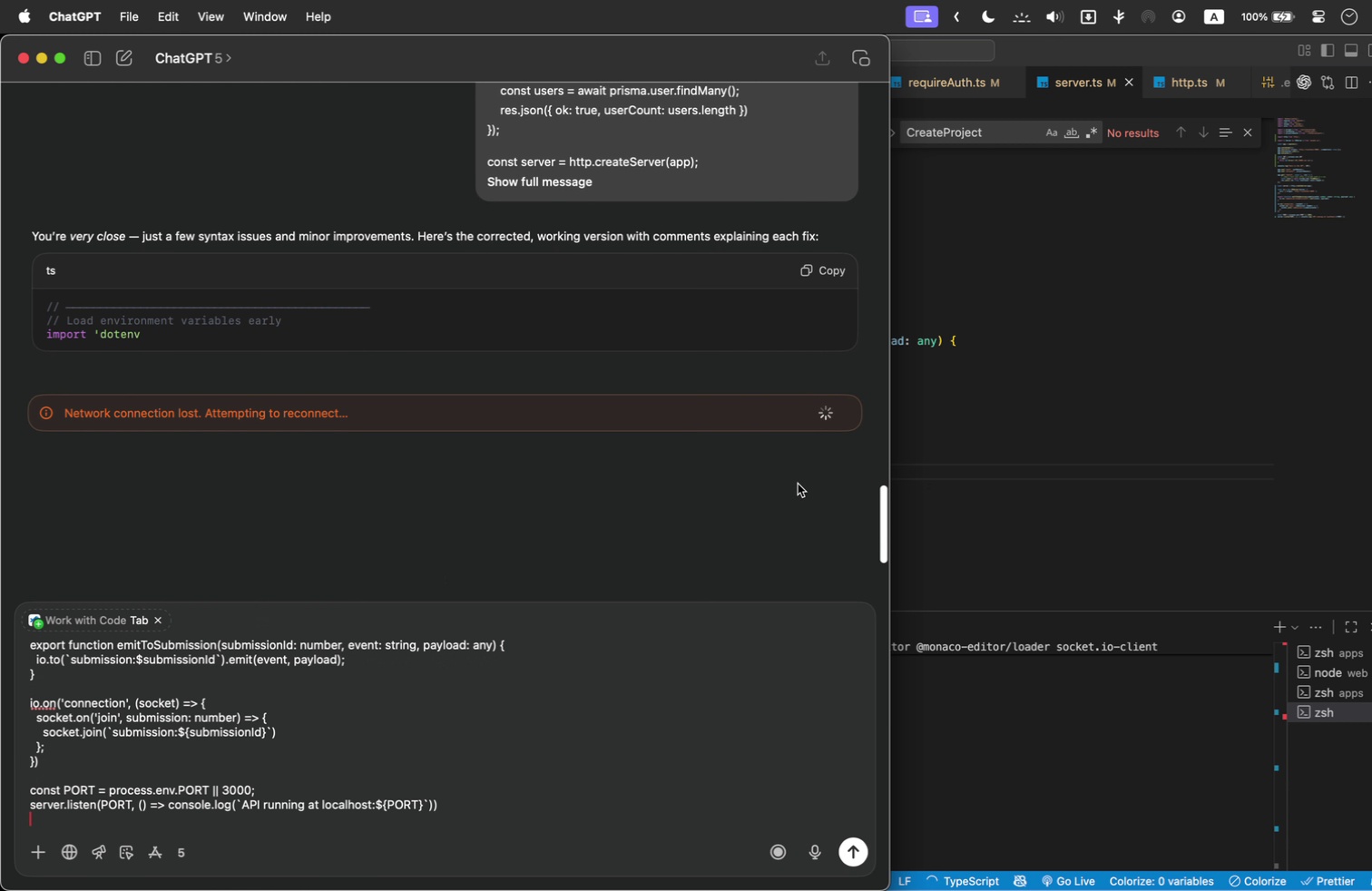 
wait(8.75)
 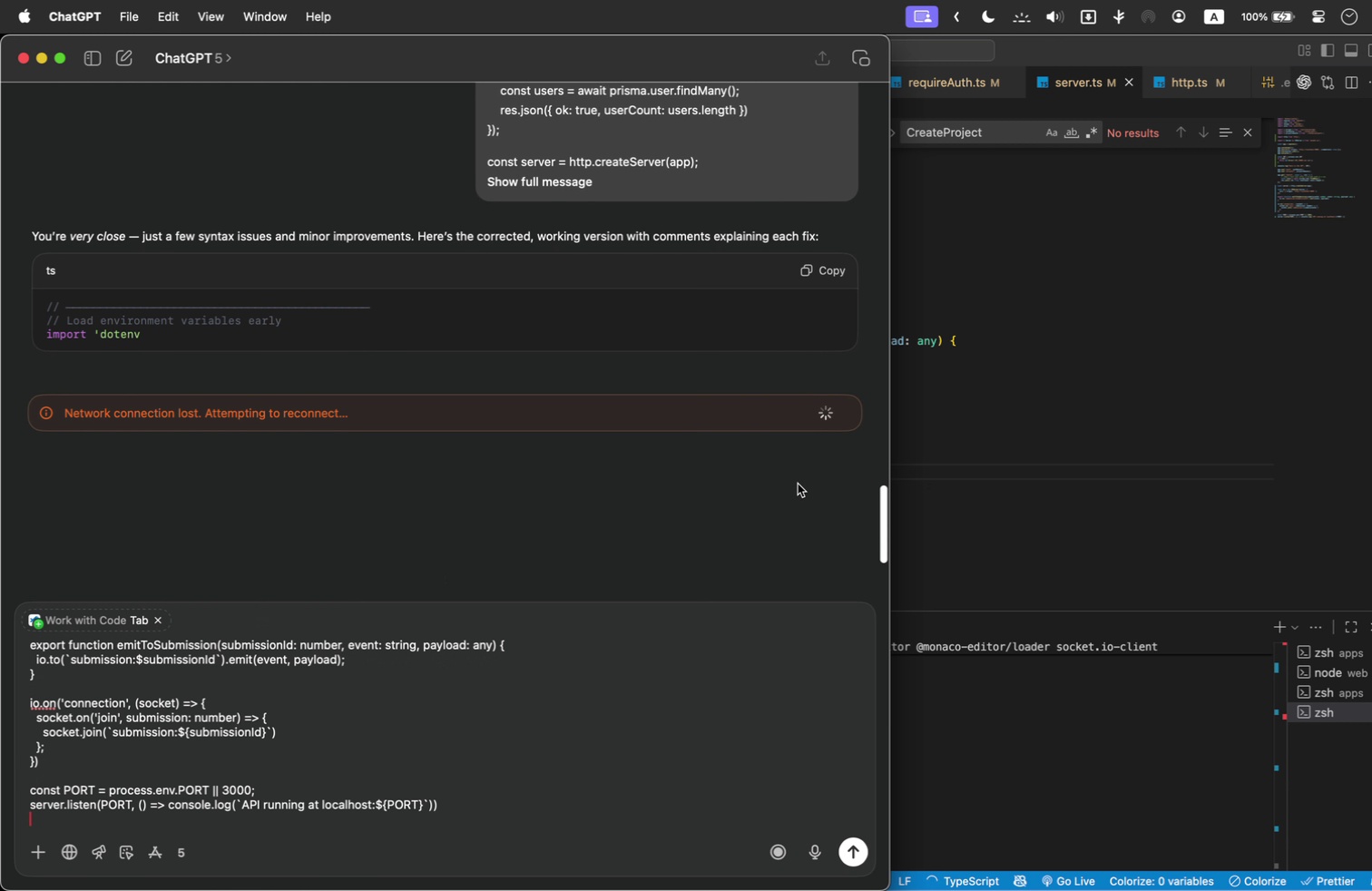 
left_click([932, 362])
 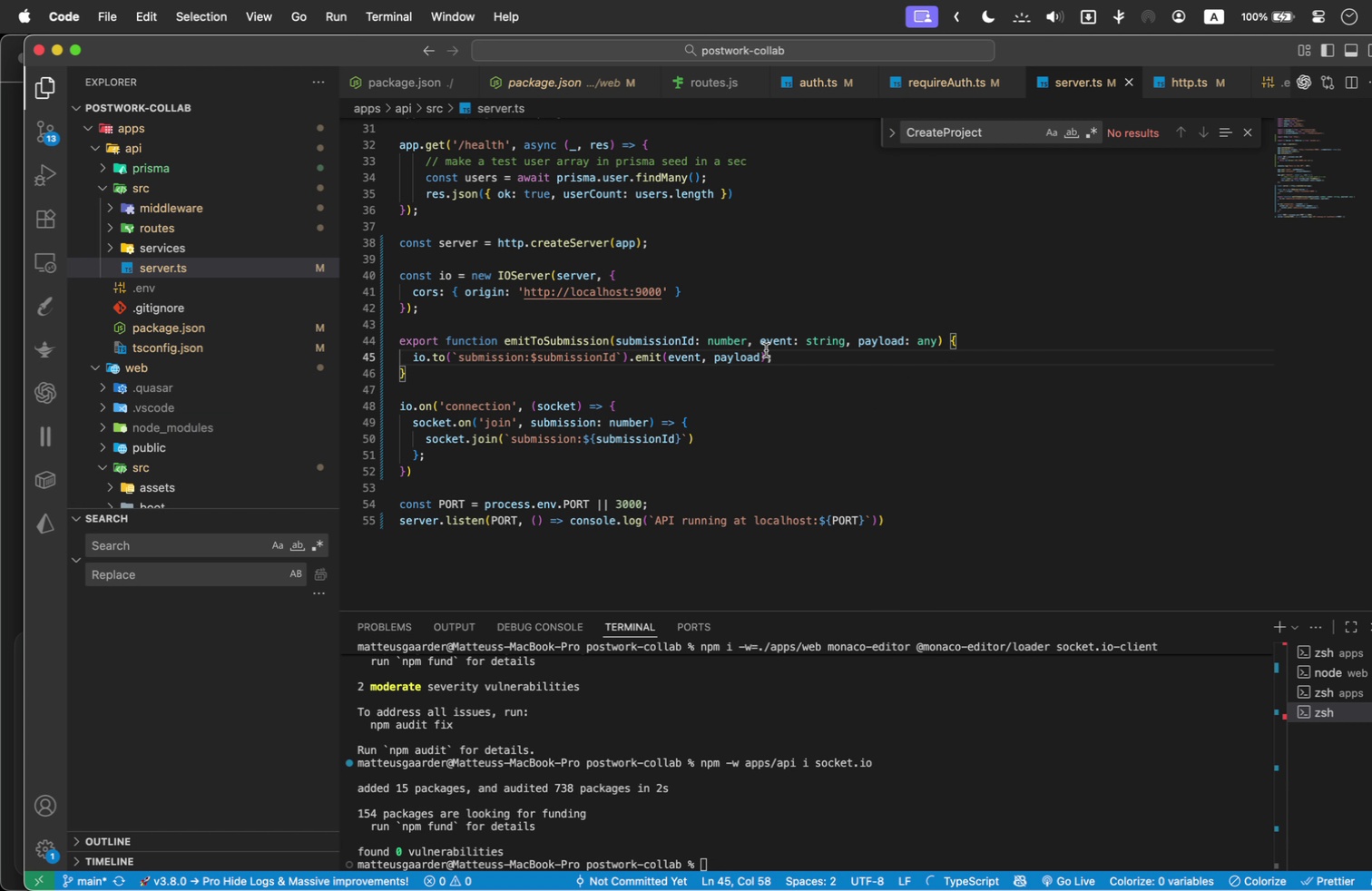 
scroll: coordinate [667, 397], scroll_direction: up, amount: 2.0
 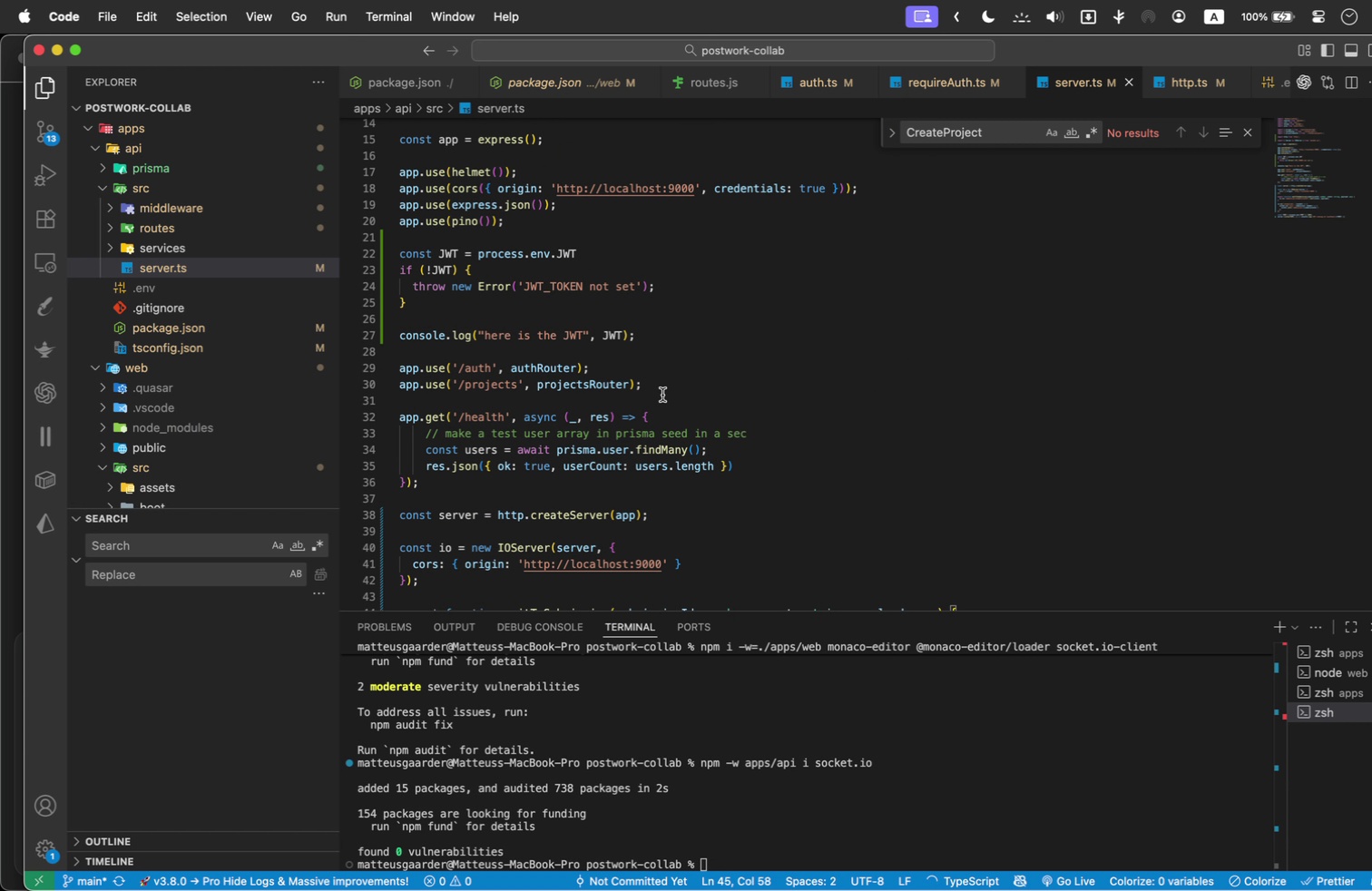 
scroll: coordinate [662, 395], scroll_direction: down, amount: 2.0
 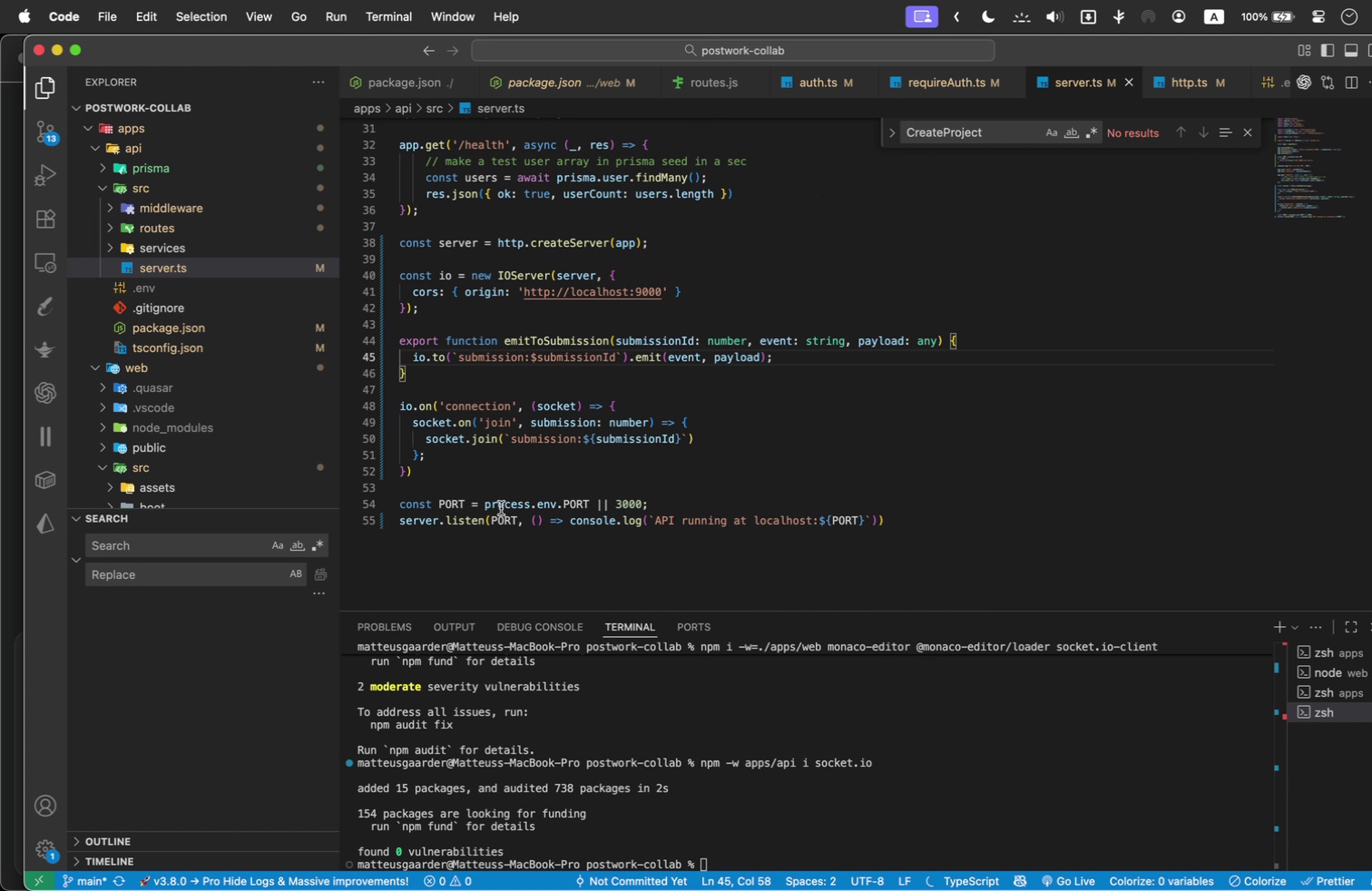 
wait(5.45)
 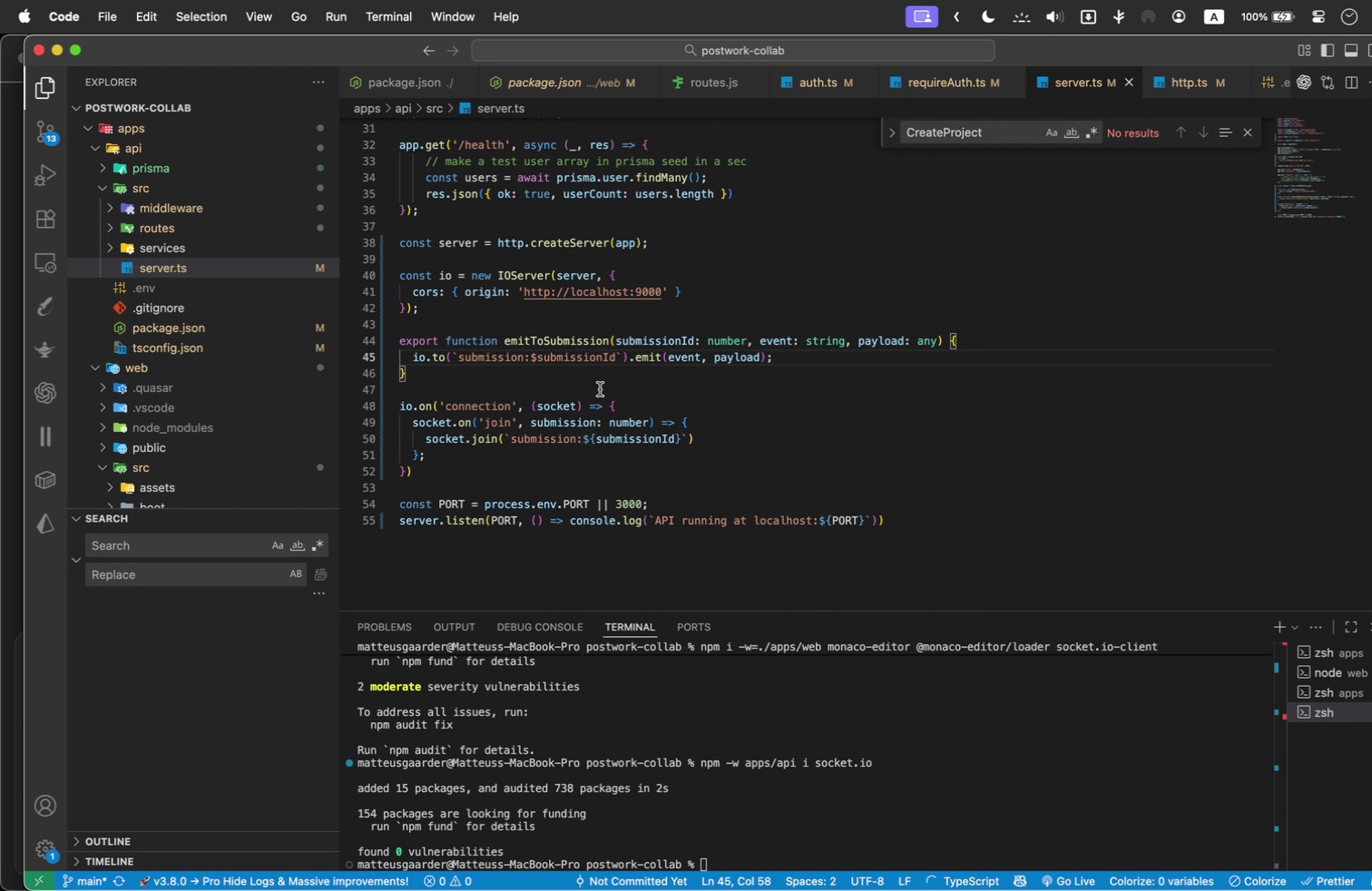 
scroll: coordinate [212, 438], scroll_direction: down, amount: 1.0
 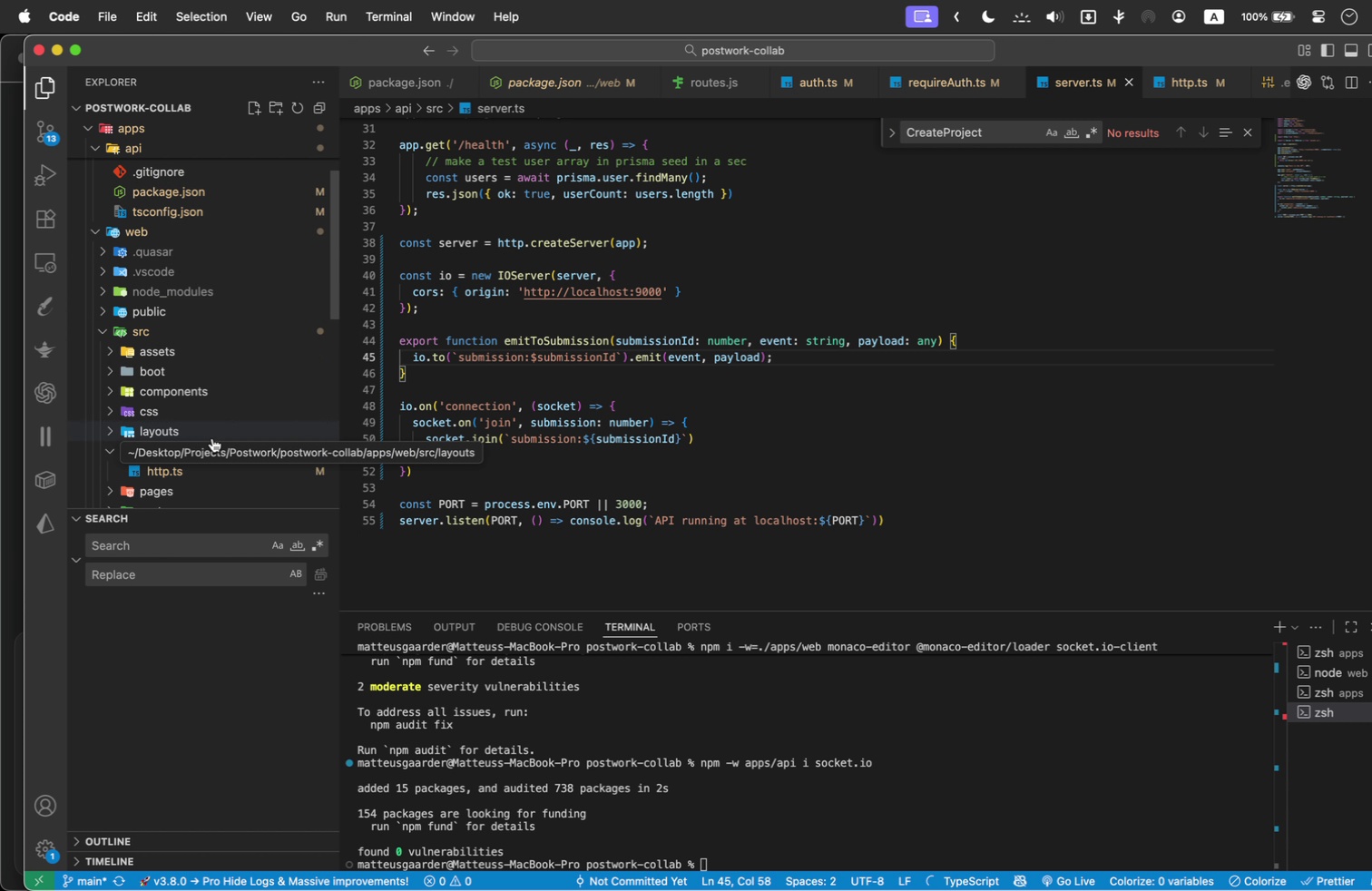 
scroll: coordinate [714, 533], scroll_direction: up, amount: 1.0
 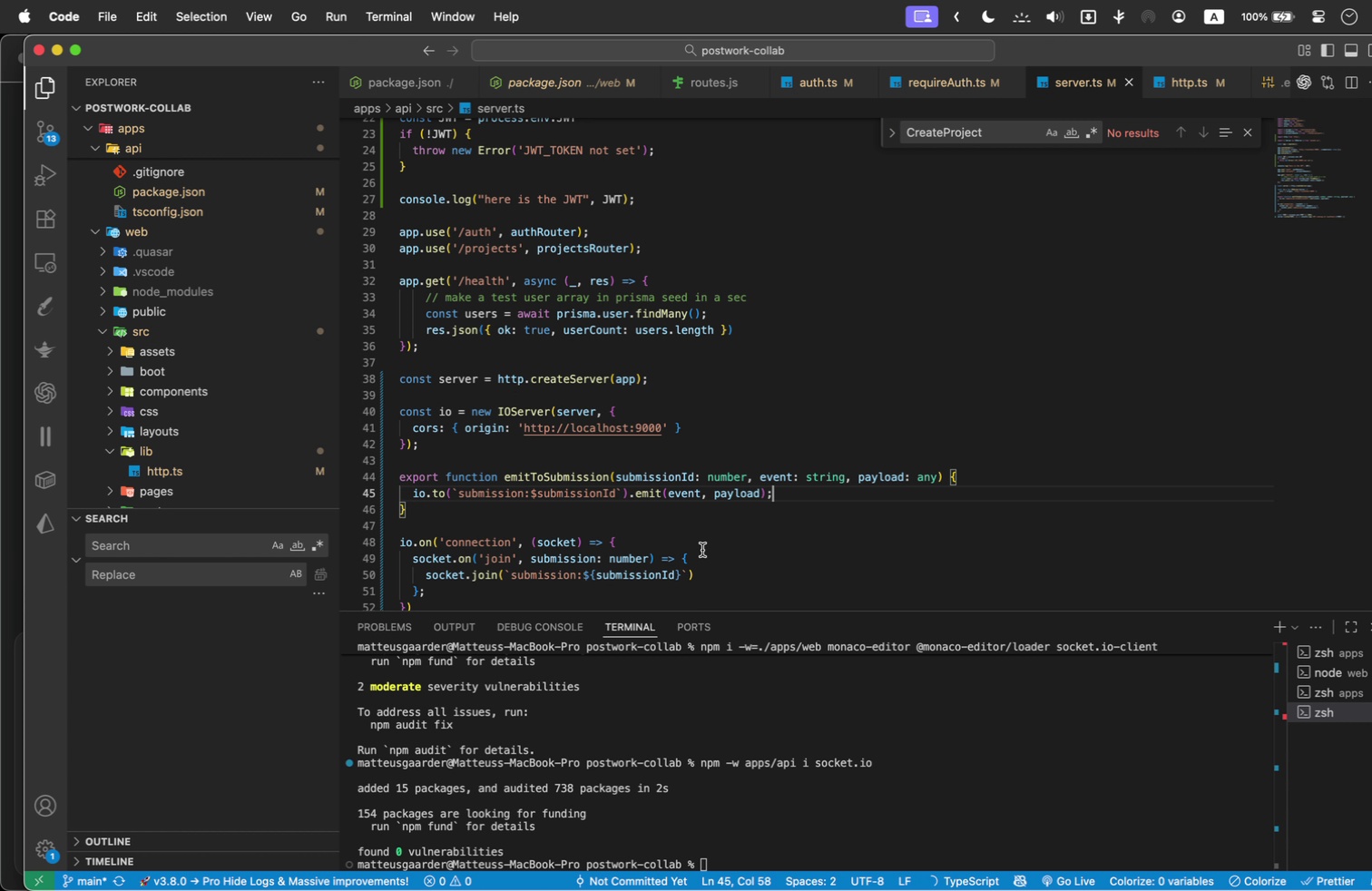 
wait(14.66)
 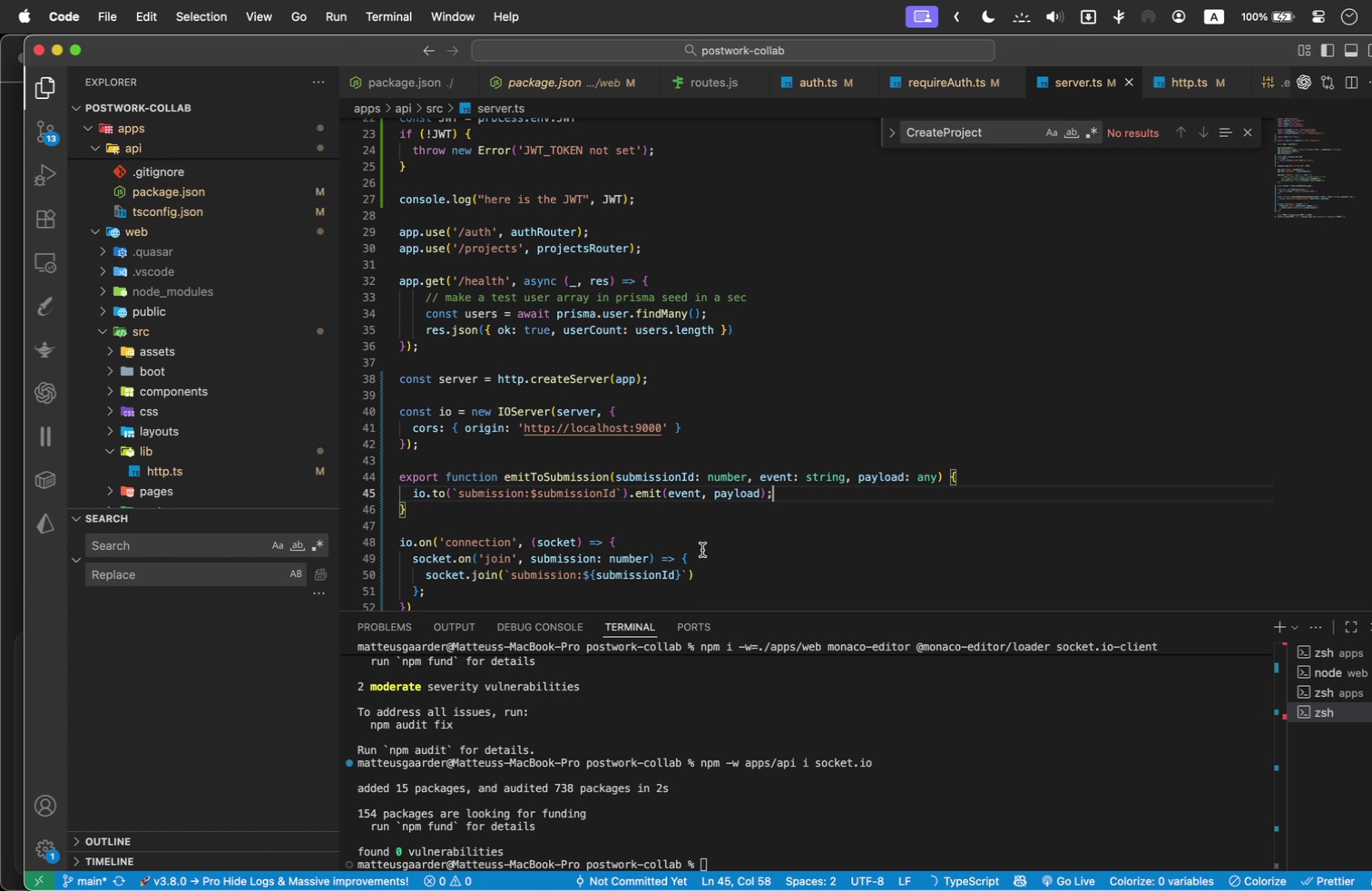 
scroll: coordinate [722, 302], scroll_direction: up, amount: 8.0
 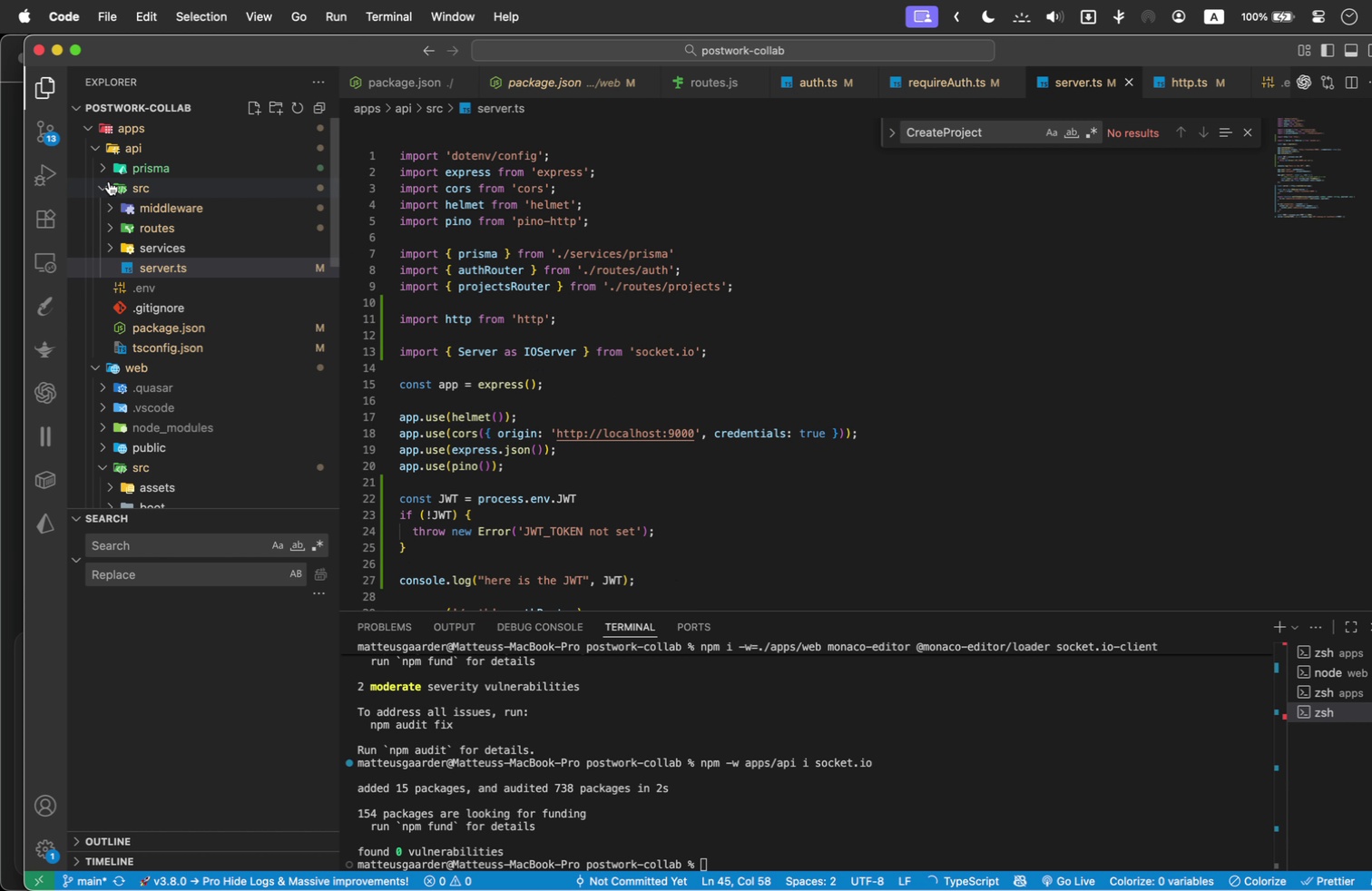 
left_click([109, 181])
 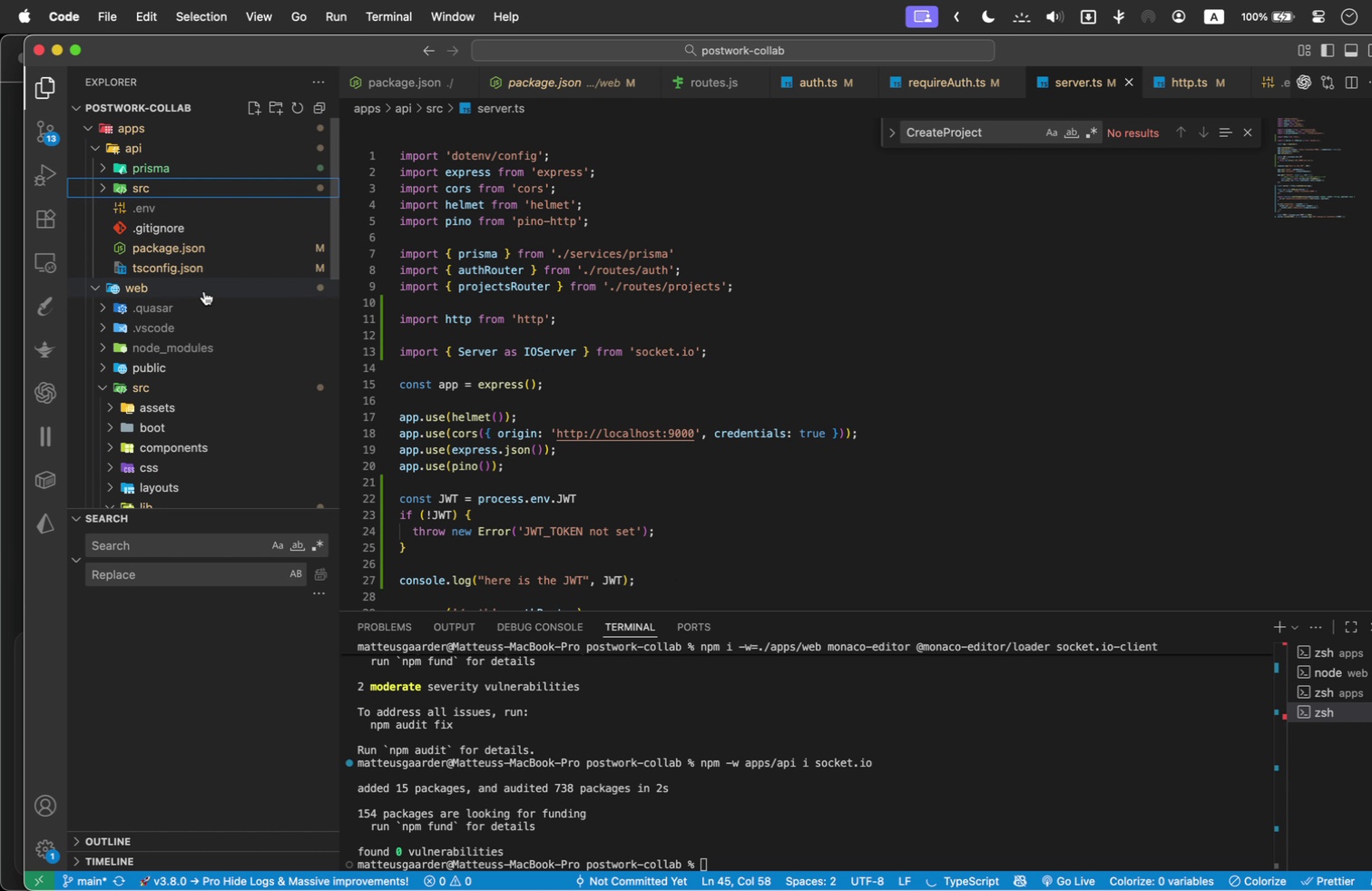 
scroll: coordinate [170, 437], scroll_direction: down, amount: 2.0
 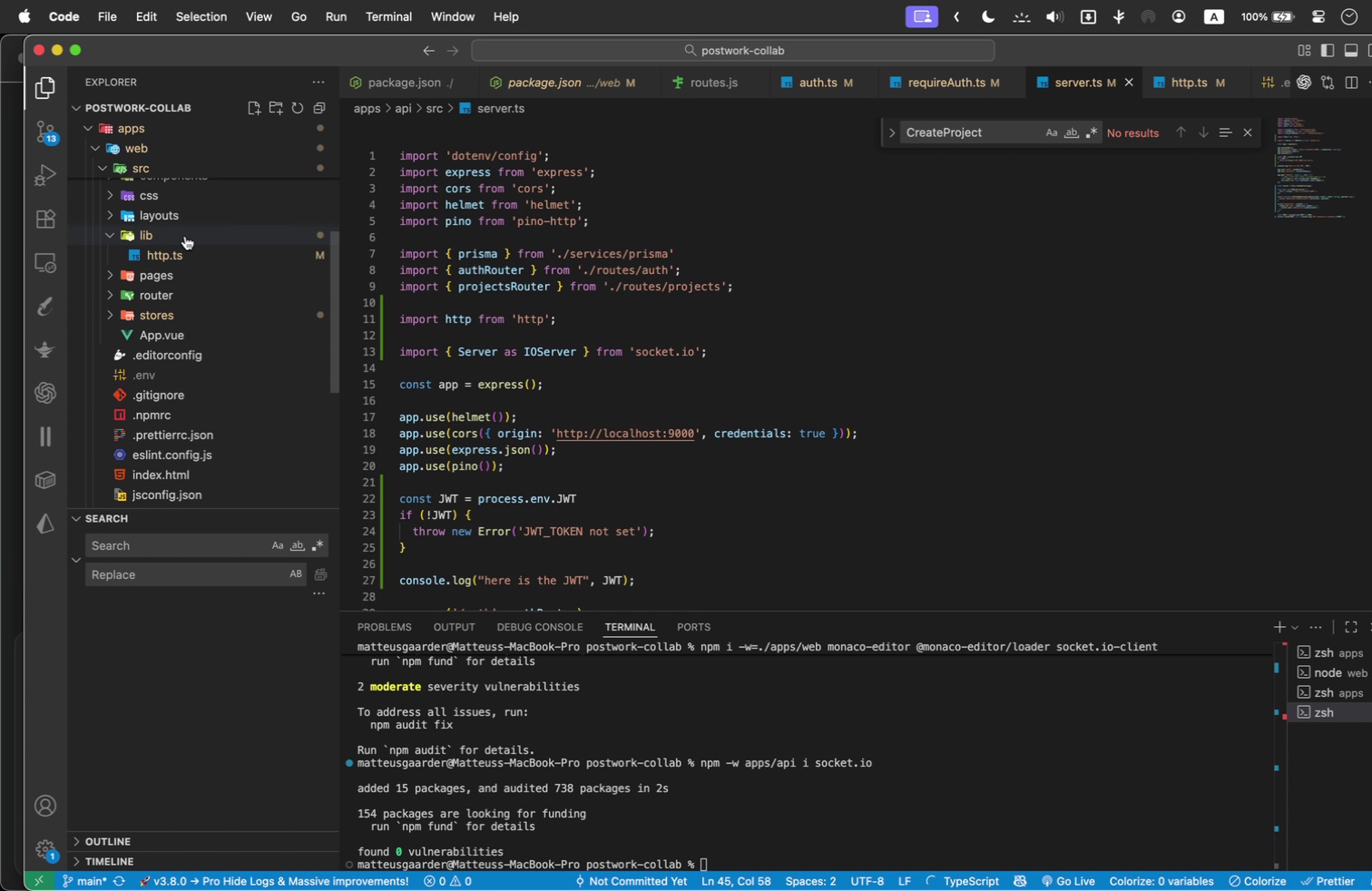 
left_click([210, 244])
 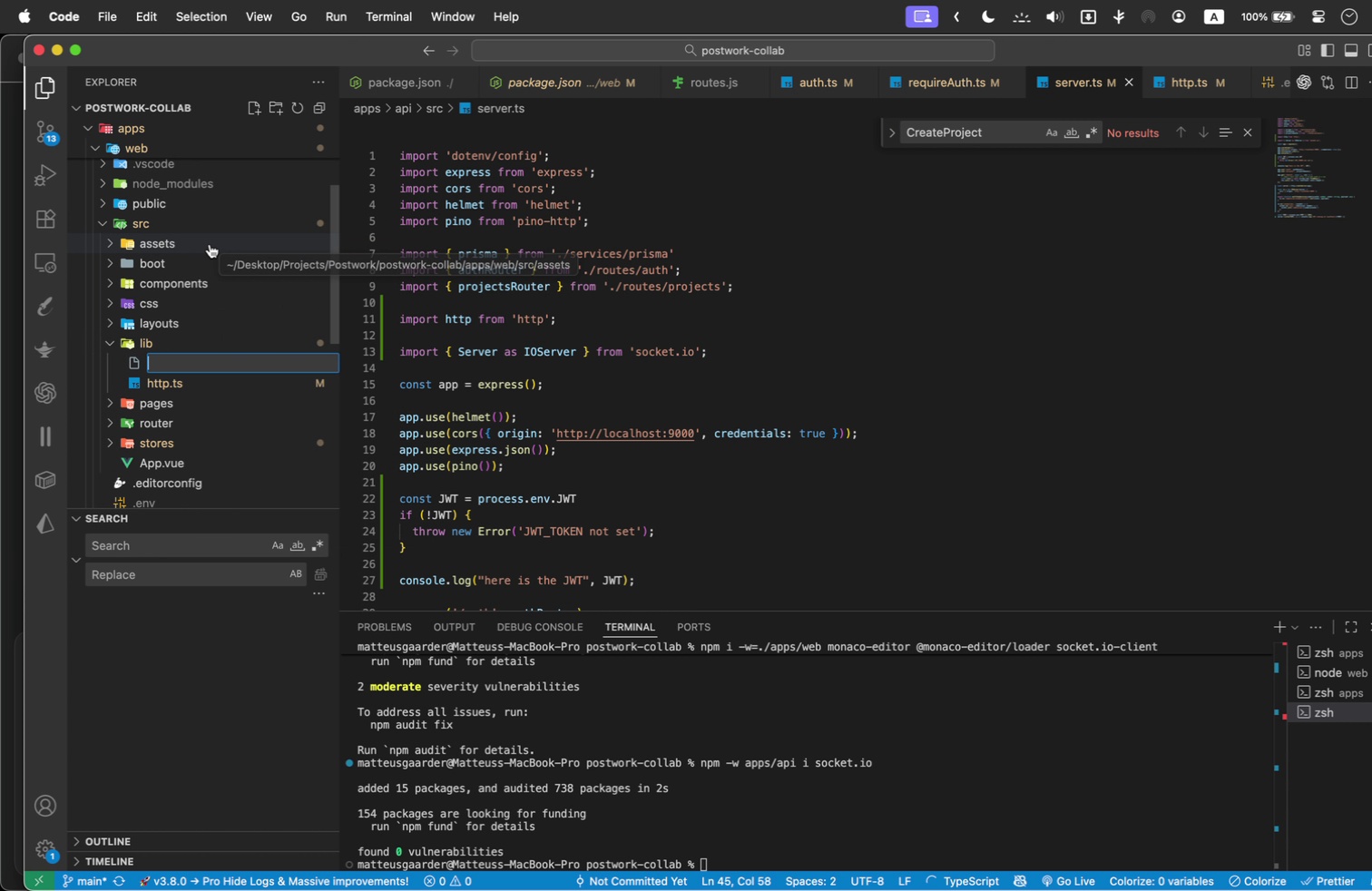 
type(SOCKET>TS)
 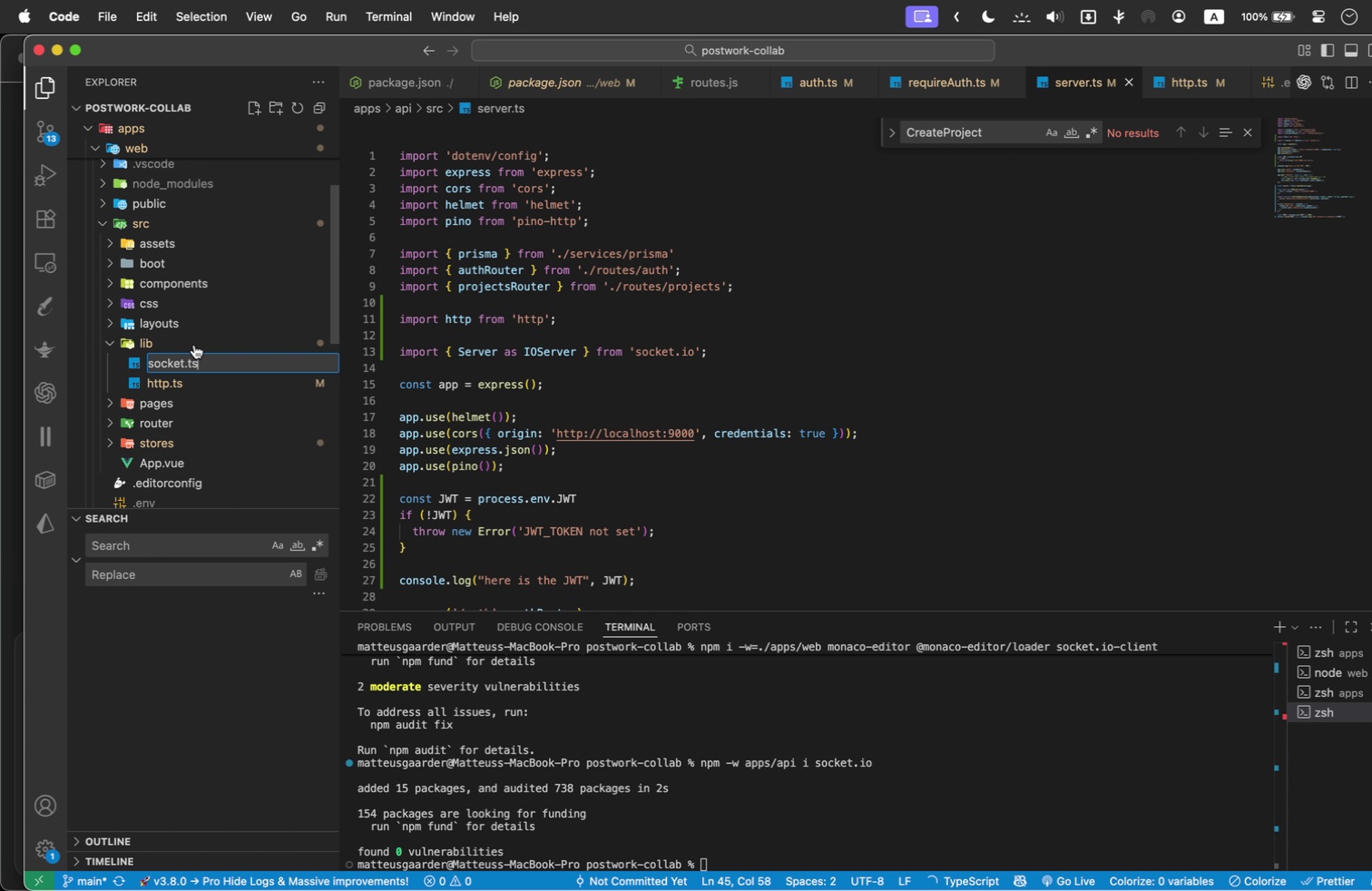 
key(Shift+Enter)
 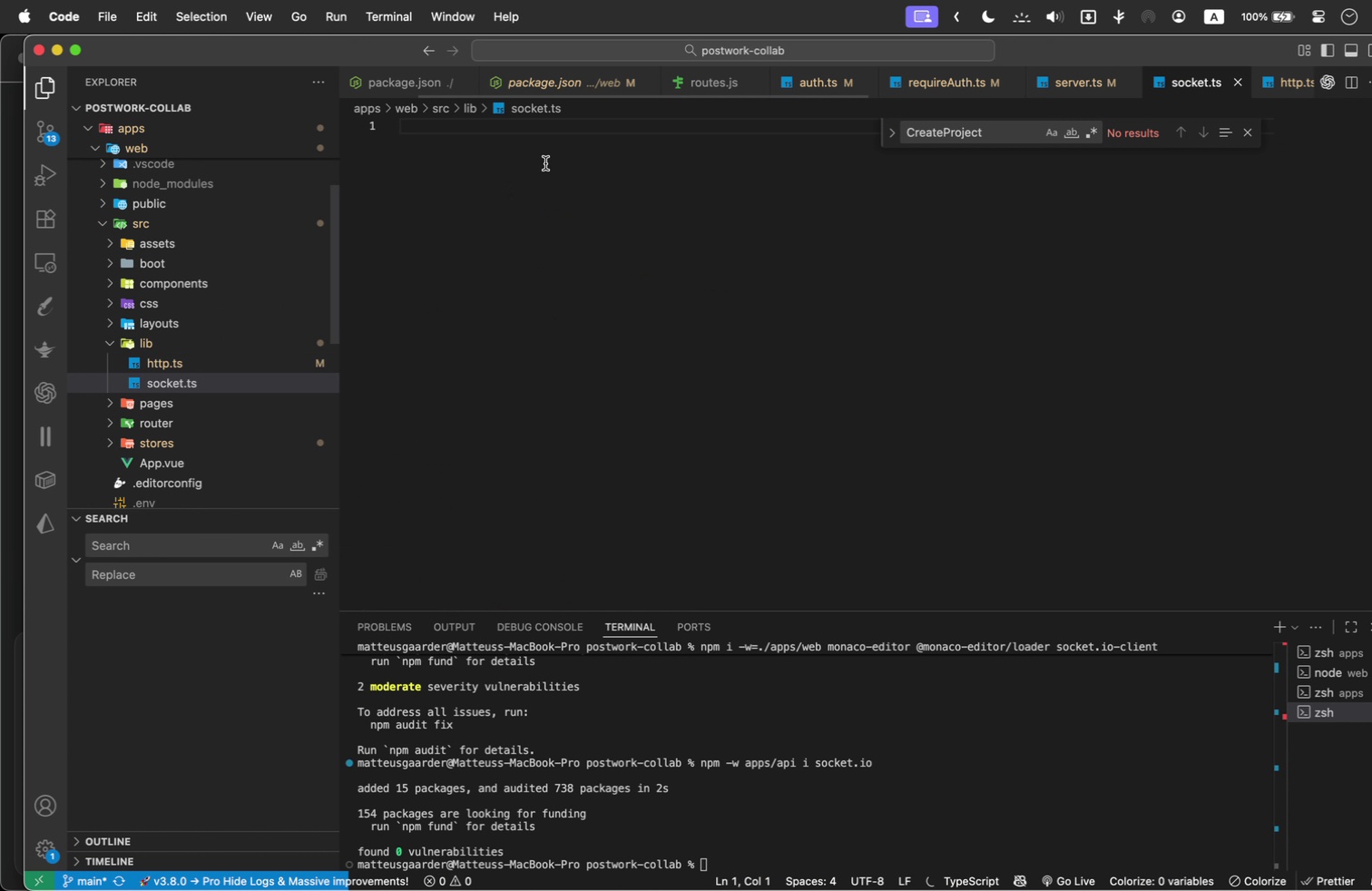 
left_click([545, 163])
 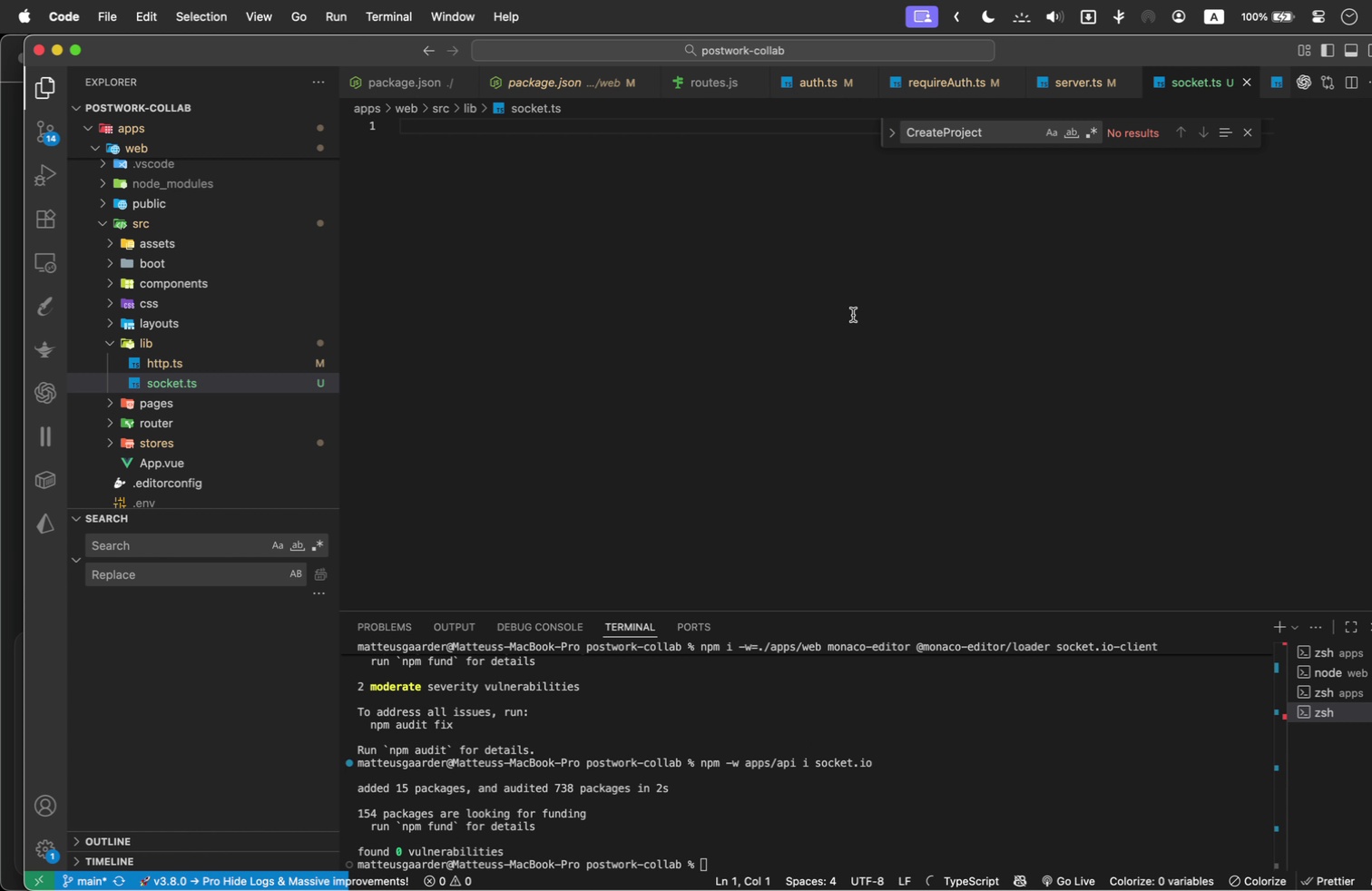 
type(IMP)
 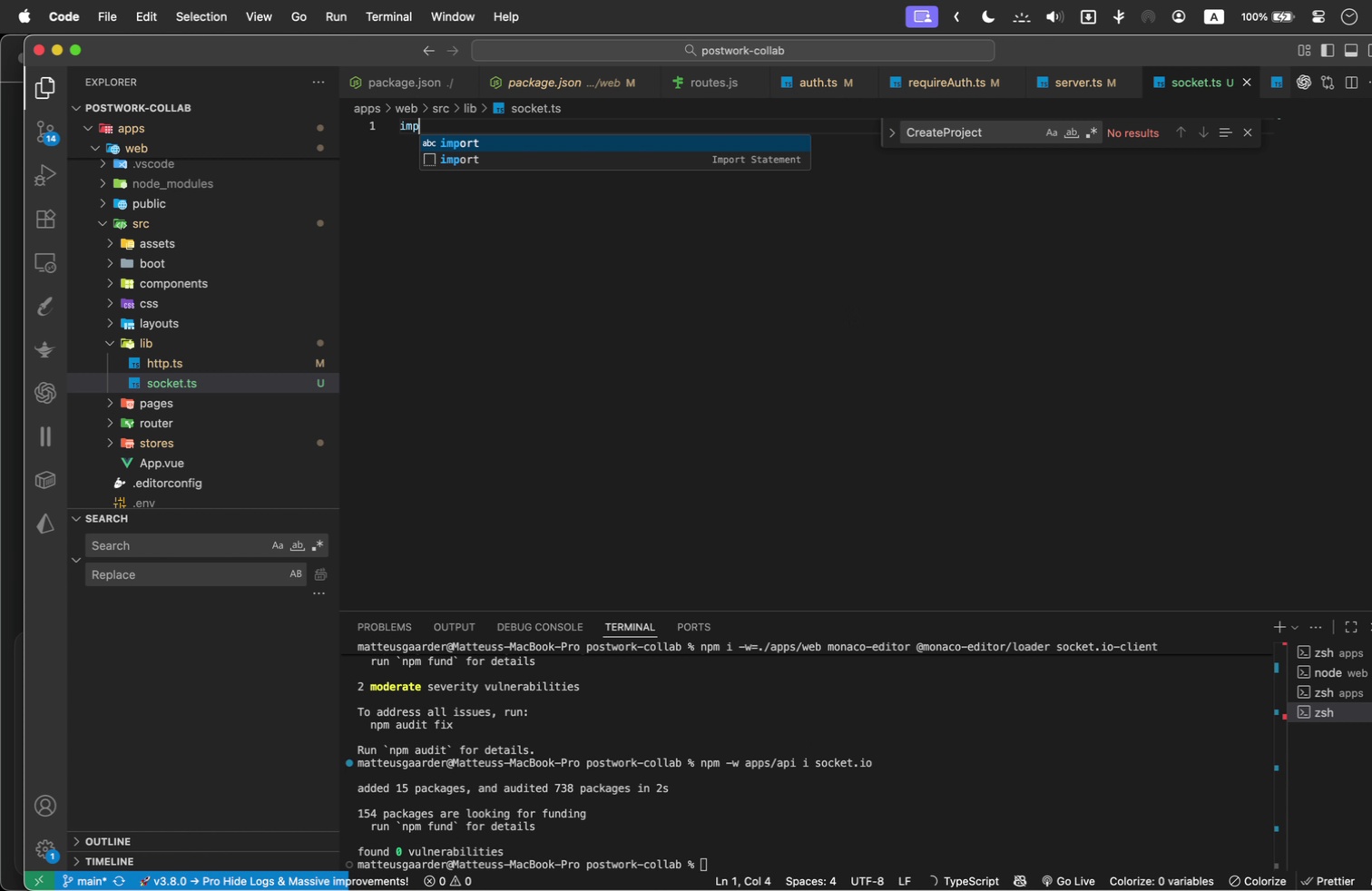 
key(Shift+Enter)
 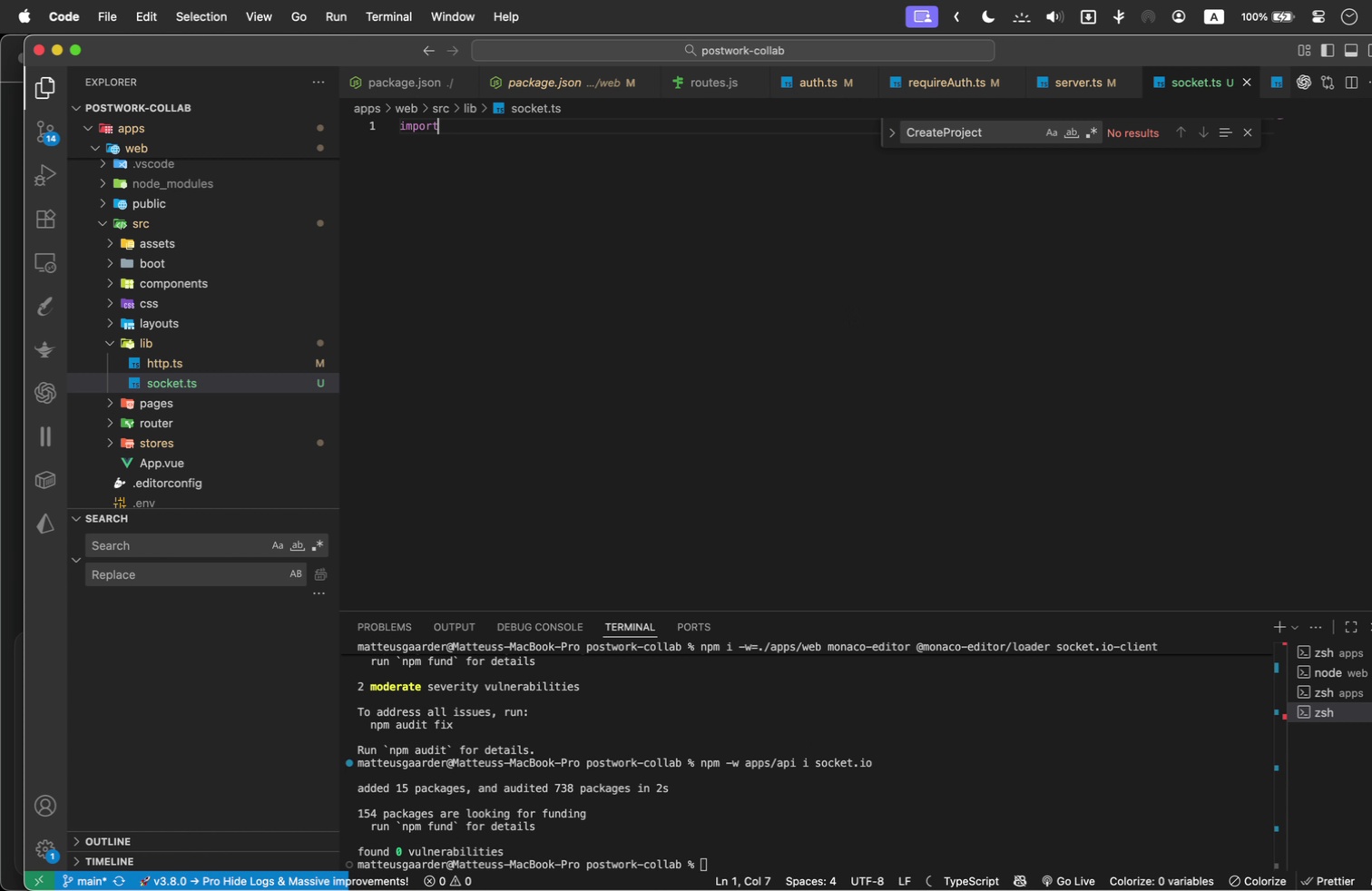 
type( I)
key(Backspace)
type({I)
key(Backspace)
type( IO )
 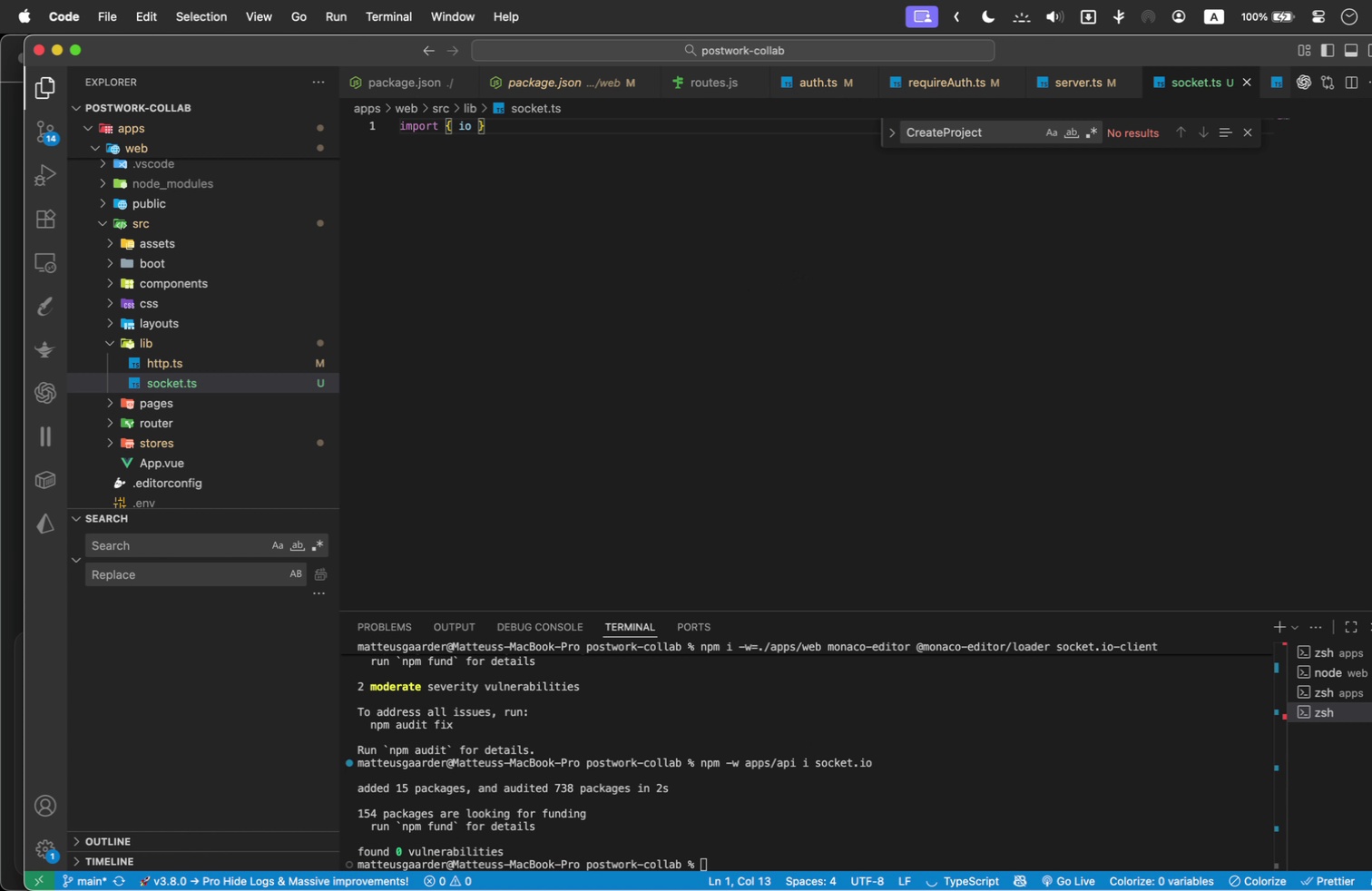 
key(Shift+ArrowRight)
 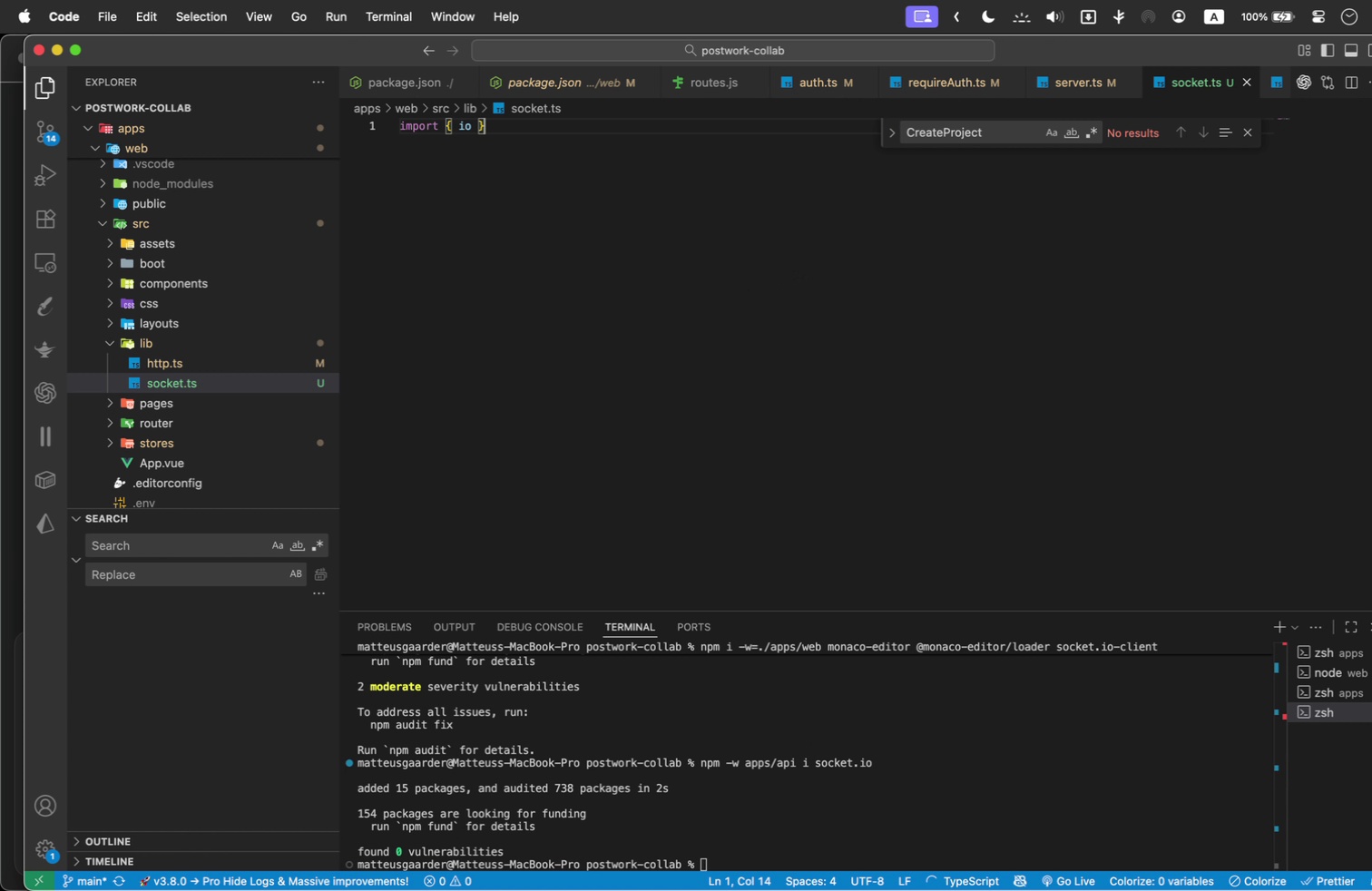 
type( FROM "SOCKE)
 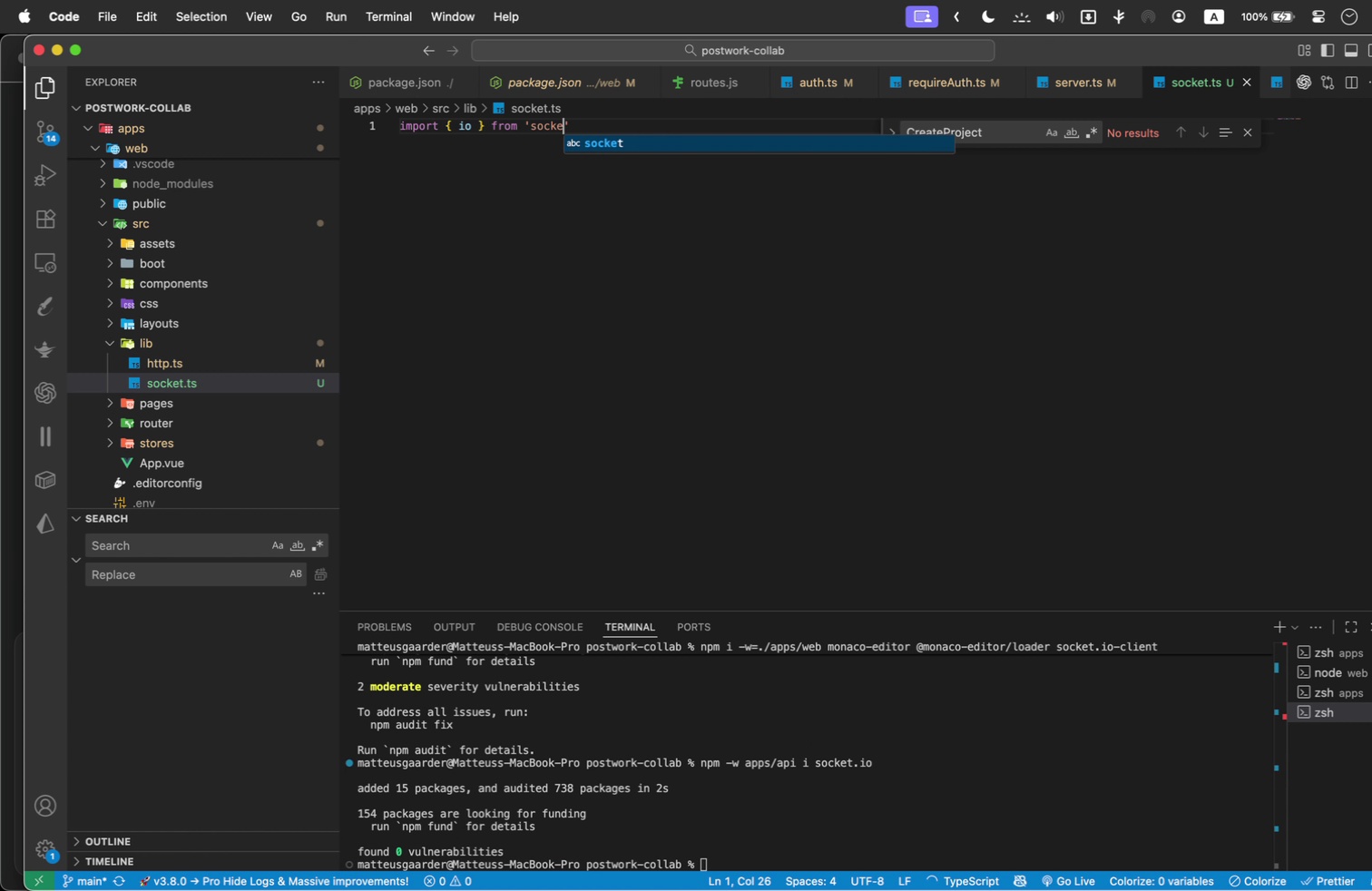 
key(Shift+Enter)
 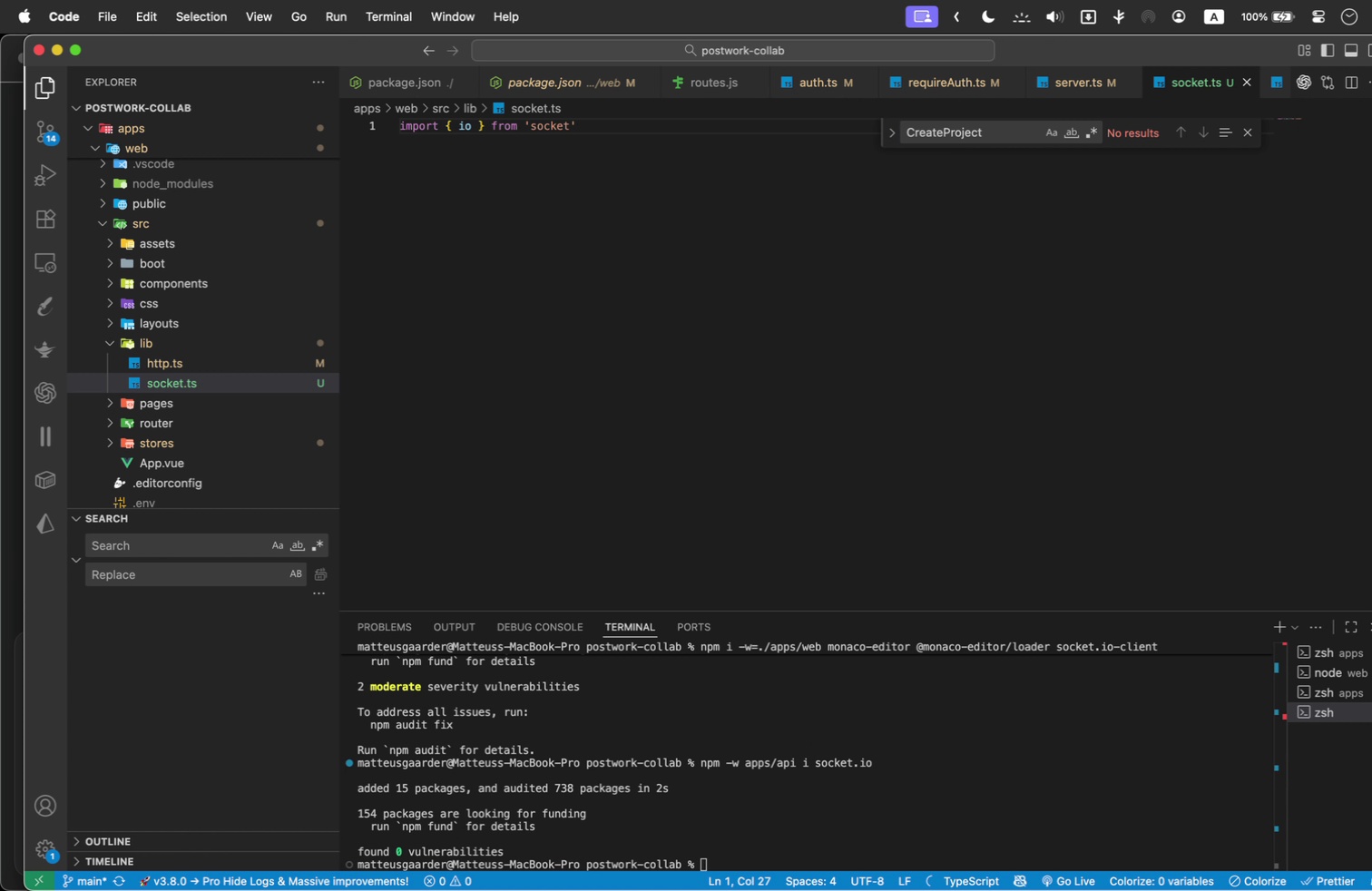 
type(>IO_CLIENT)
 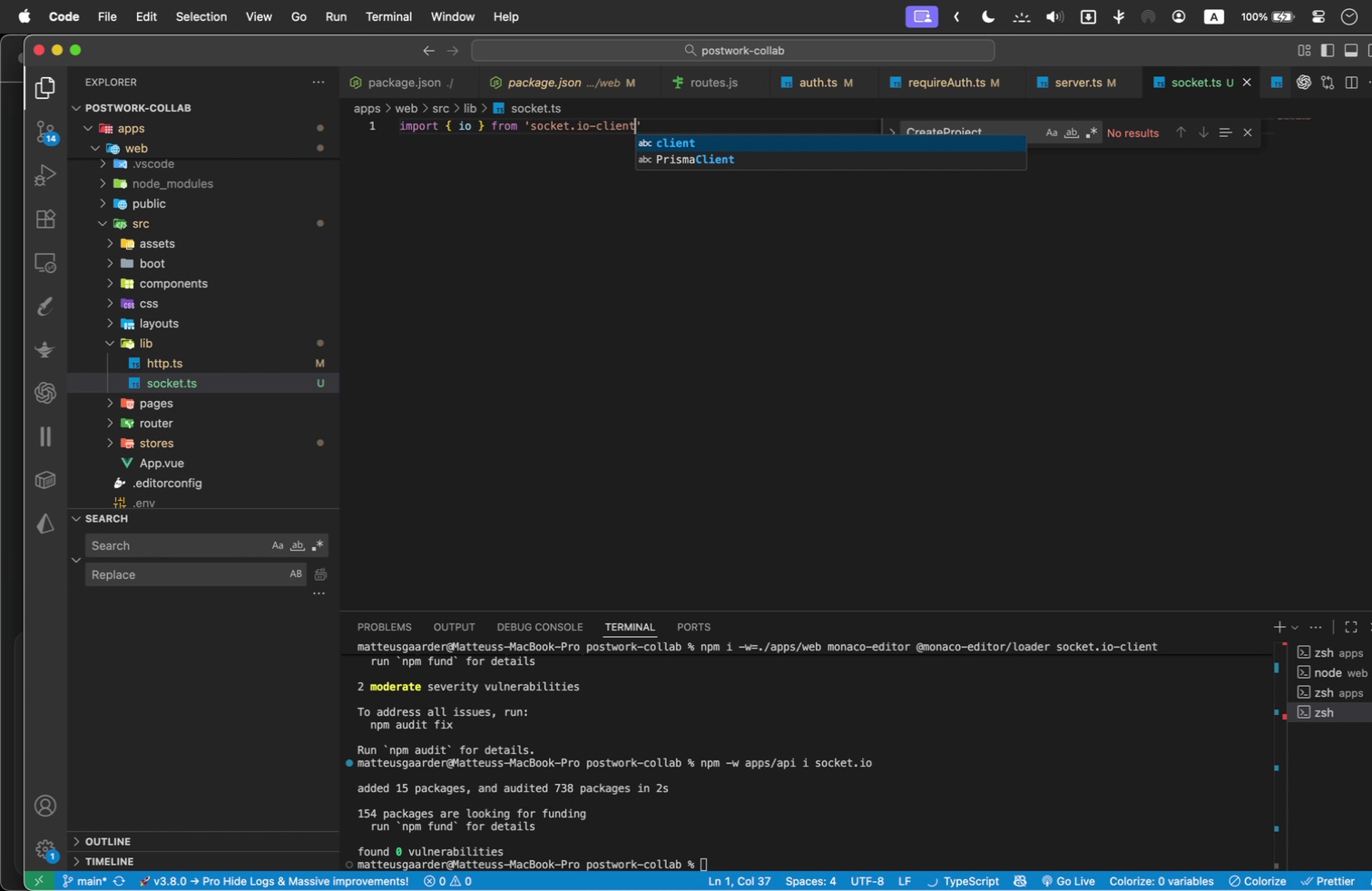 
key(Shift+ArrowRight)
 